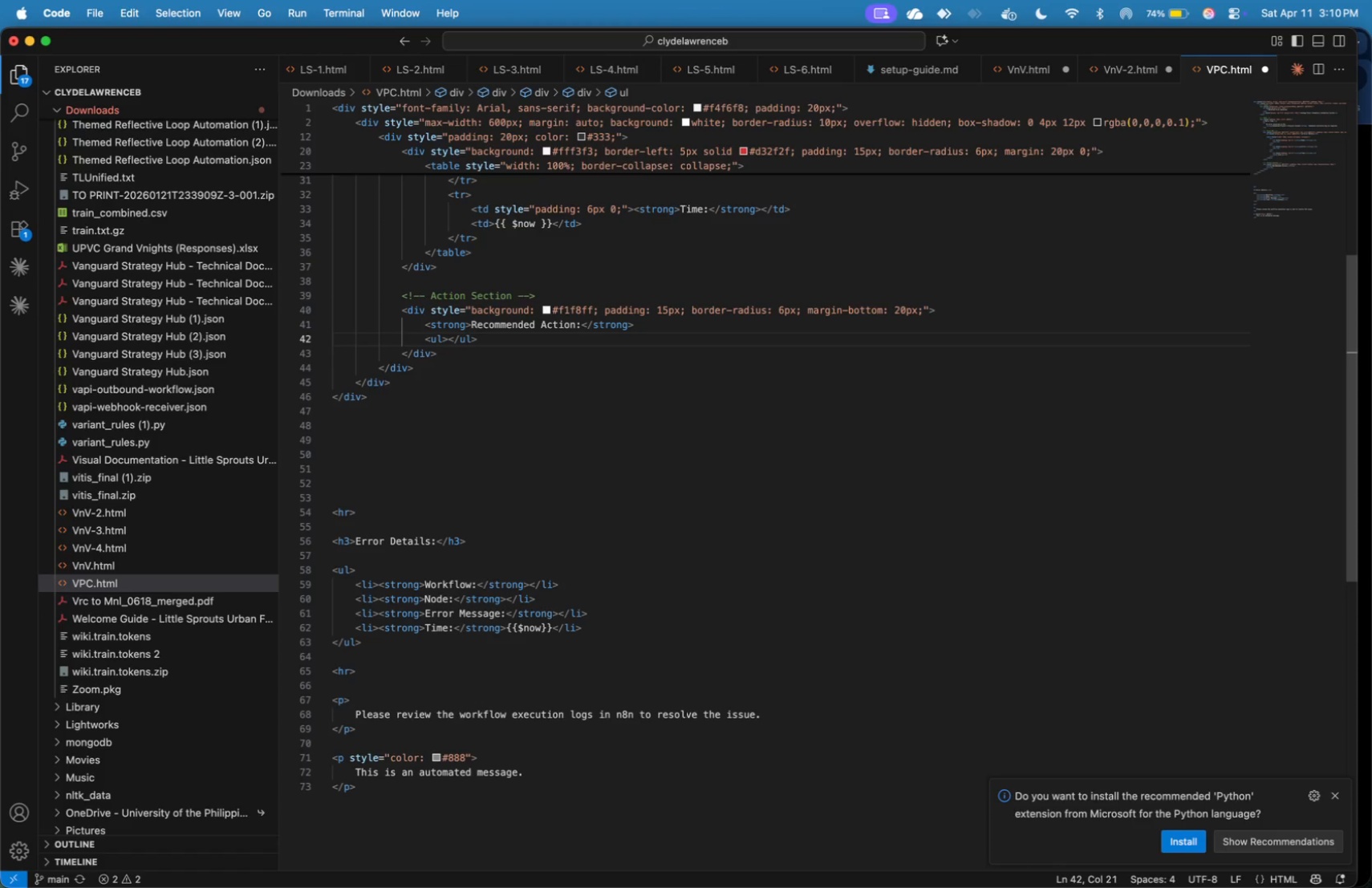 
key(ArrowLeft)
 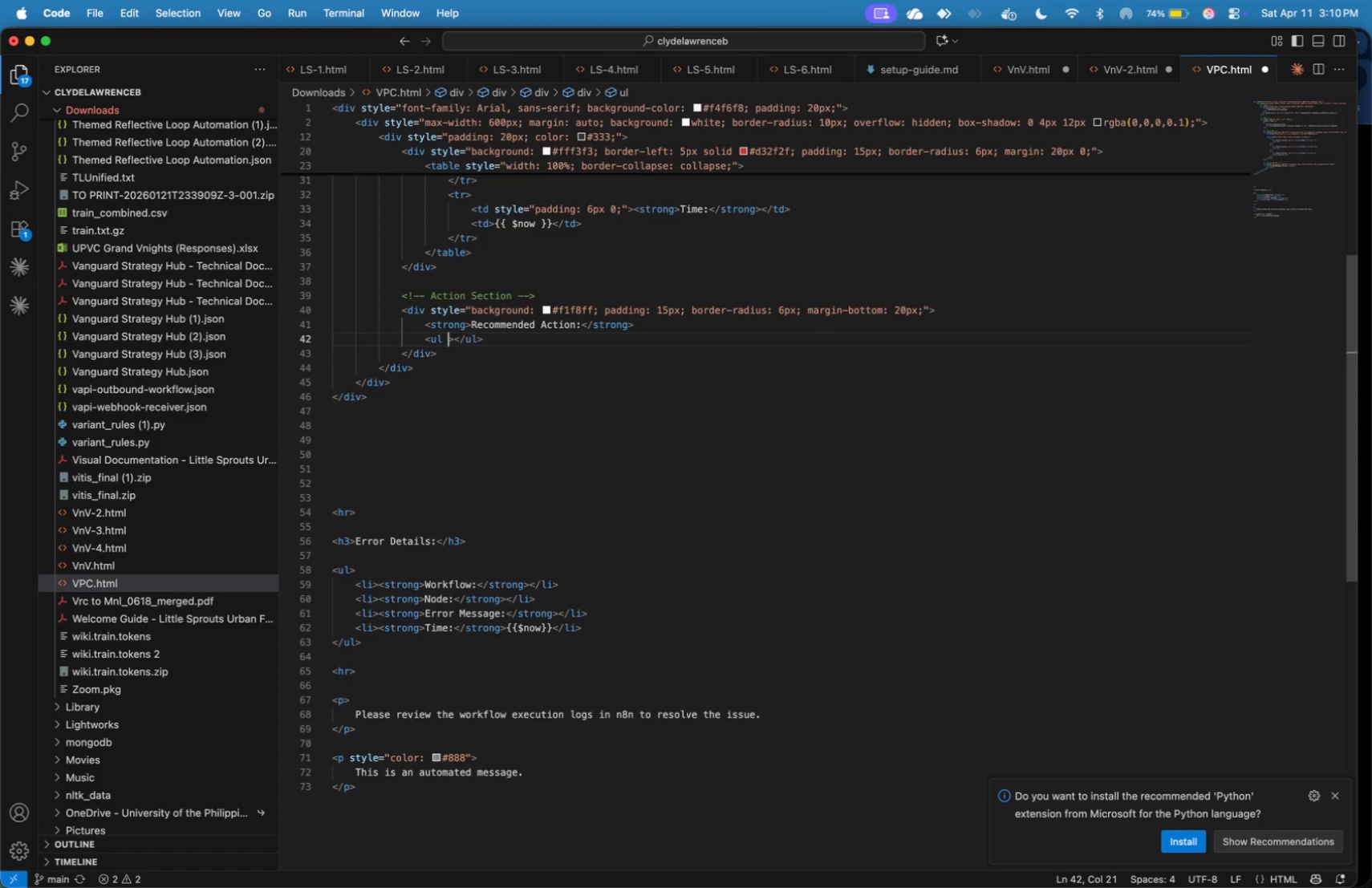 
type( style=margin: 10px 0 0 )
key(Backspace)
type(;)
 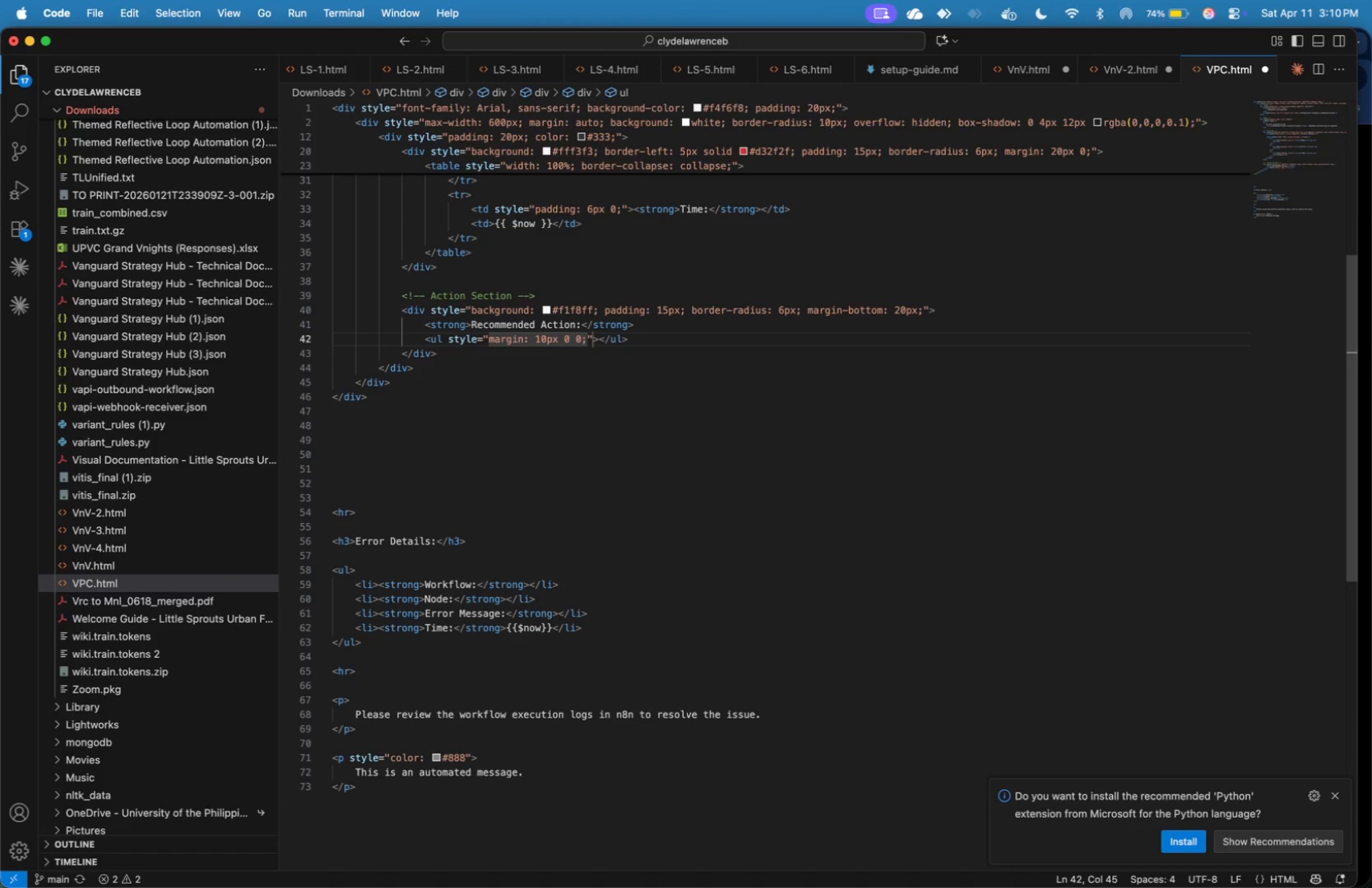 
key(ArrowRight)
 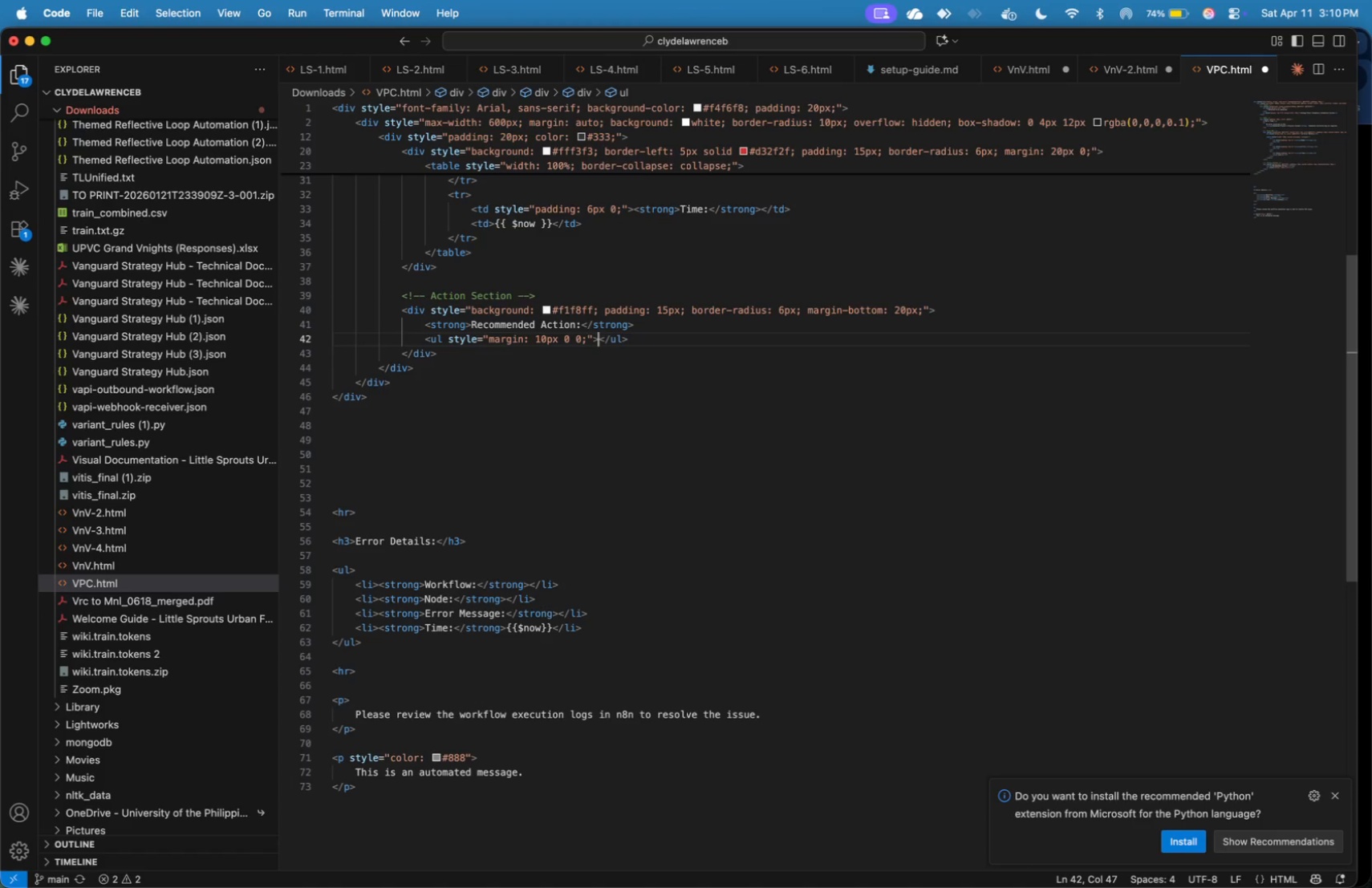 
key(ArrowRight)
 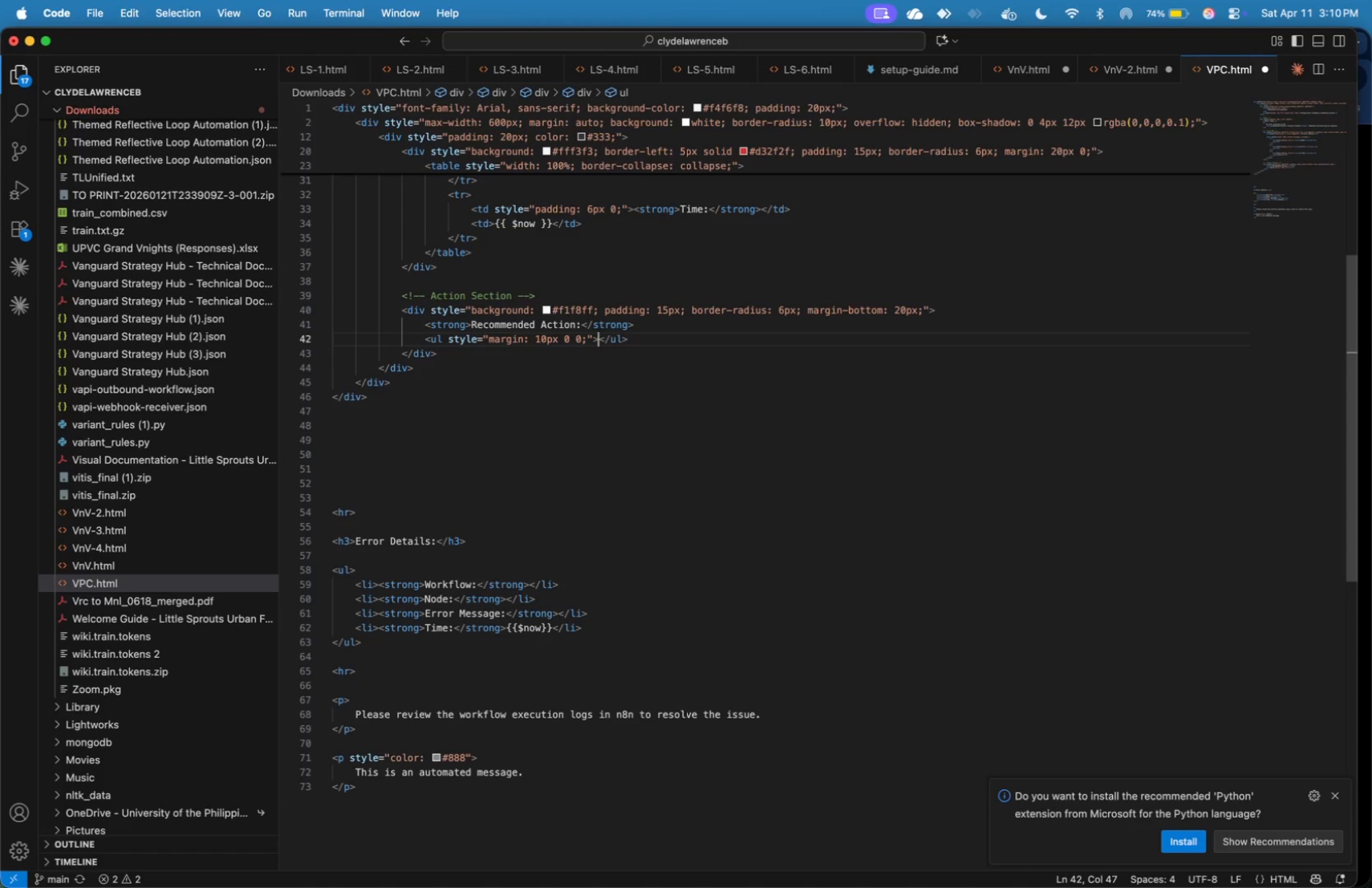 
key(ArrowRight)
 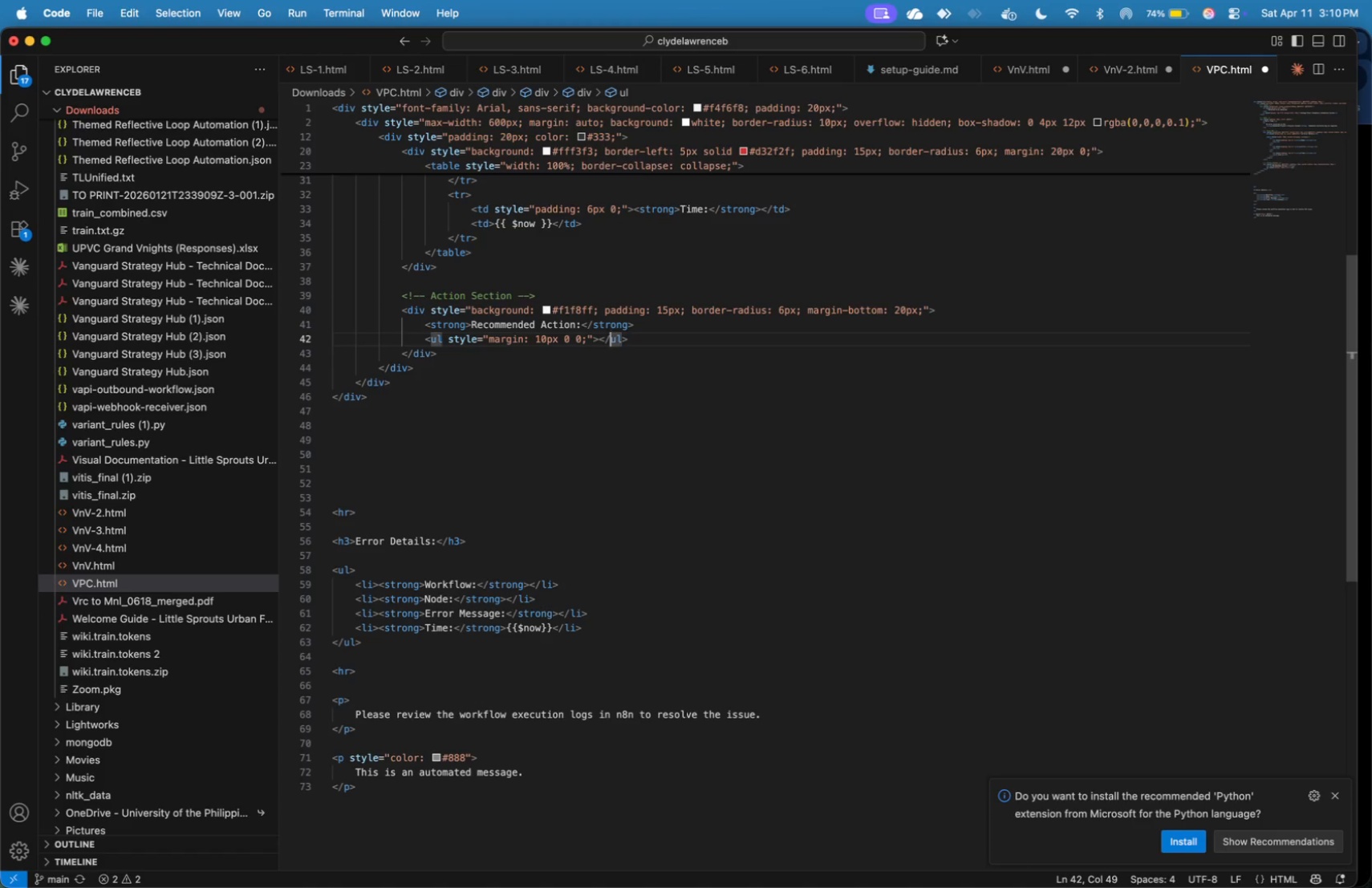 
key(ArrowRight)
 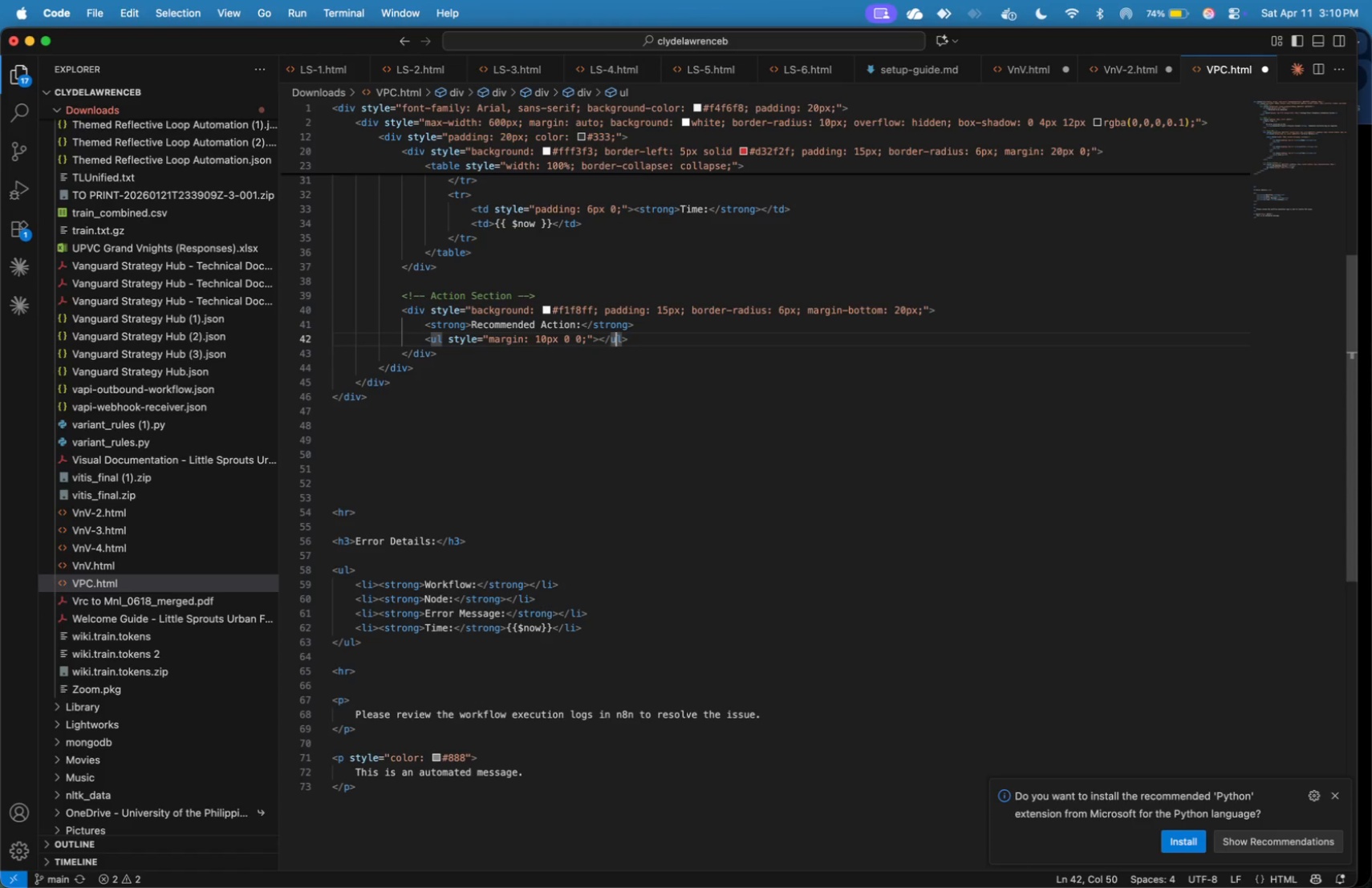 
key(ArrowRight)
 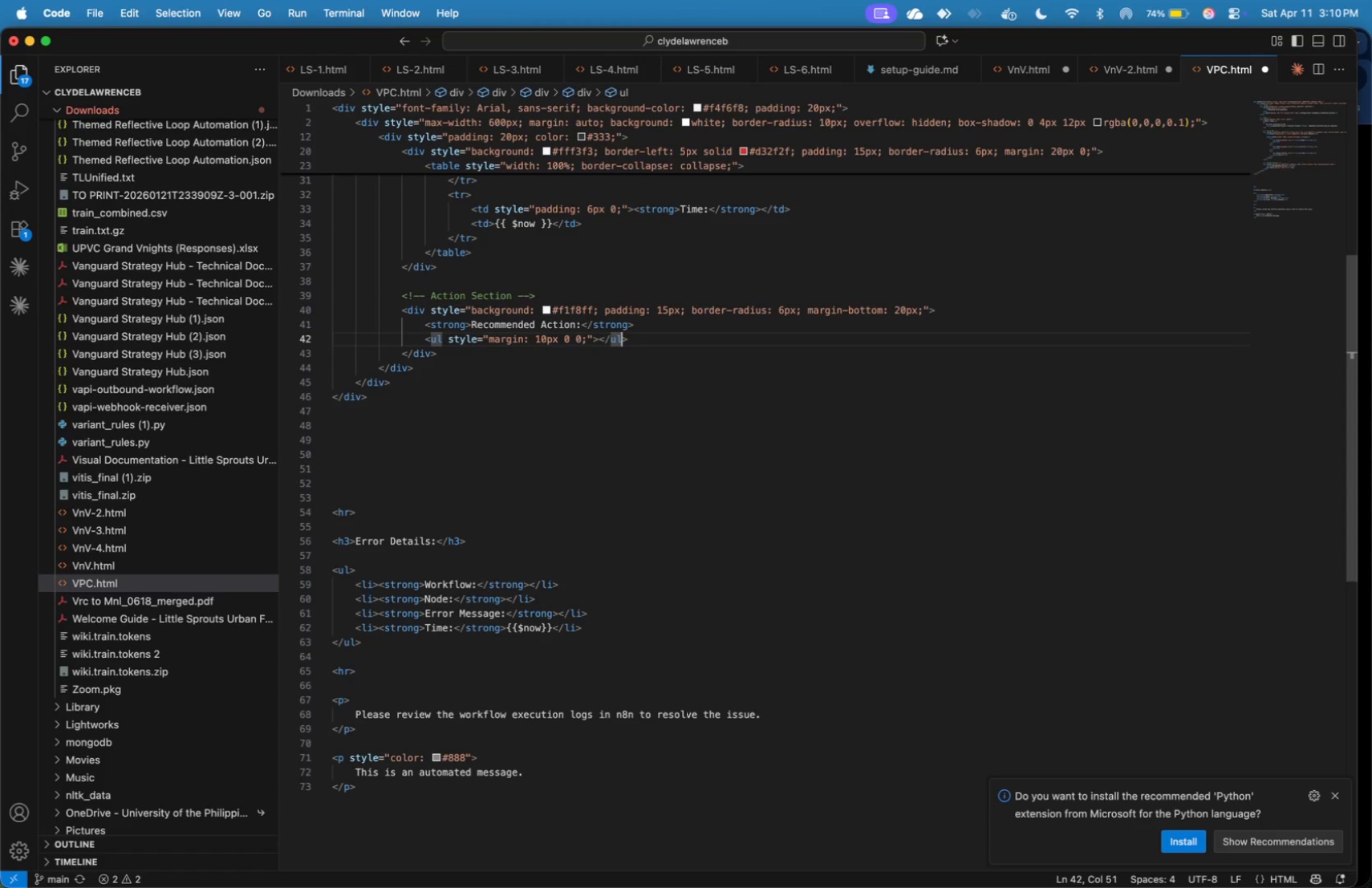 
key(ArrowRight)
 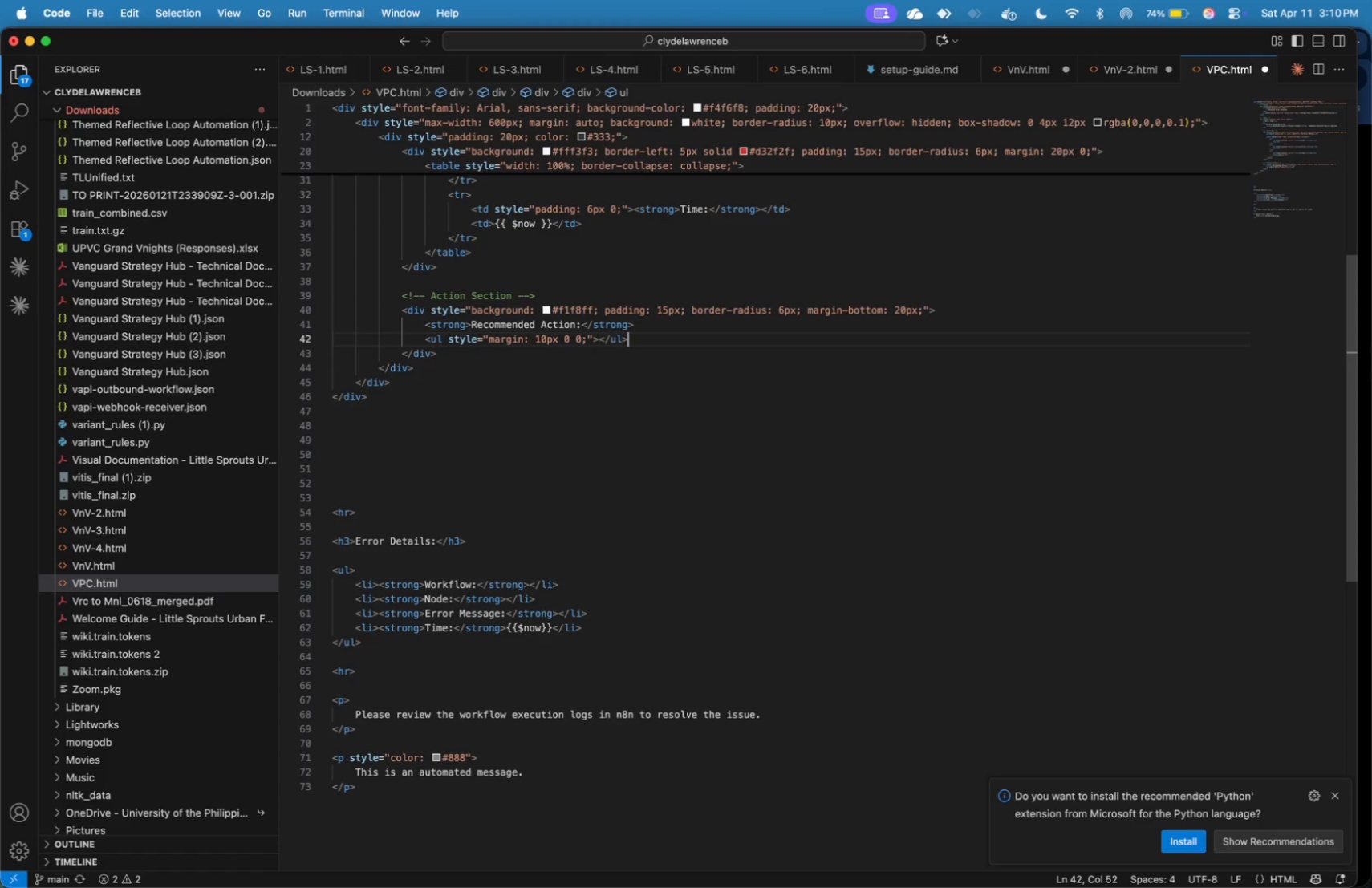 
key(ArrowRight)
 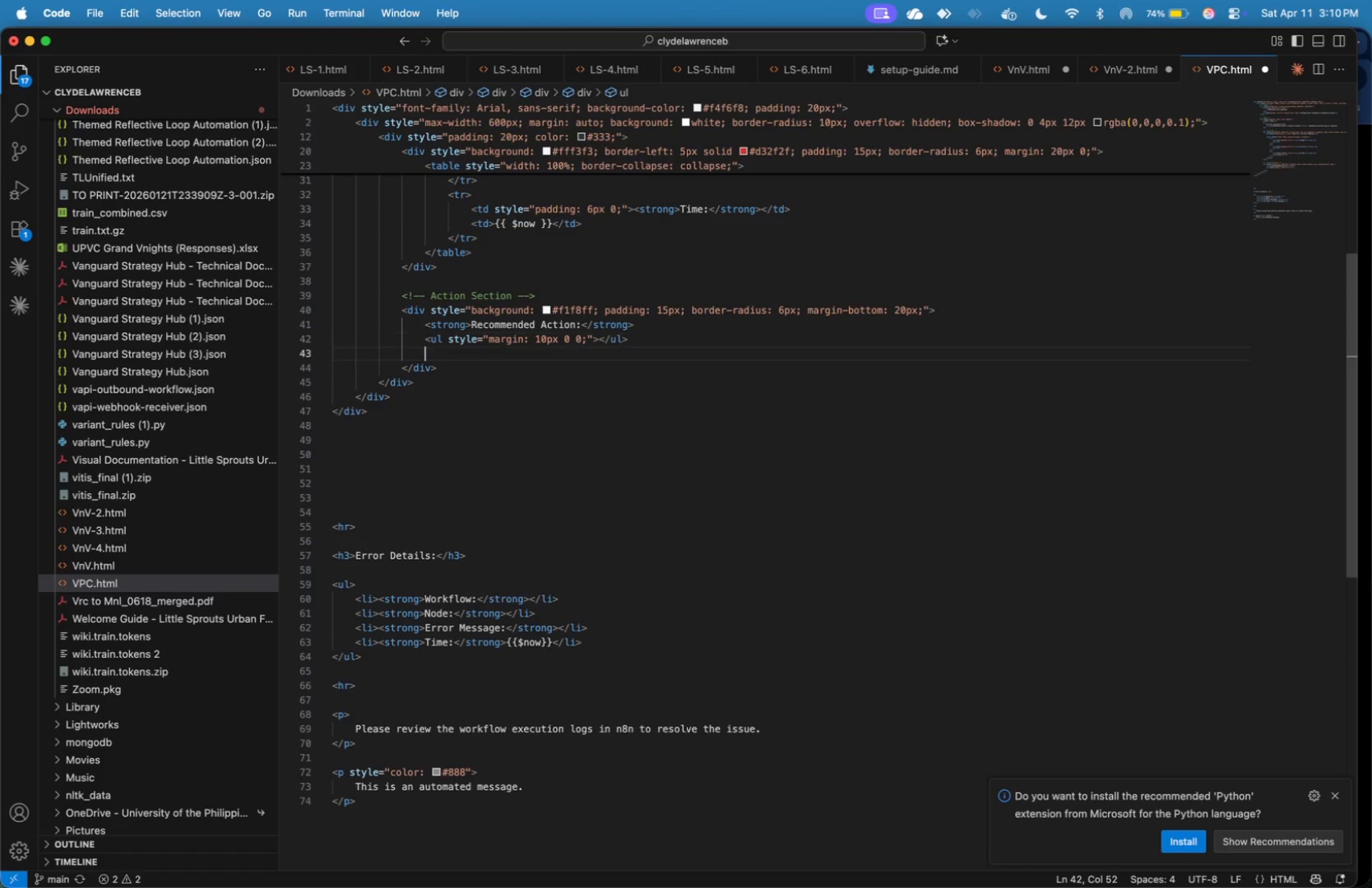 
key(Enter)
 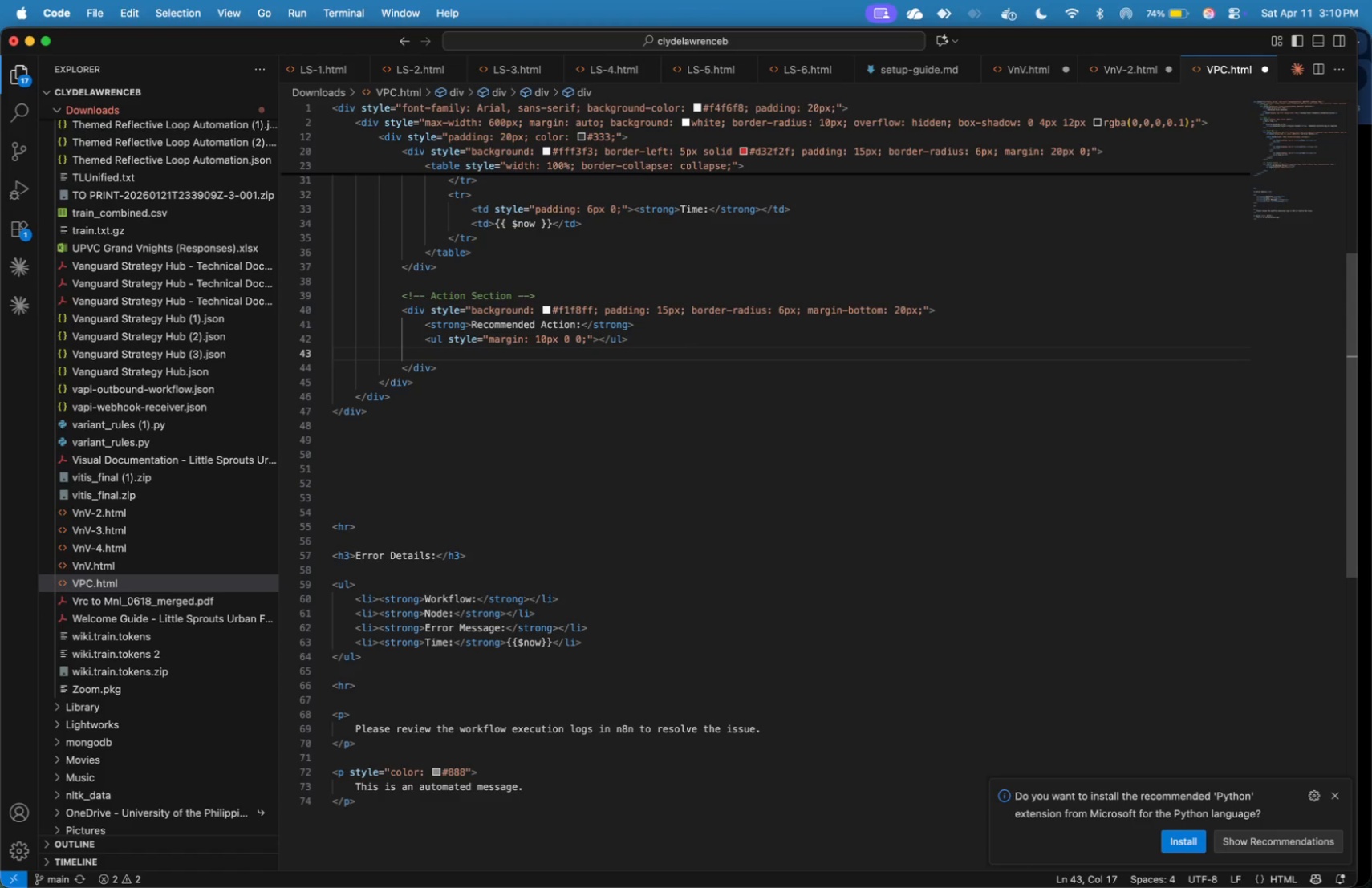 
hold_key(key=ArrowLeft, duration=1.5)
 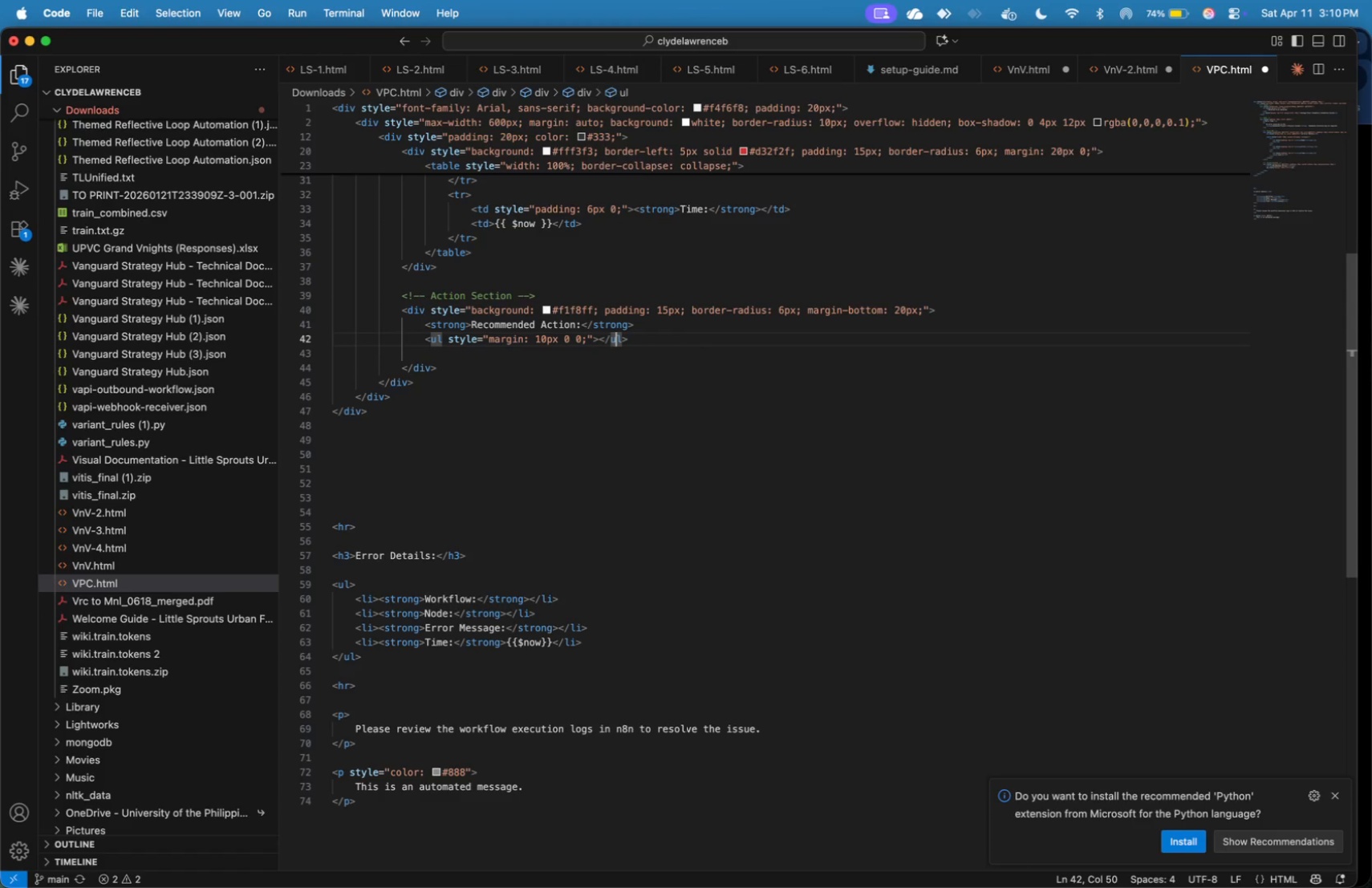 
hold_key(key=ArrowLeft, duration=0.45)
 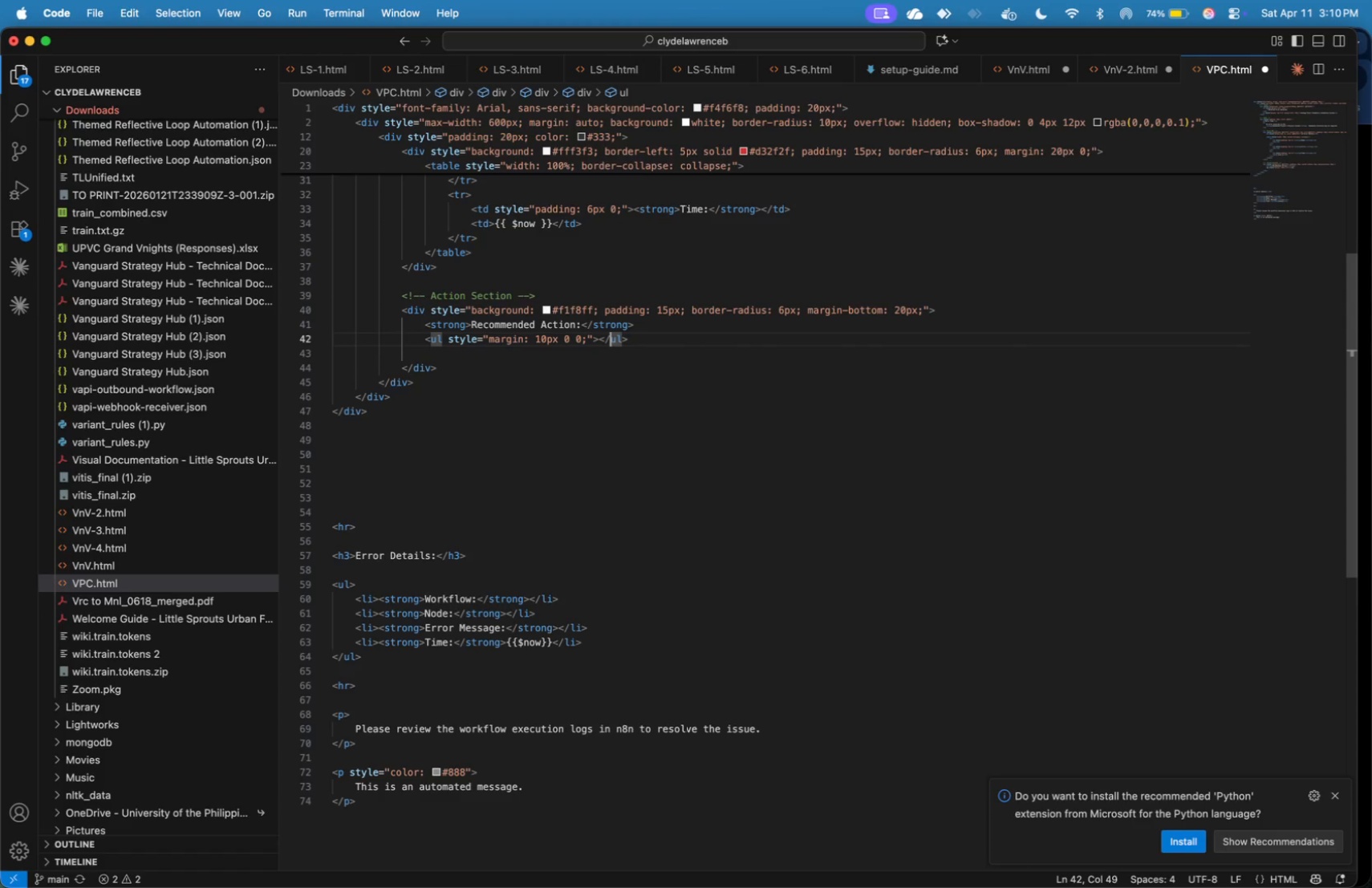 
key(ArrowLeft)
 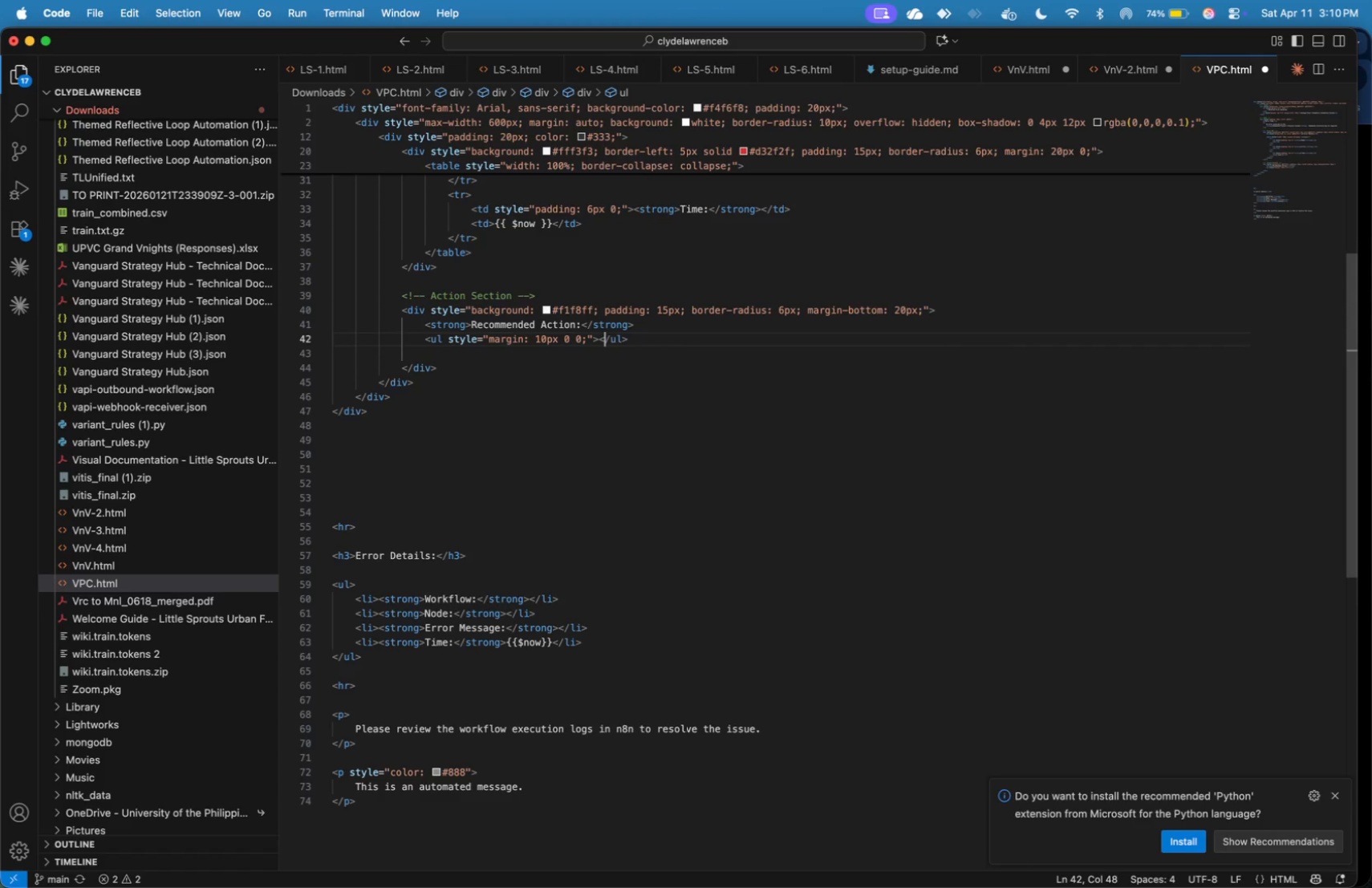 
key(ArrowLeft)
 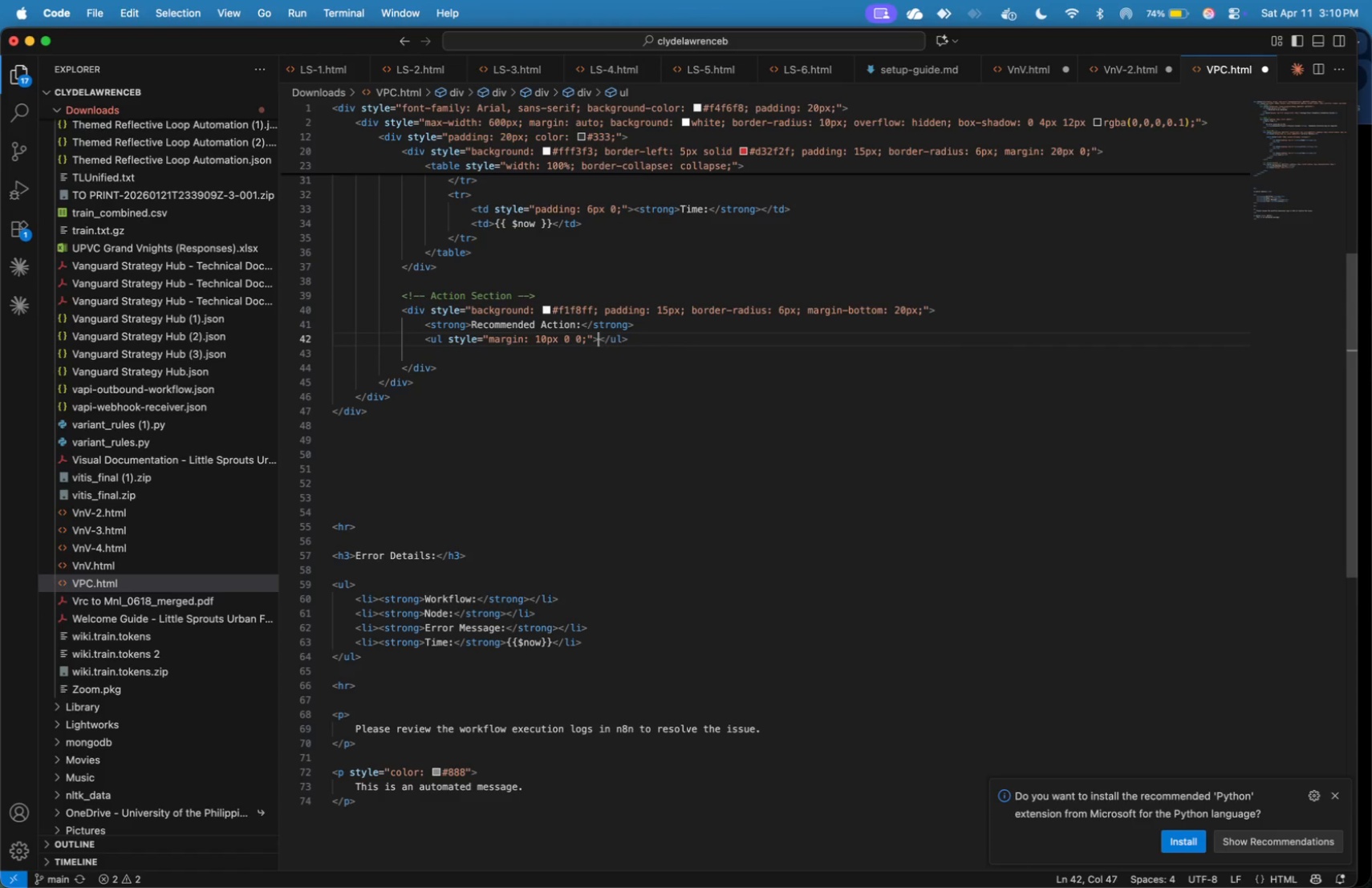 
key(ArrowLeft)
 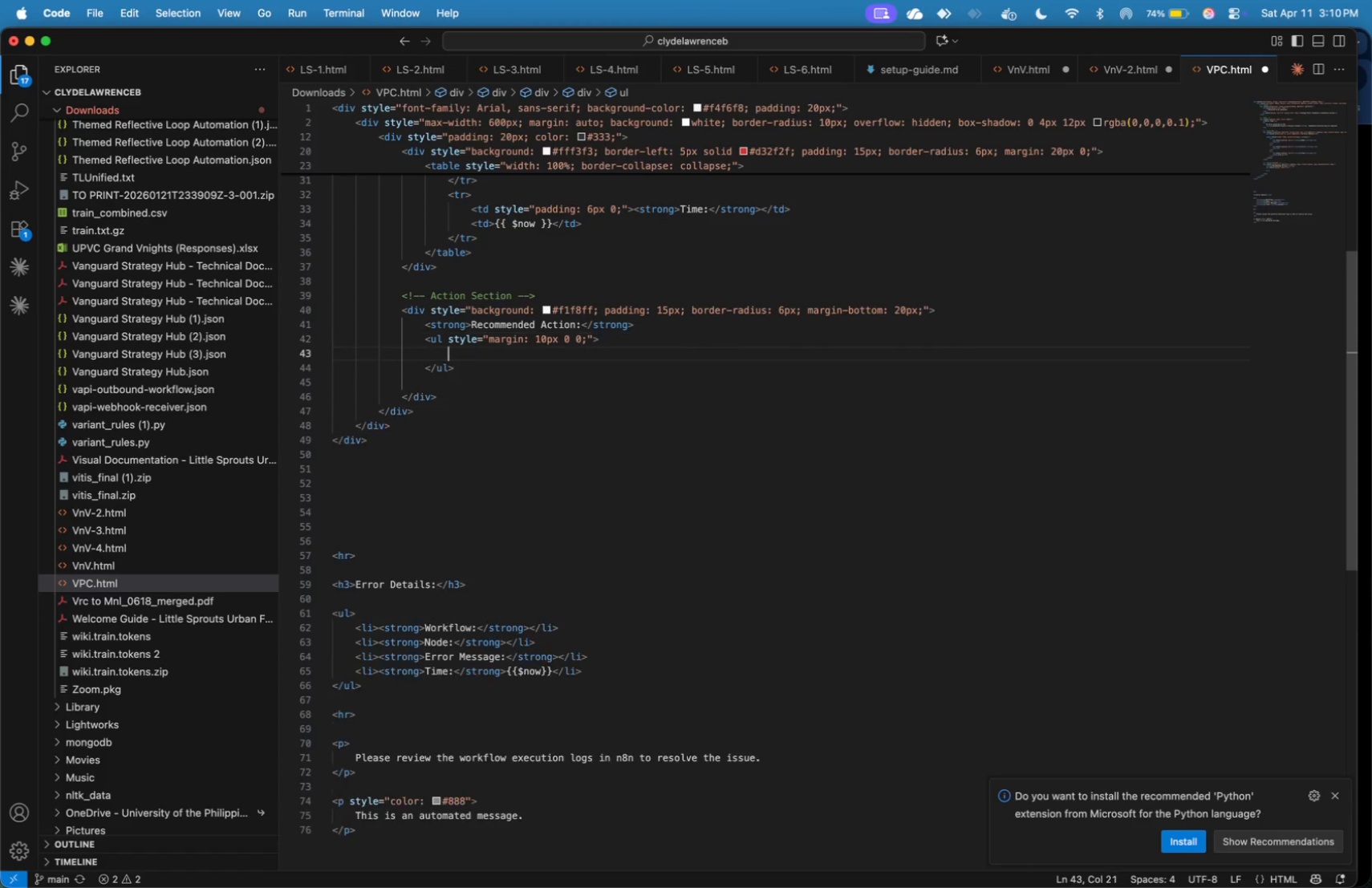 
key(Enter)
 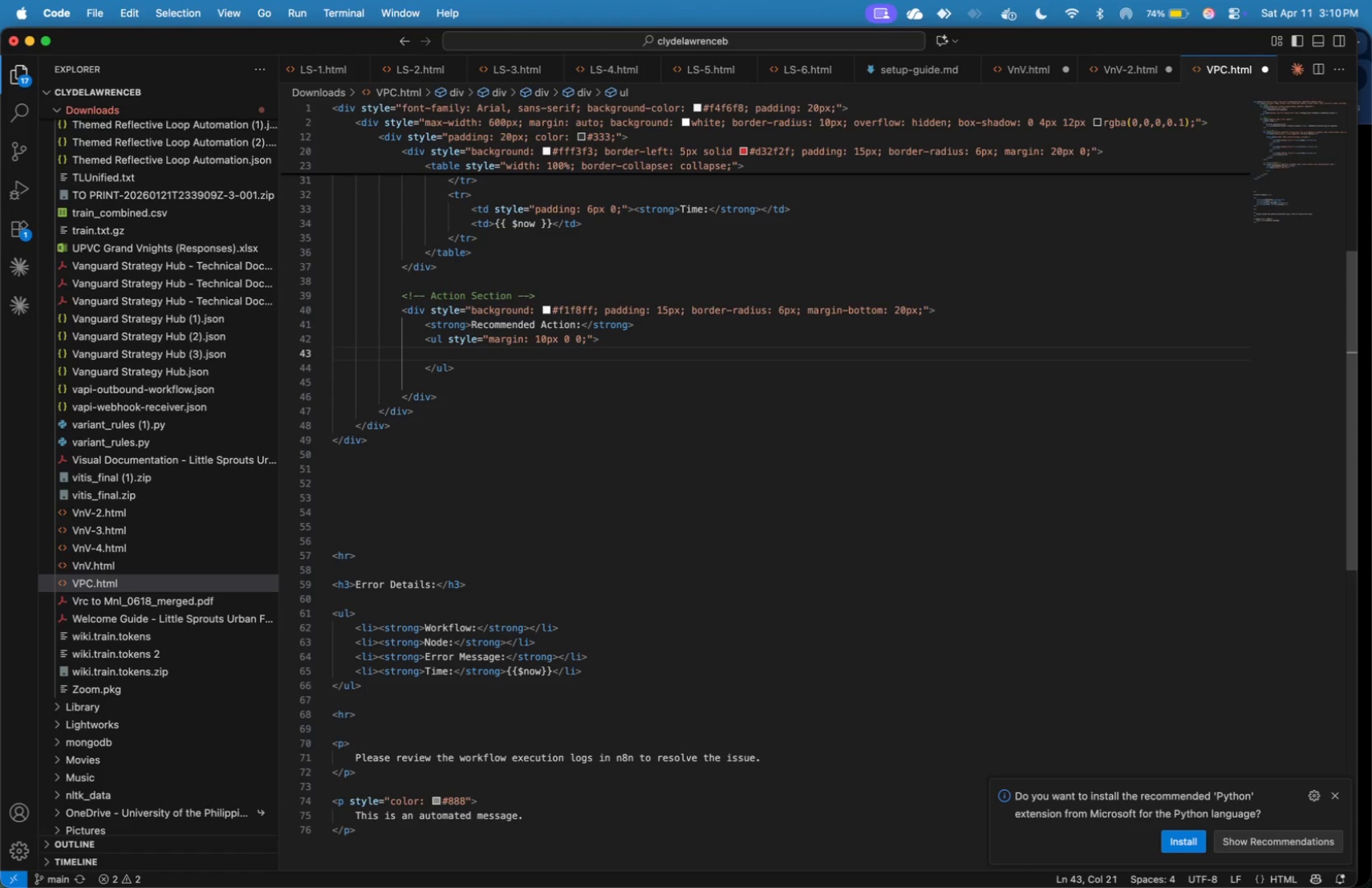 
type(<li>)
 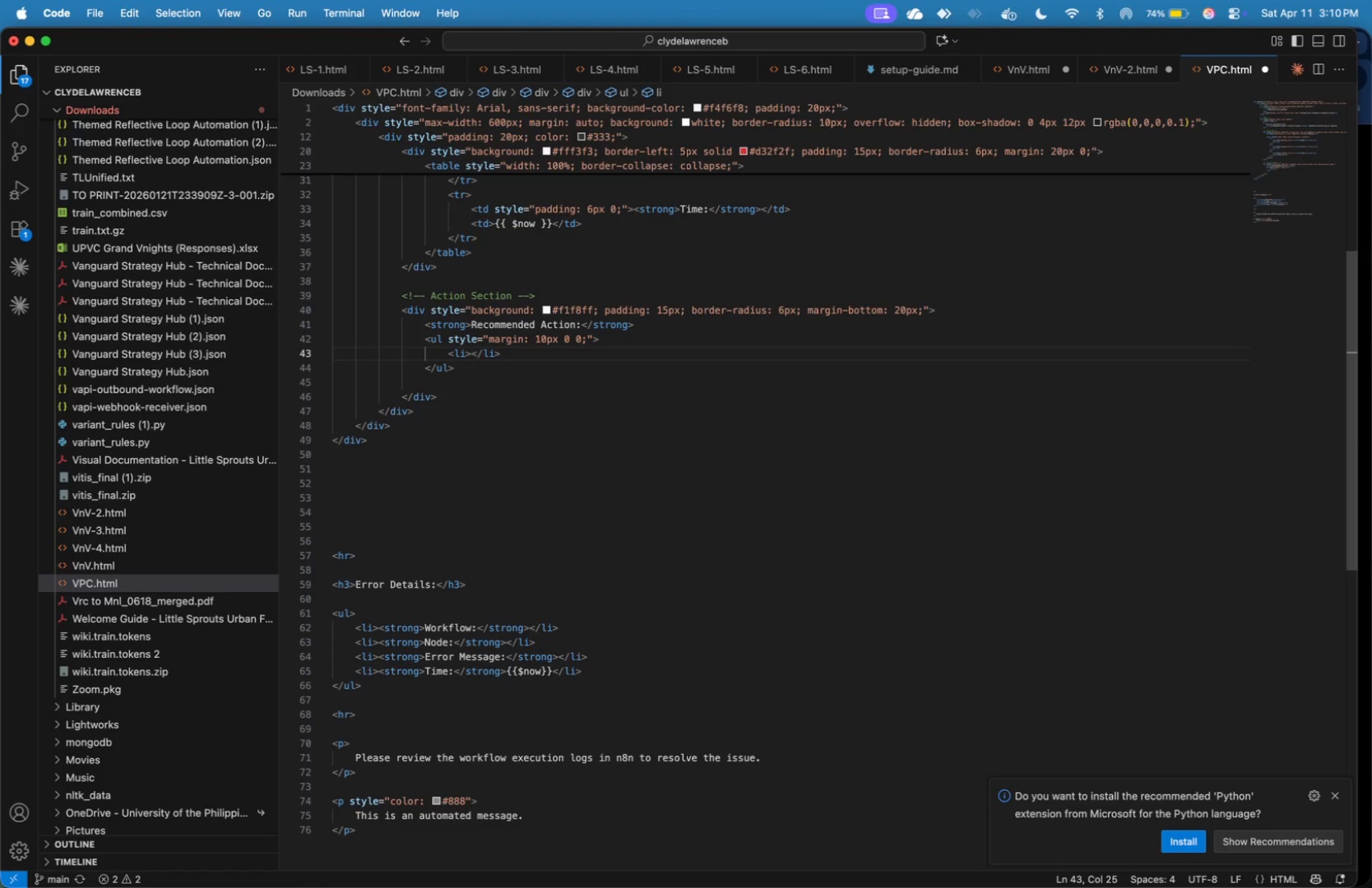 
type(Check workflow execution logs )
 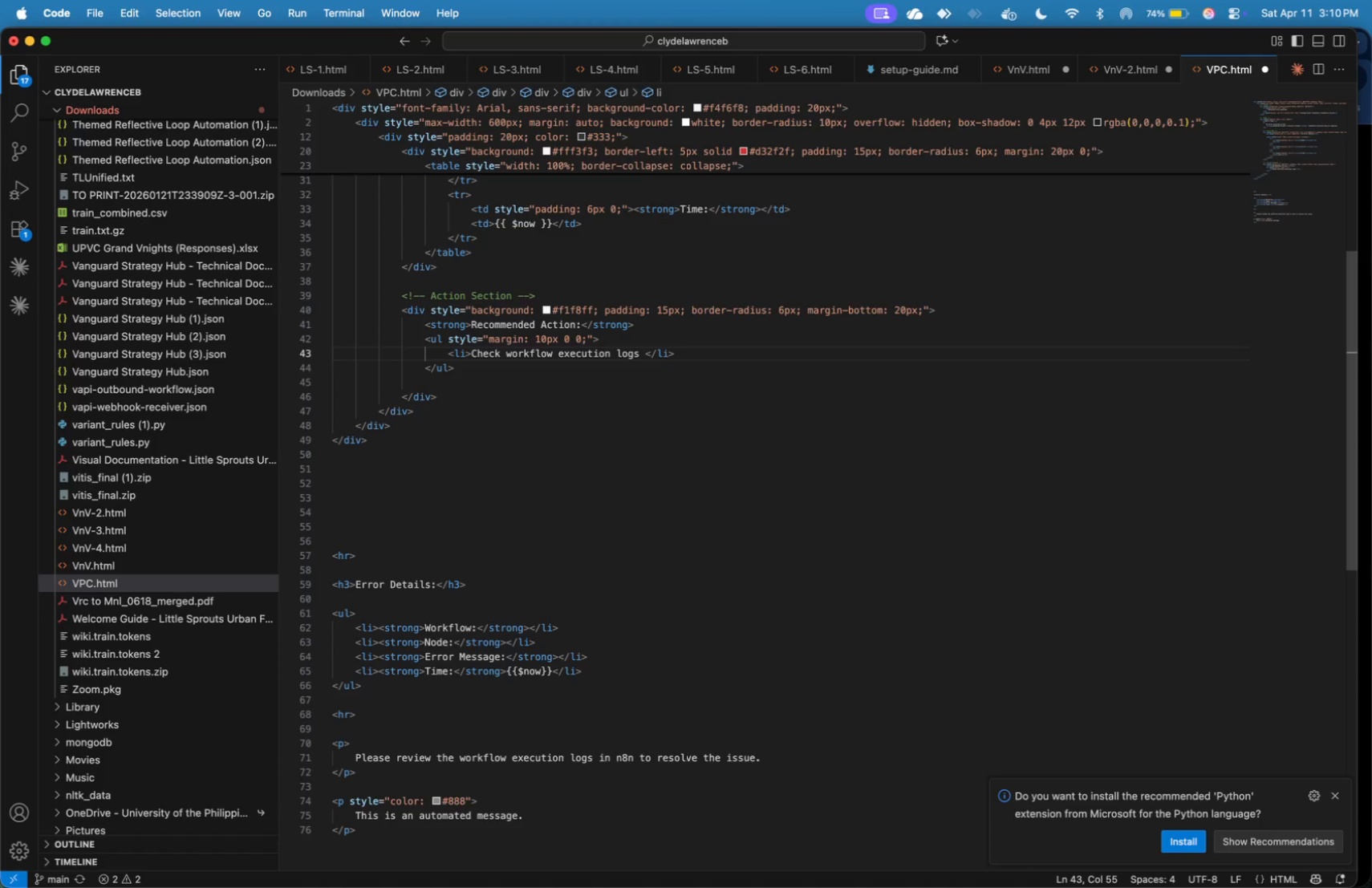 
wait(5.89)
 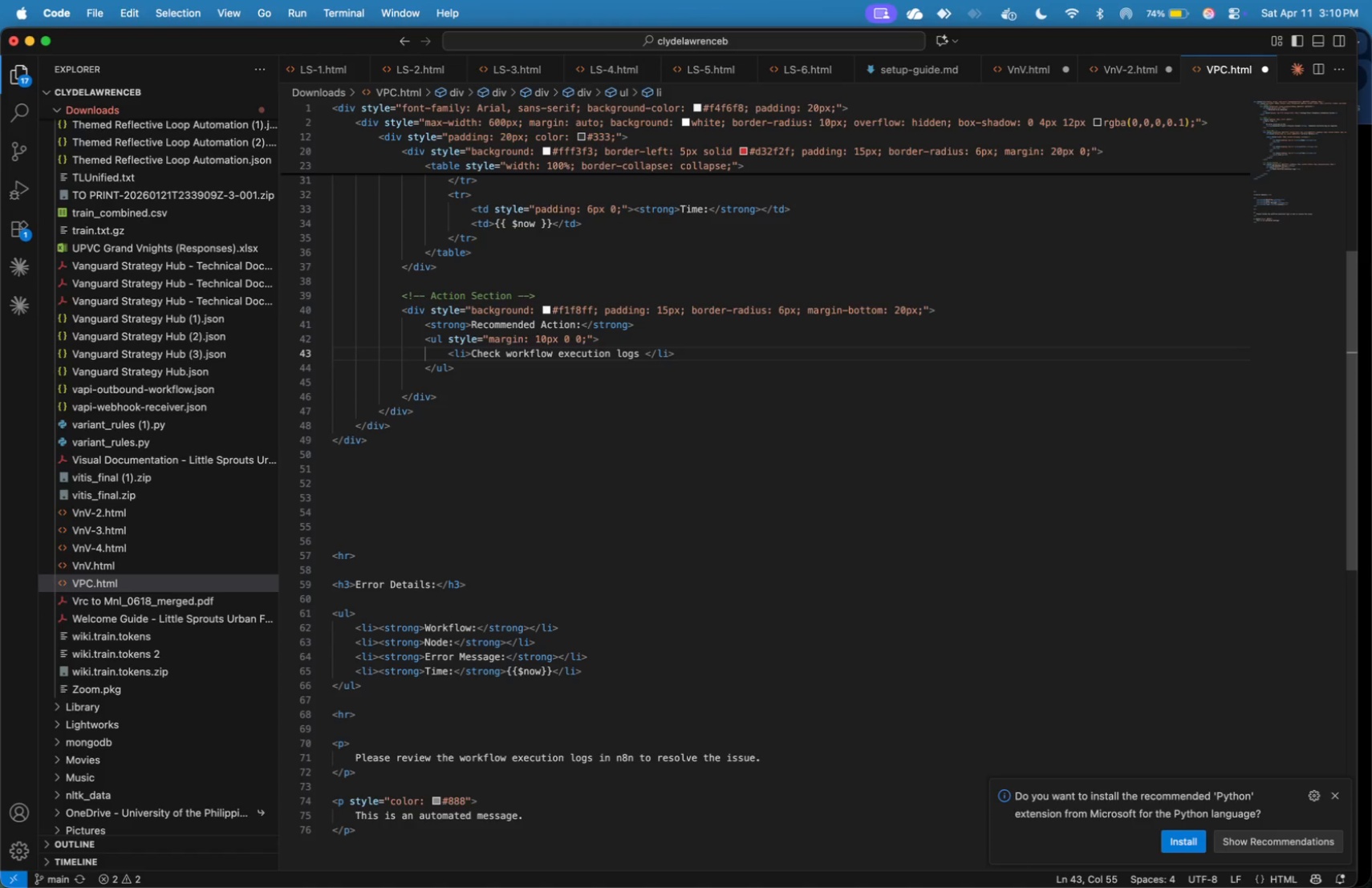 
type(in n8n)
 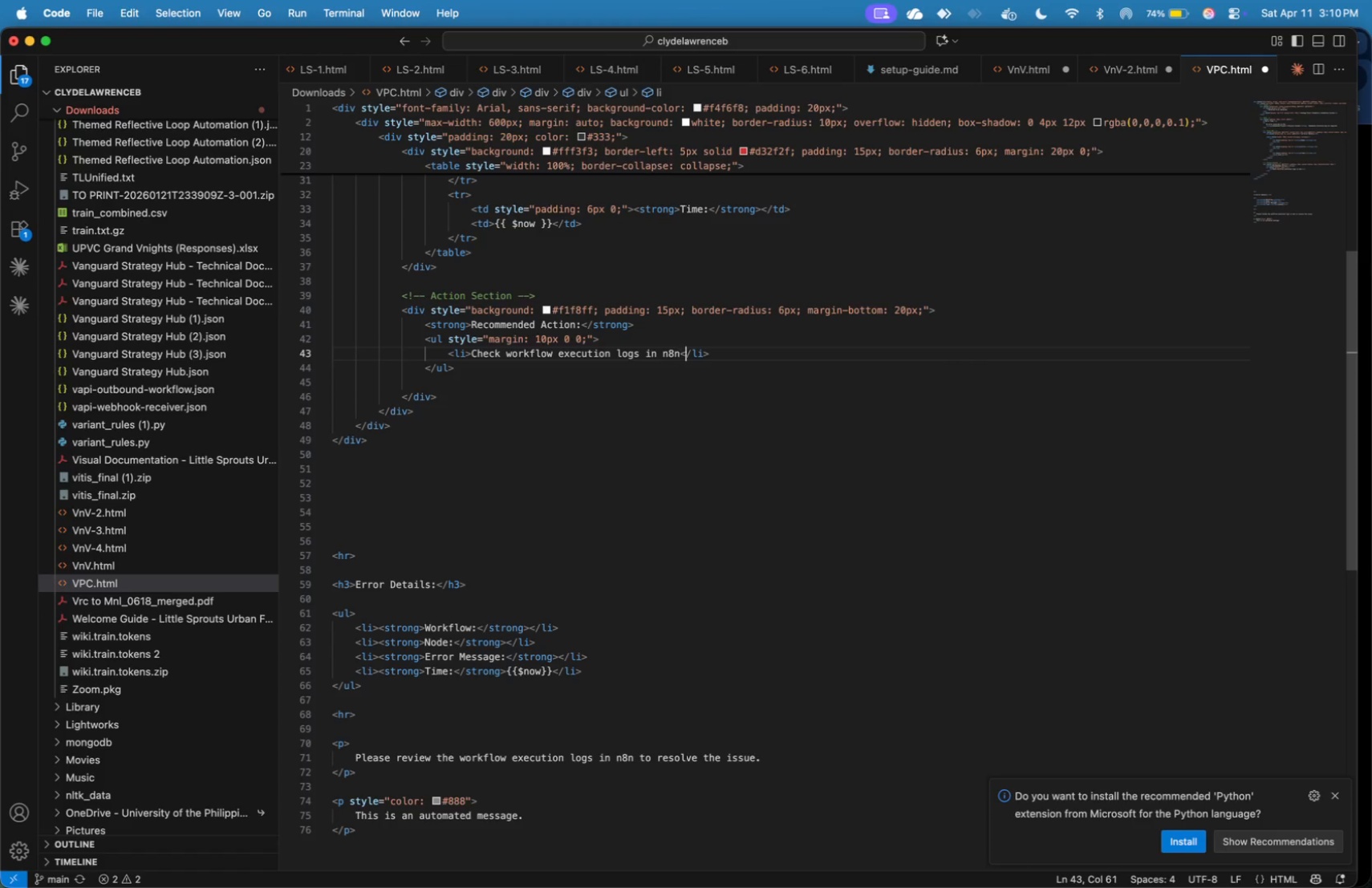 
key(ArrowRight)
 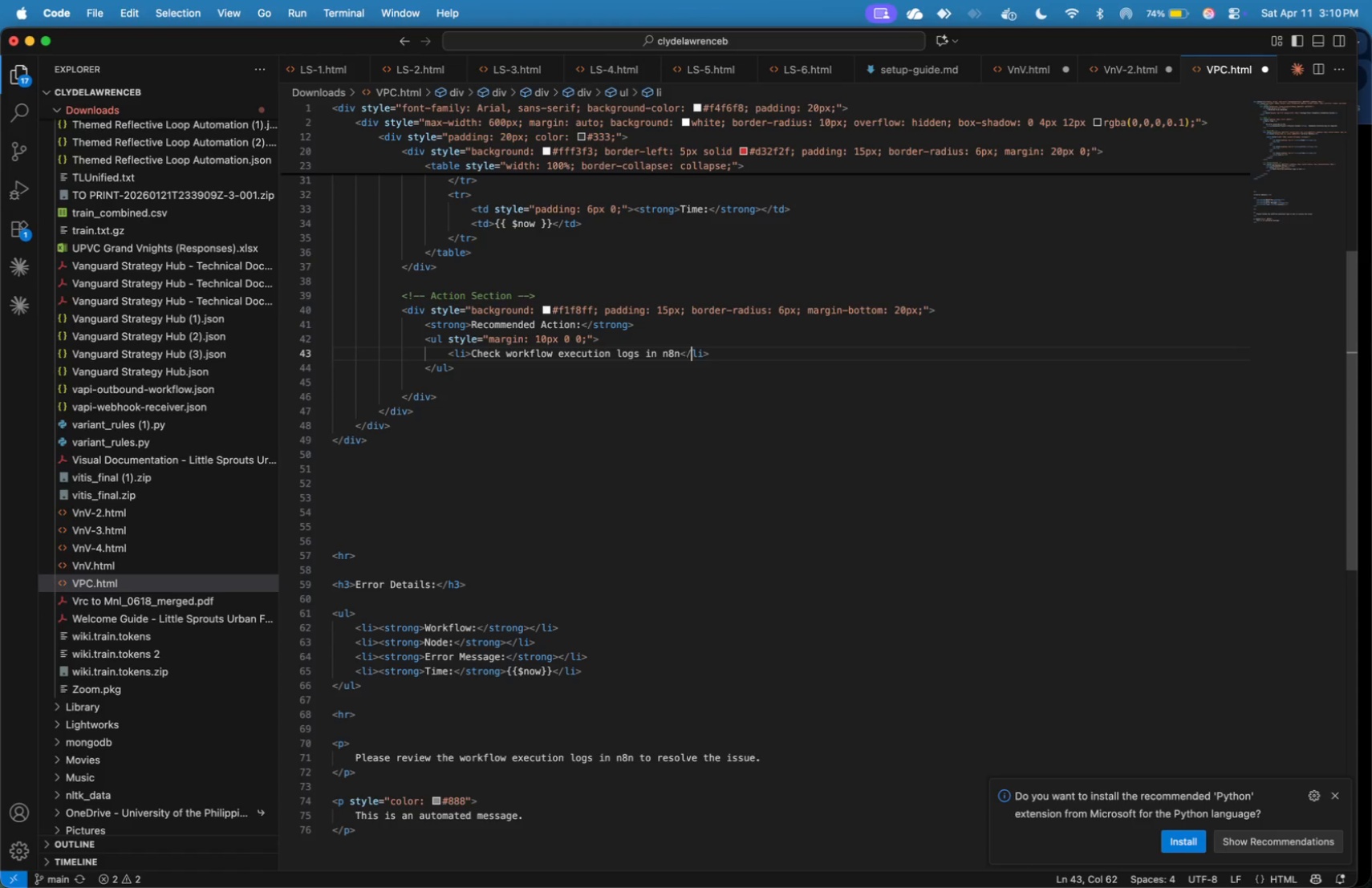 
key(ArrowRight)
 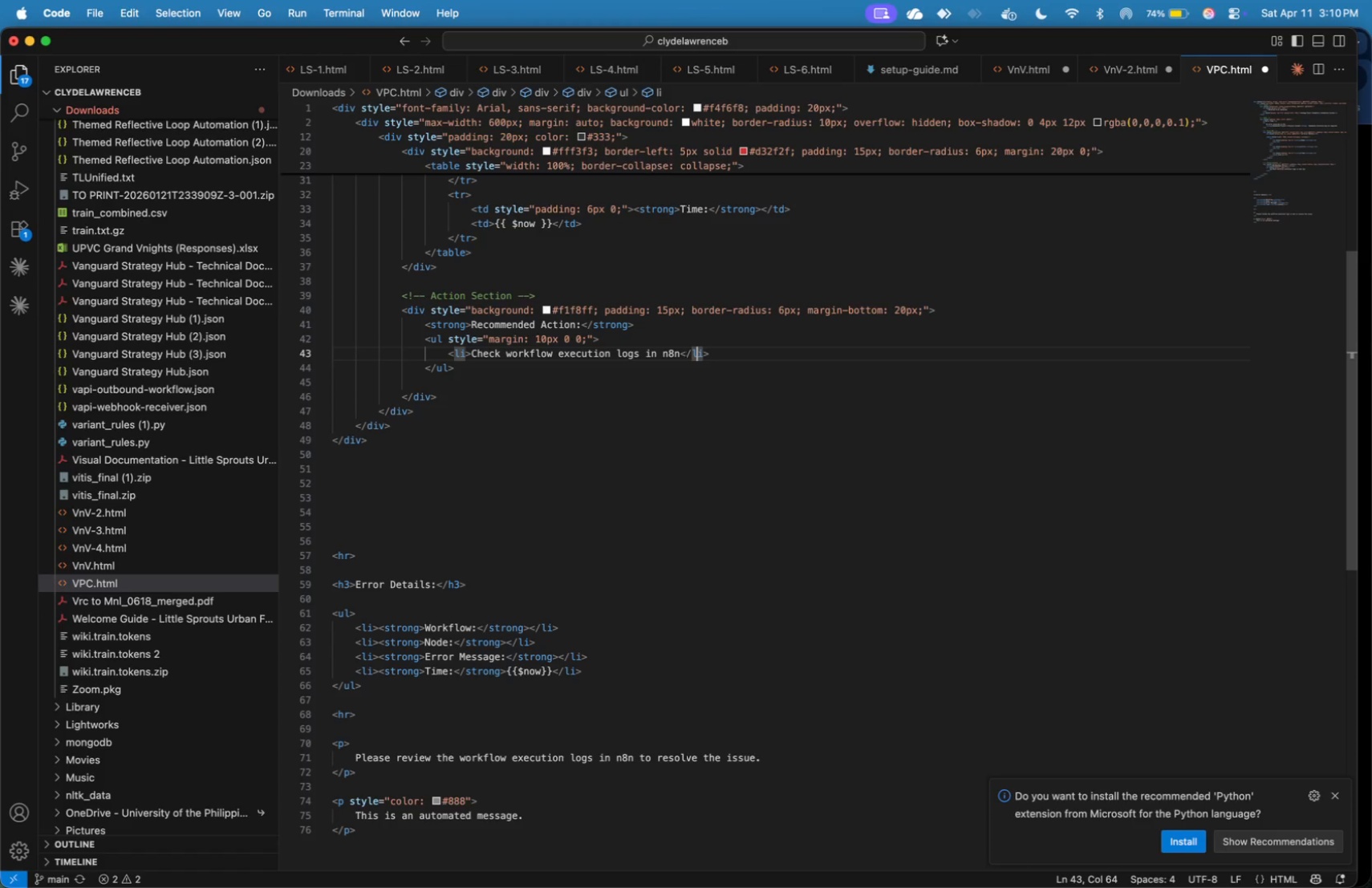 
key(ArrowRight)
 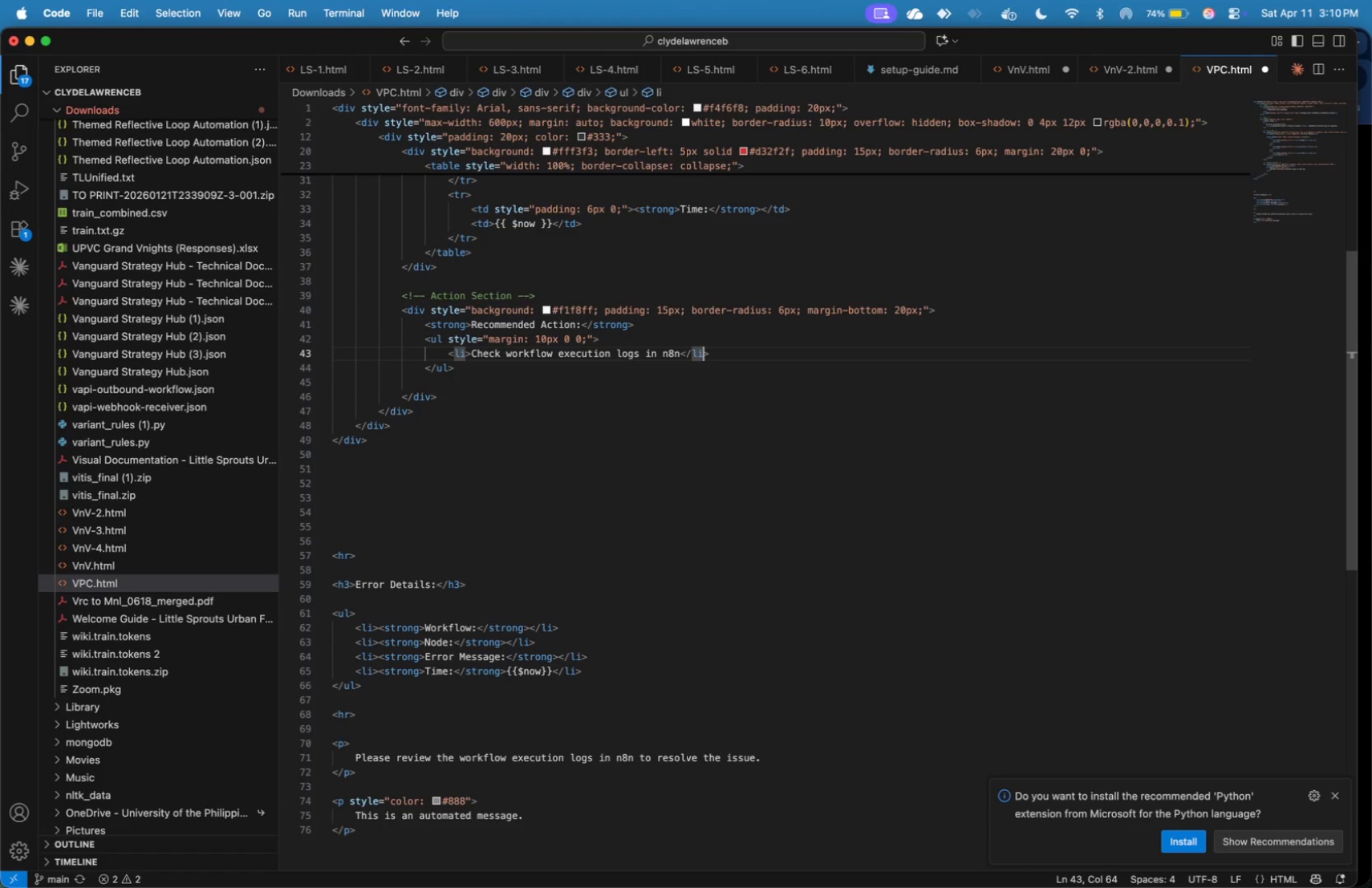 
key(ArrowRight)
 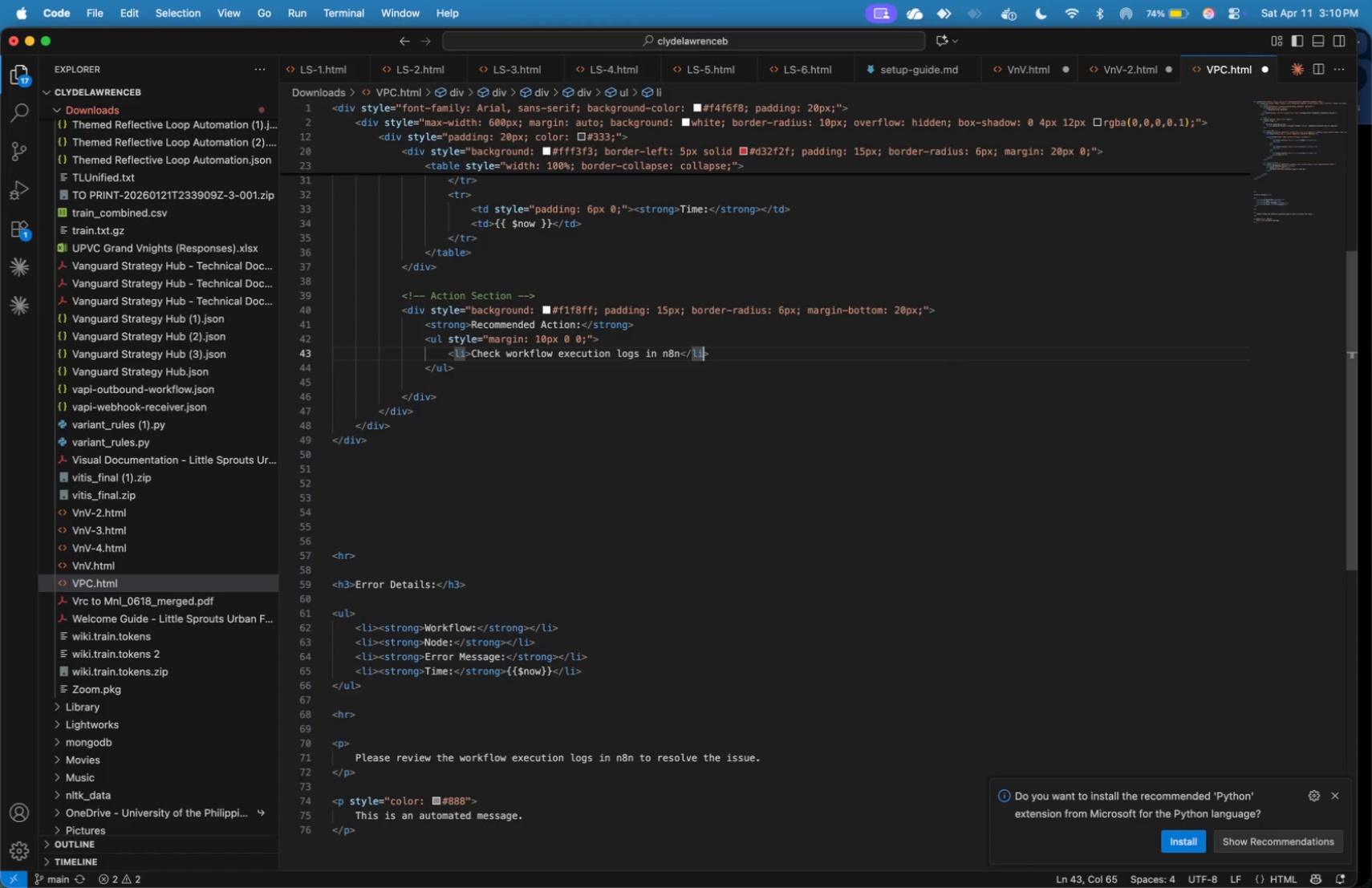 
key(ArrowRight)
 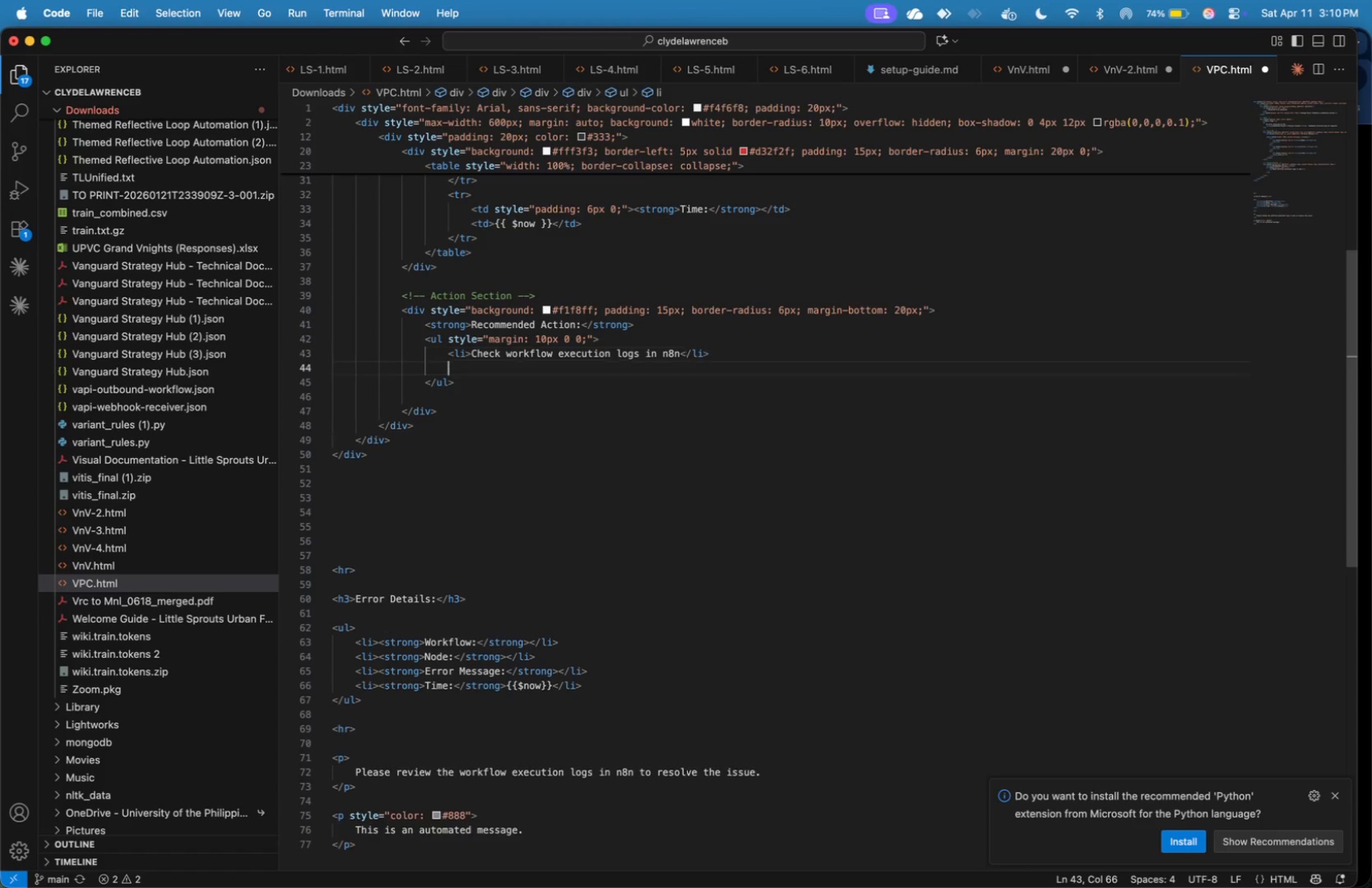 
key(Enter)
 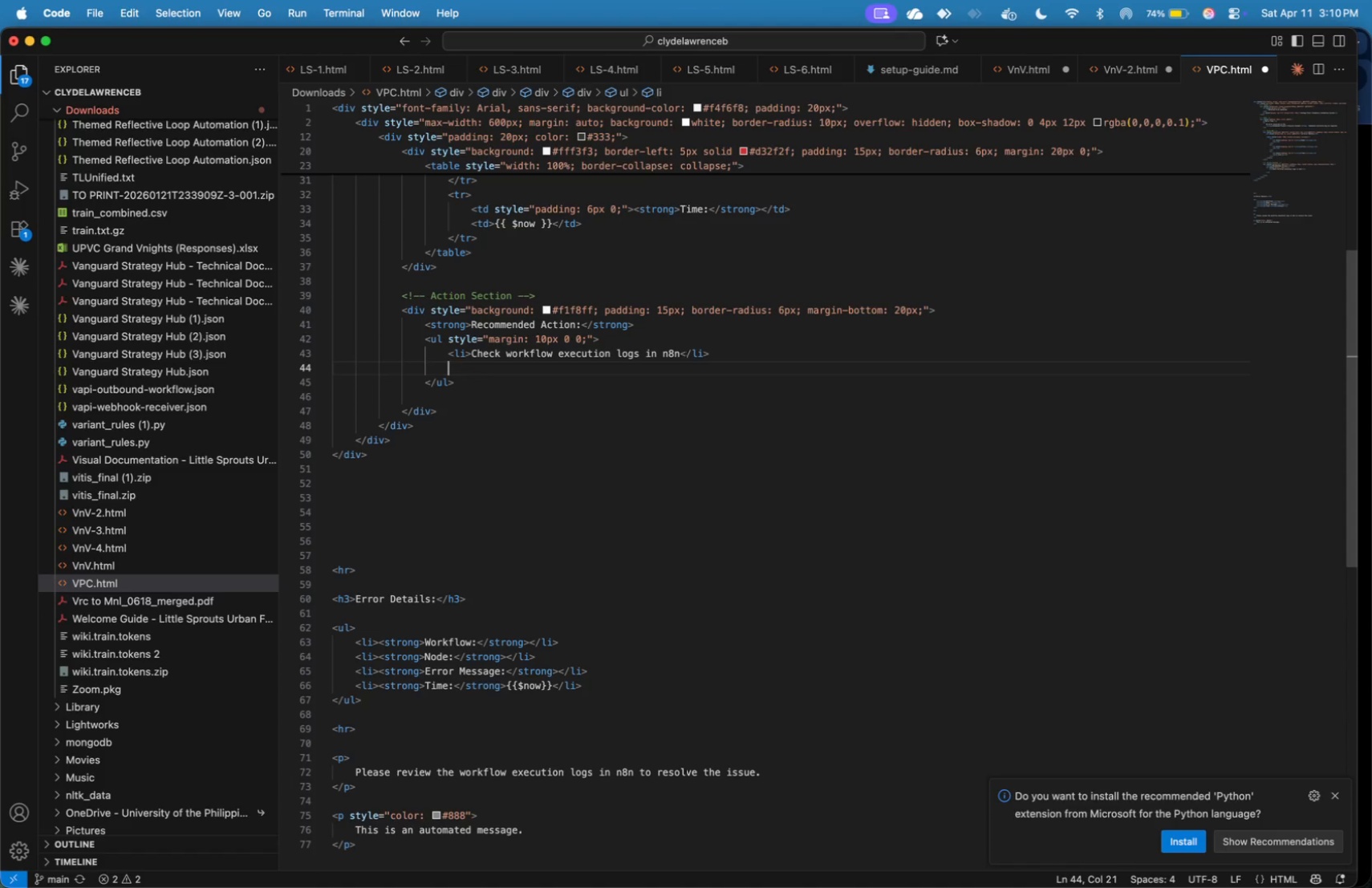 
type(<li>)
 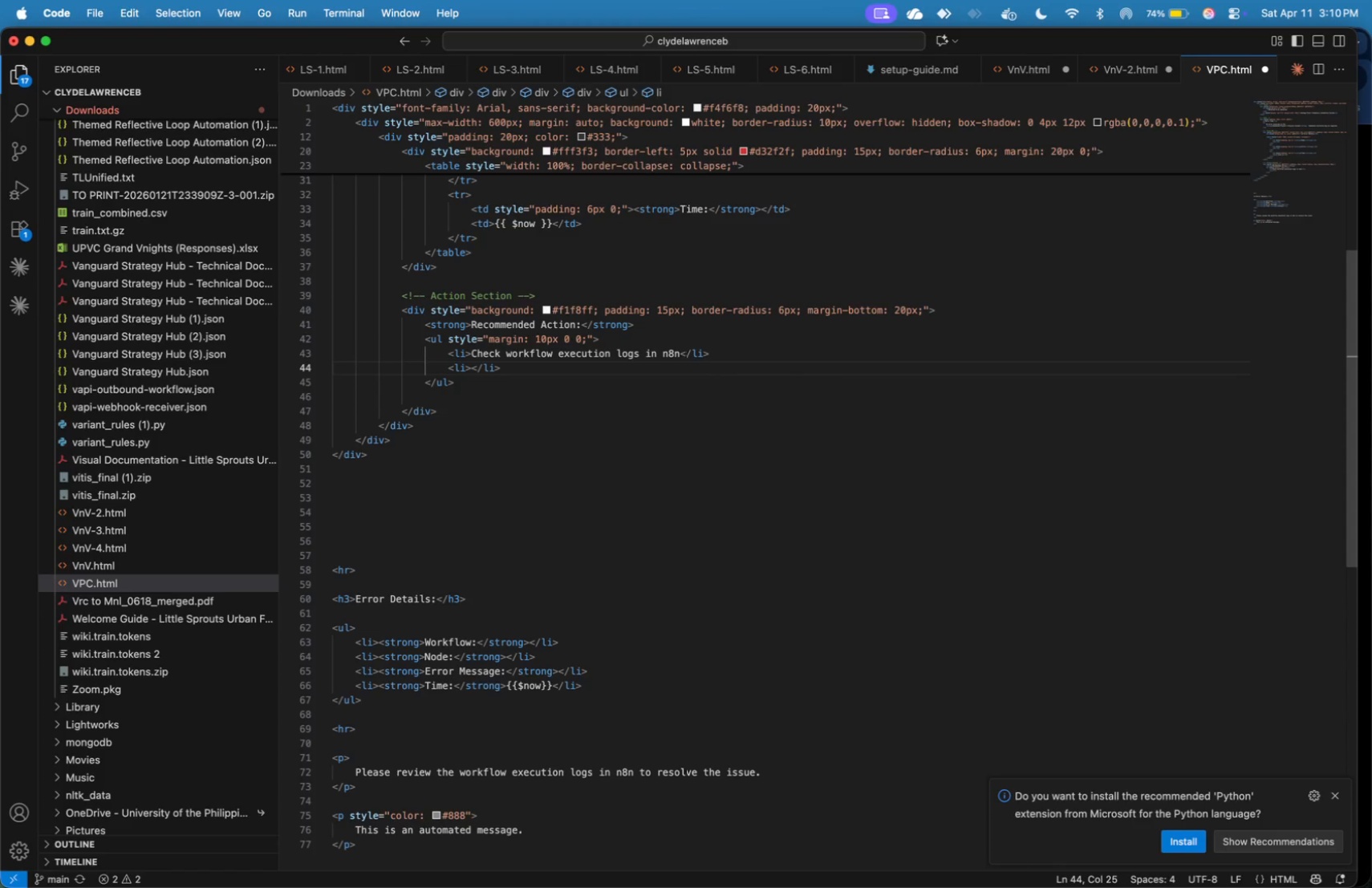 
type(Verify API connections and credentialitt)
key(Backspace)
type(y )
 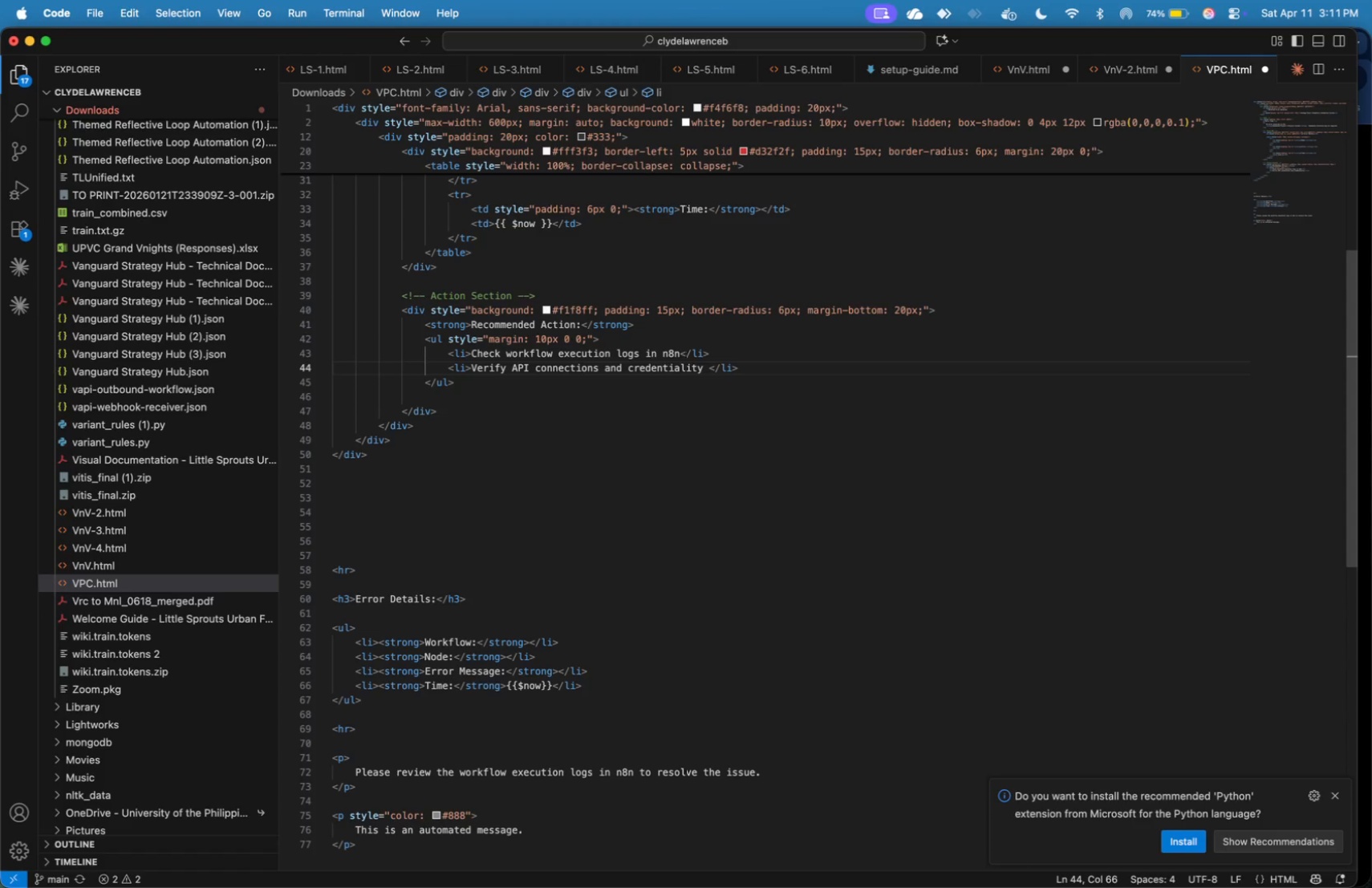 
key(Backspace)
 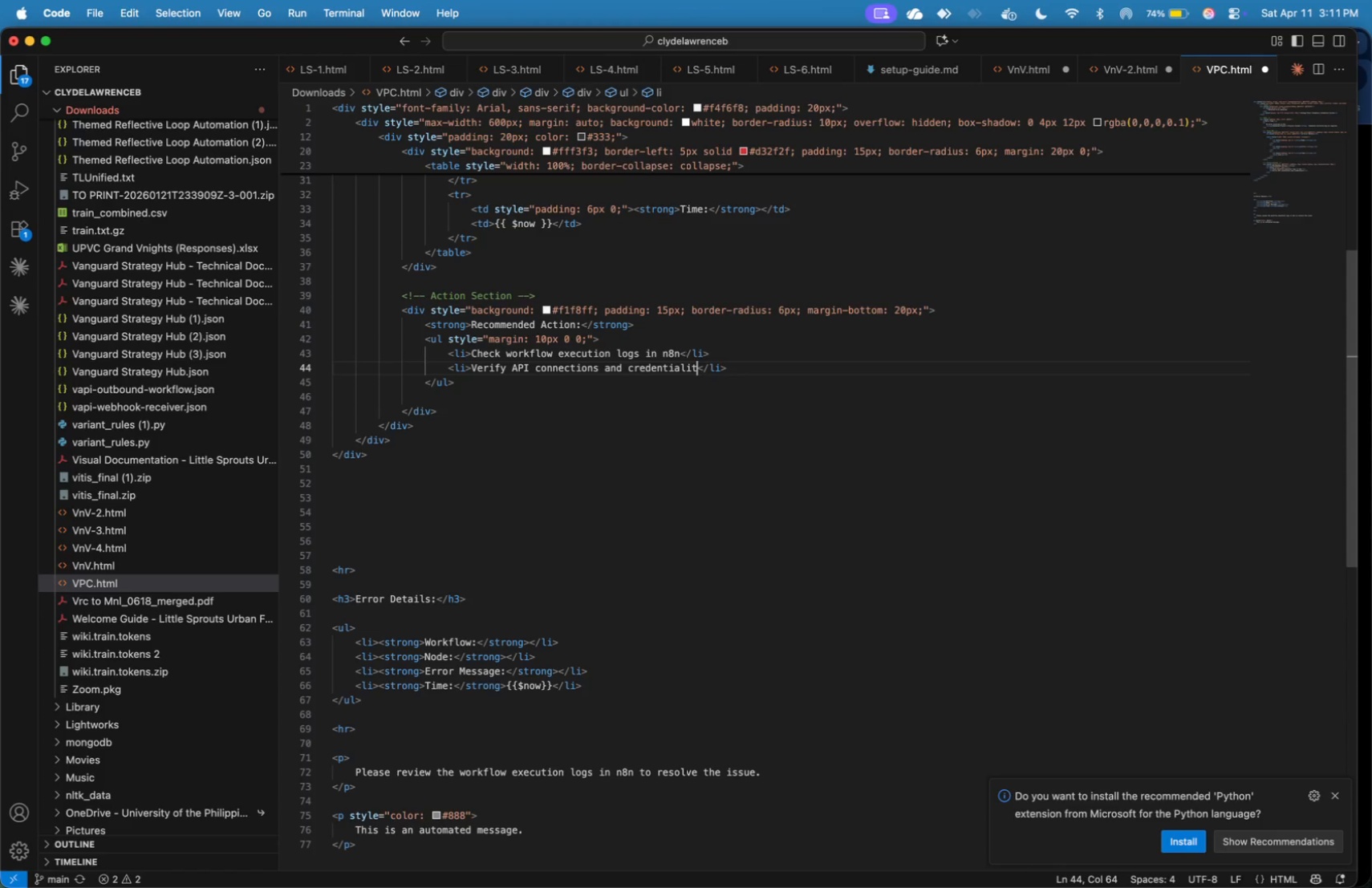 
key(Backspace)
 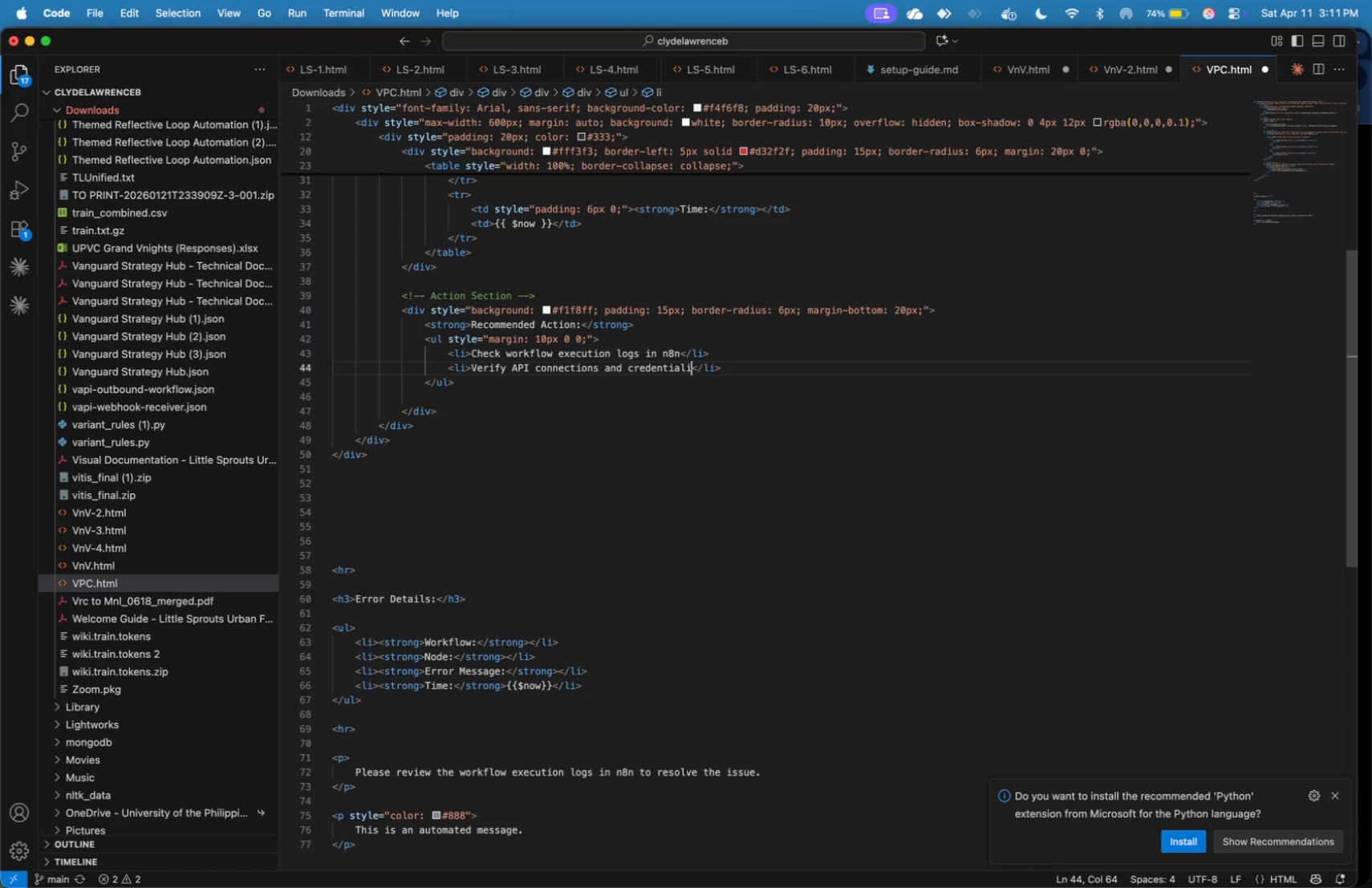 
key(Backspace)
 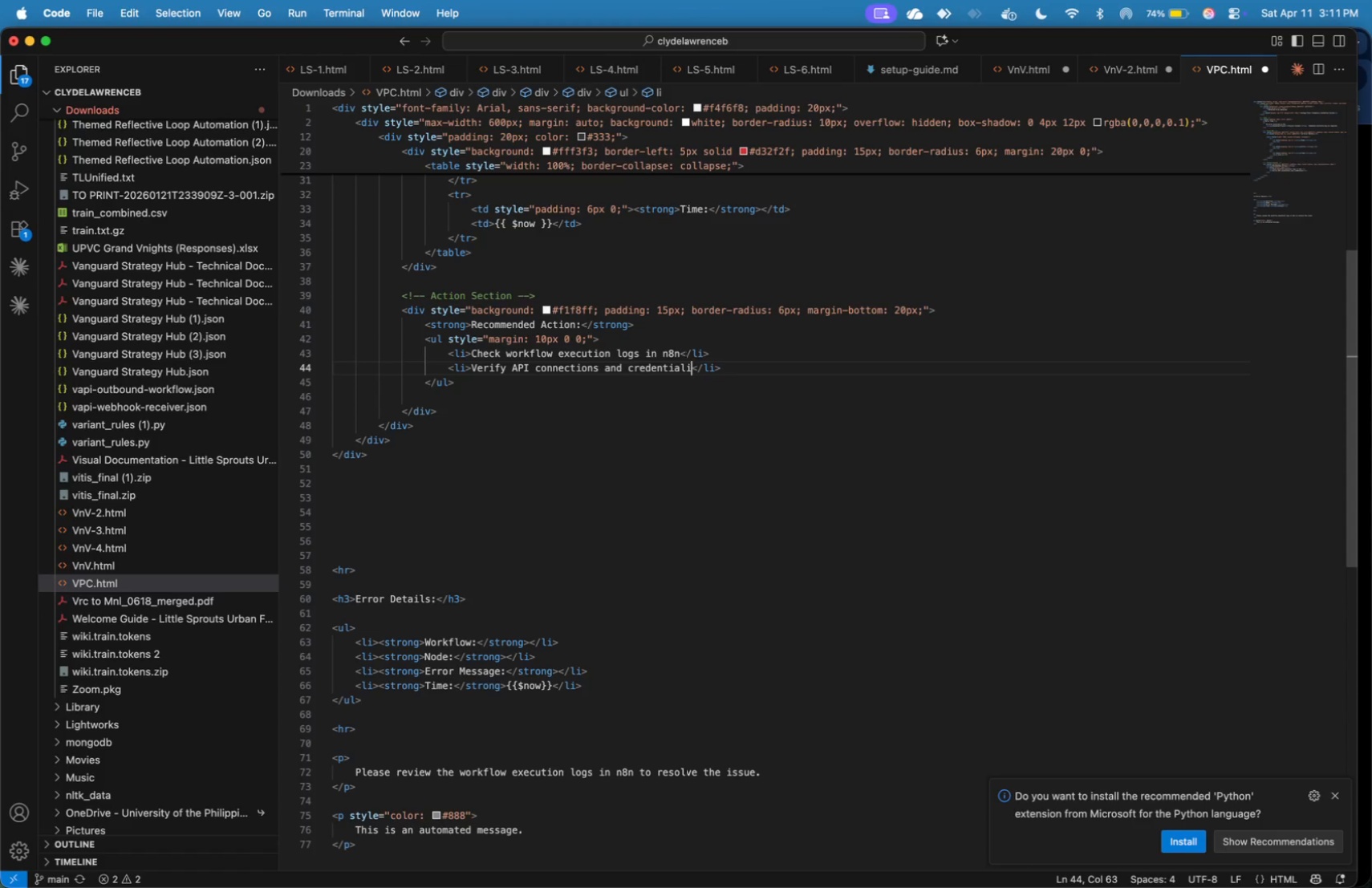 
key(Backspace)
 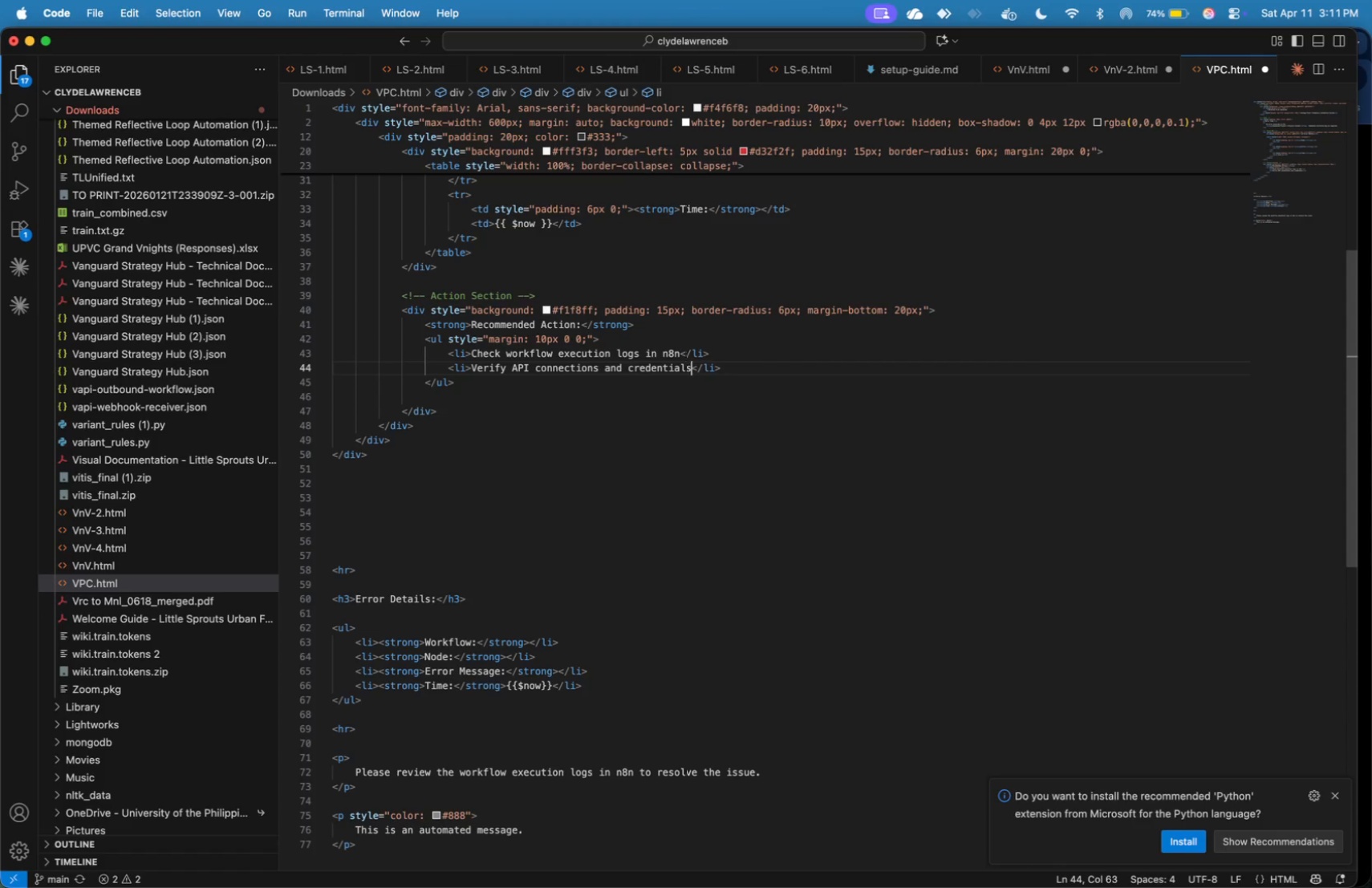 
key(S)
 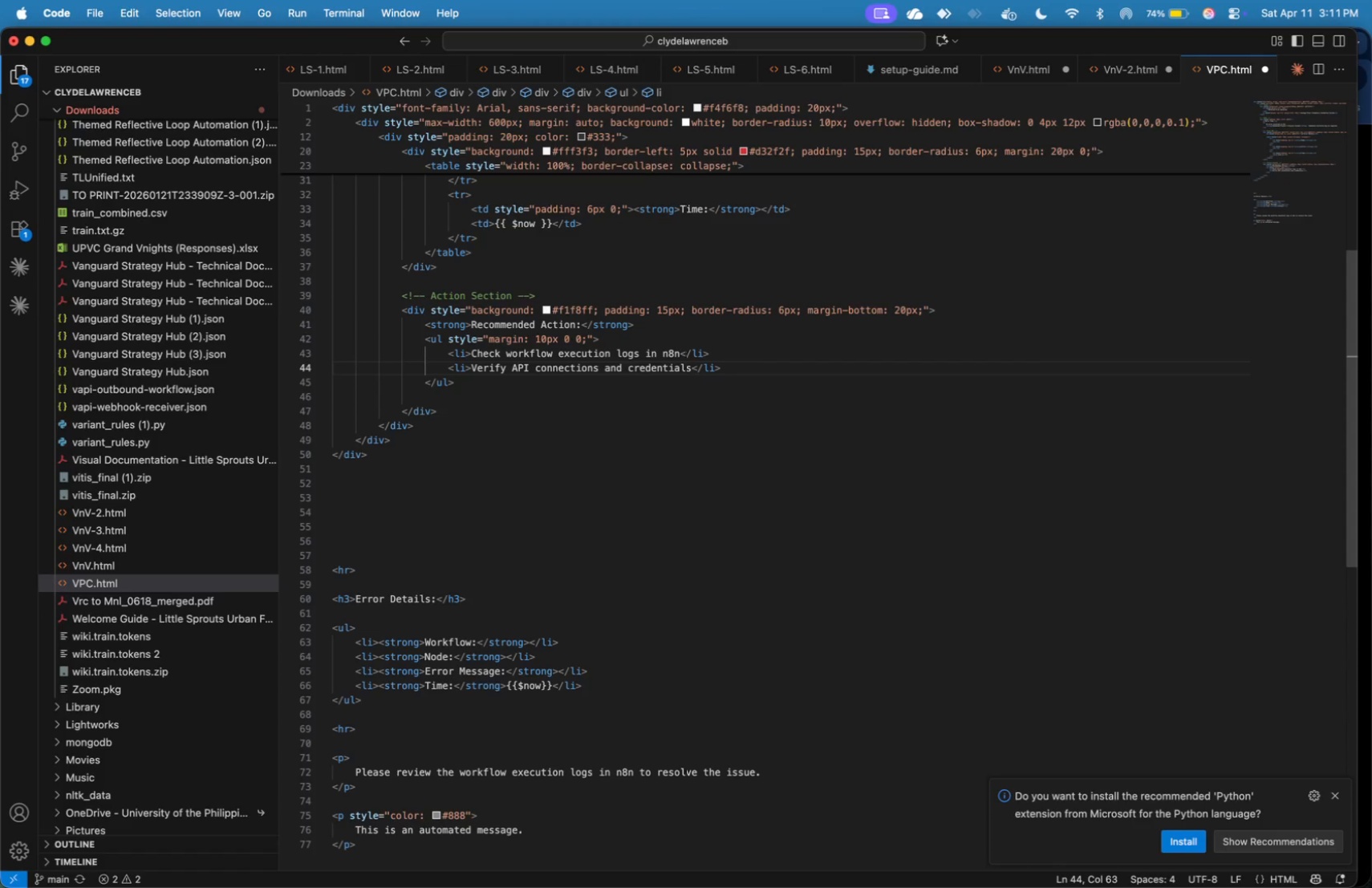 
key(ArrowRight)
 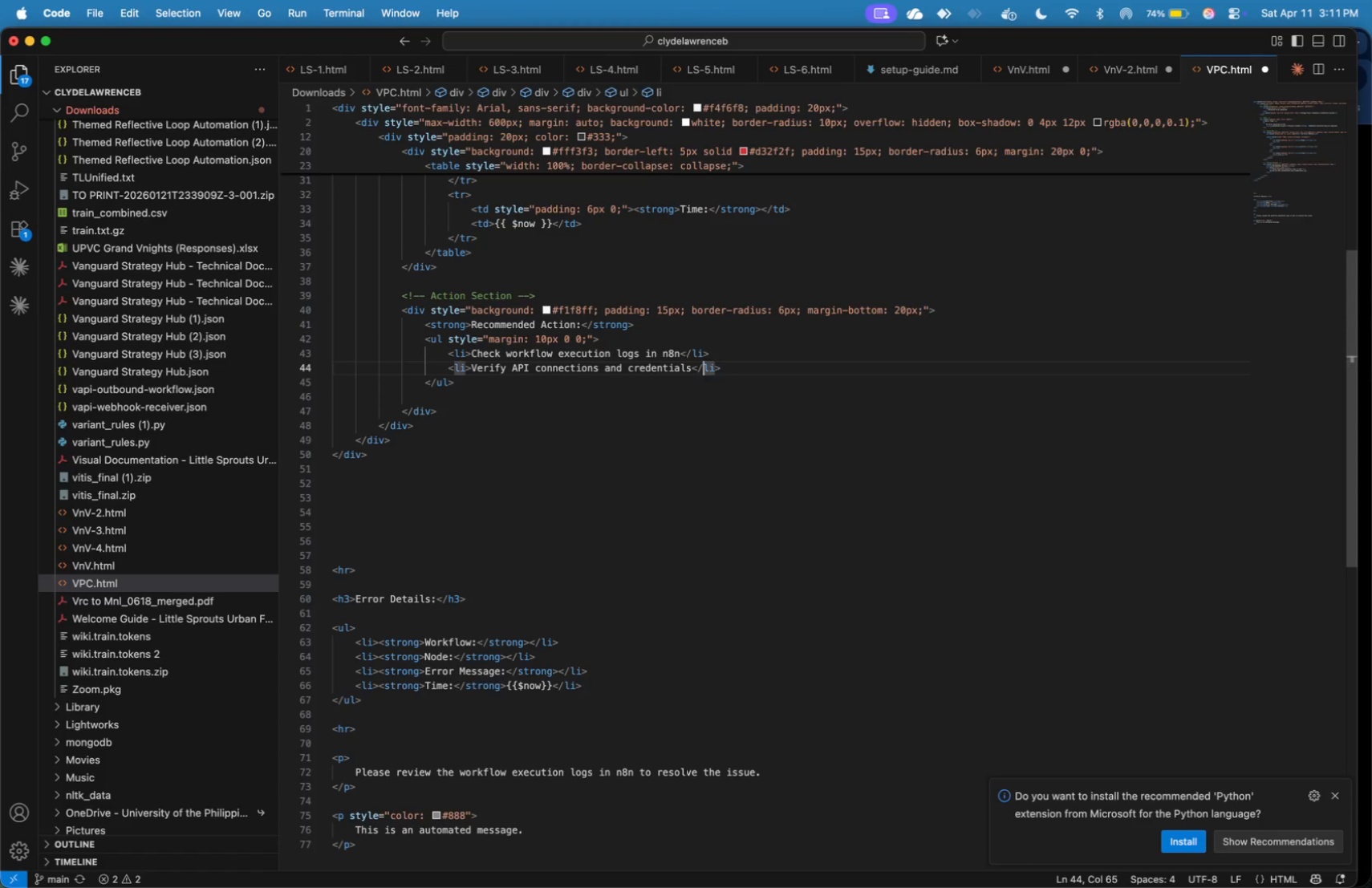 
key(ArrowRight)
 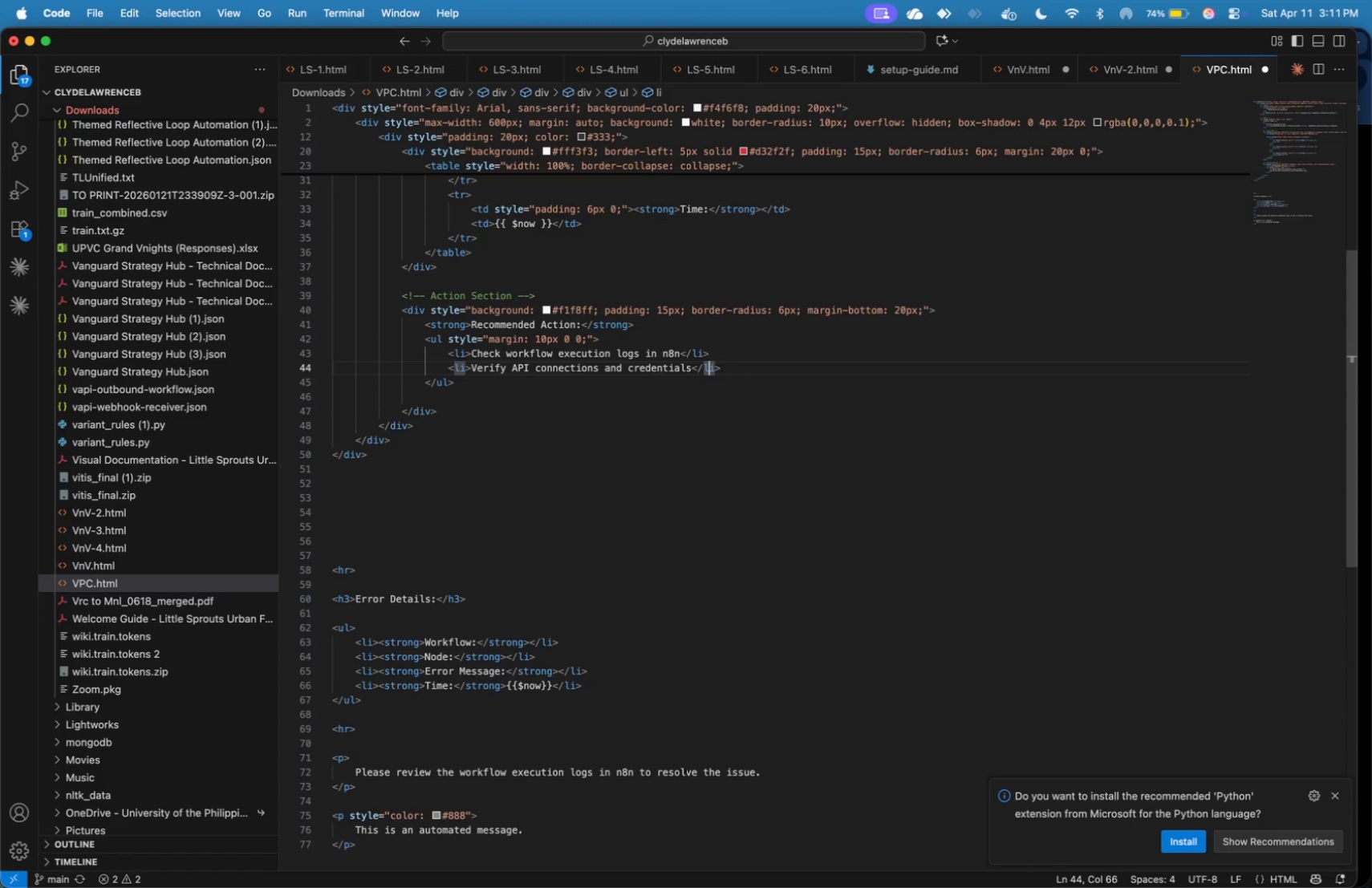 
key(ArrowRight)
 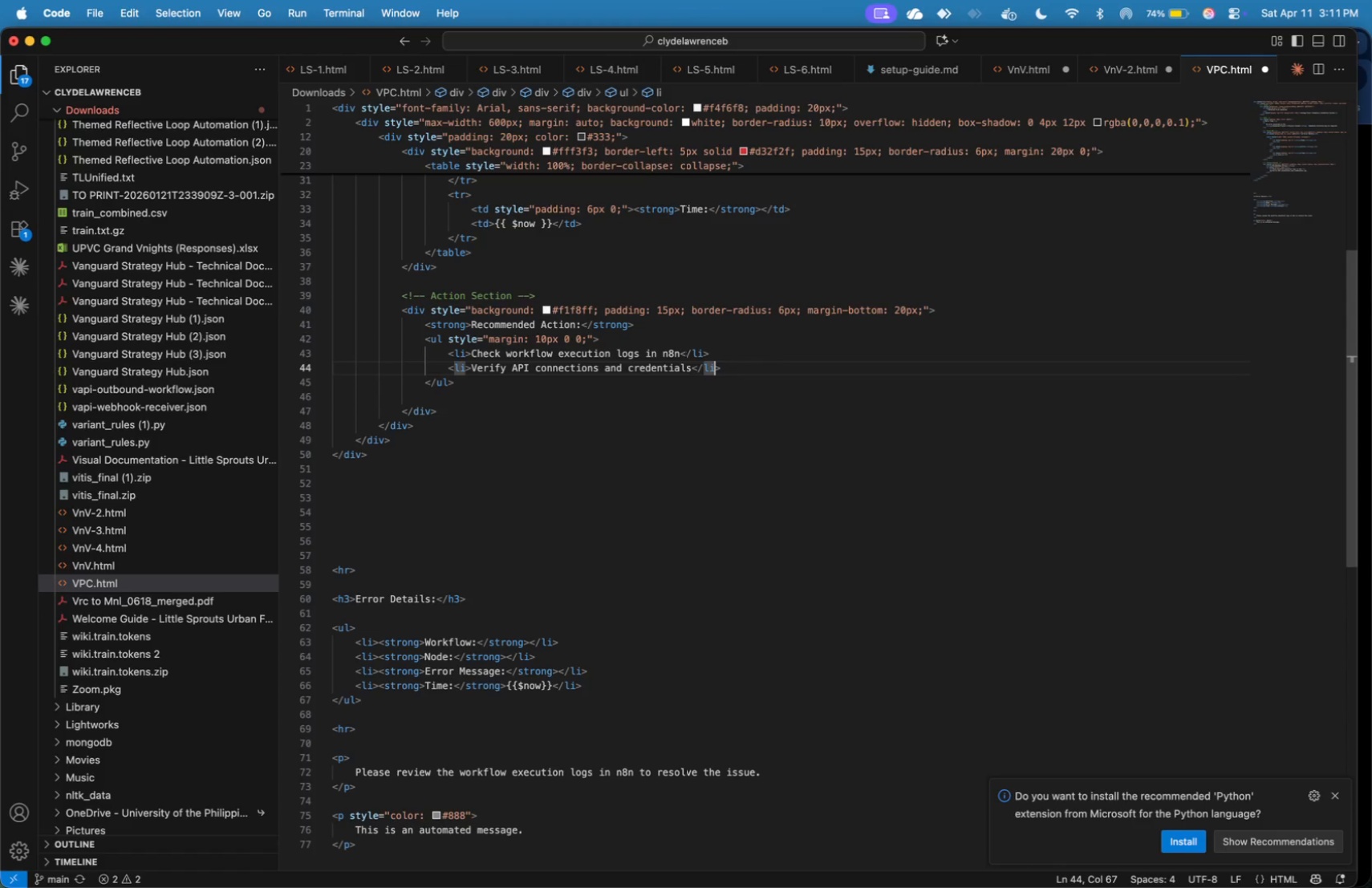 
key(ArrowRight)
 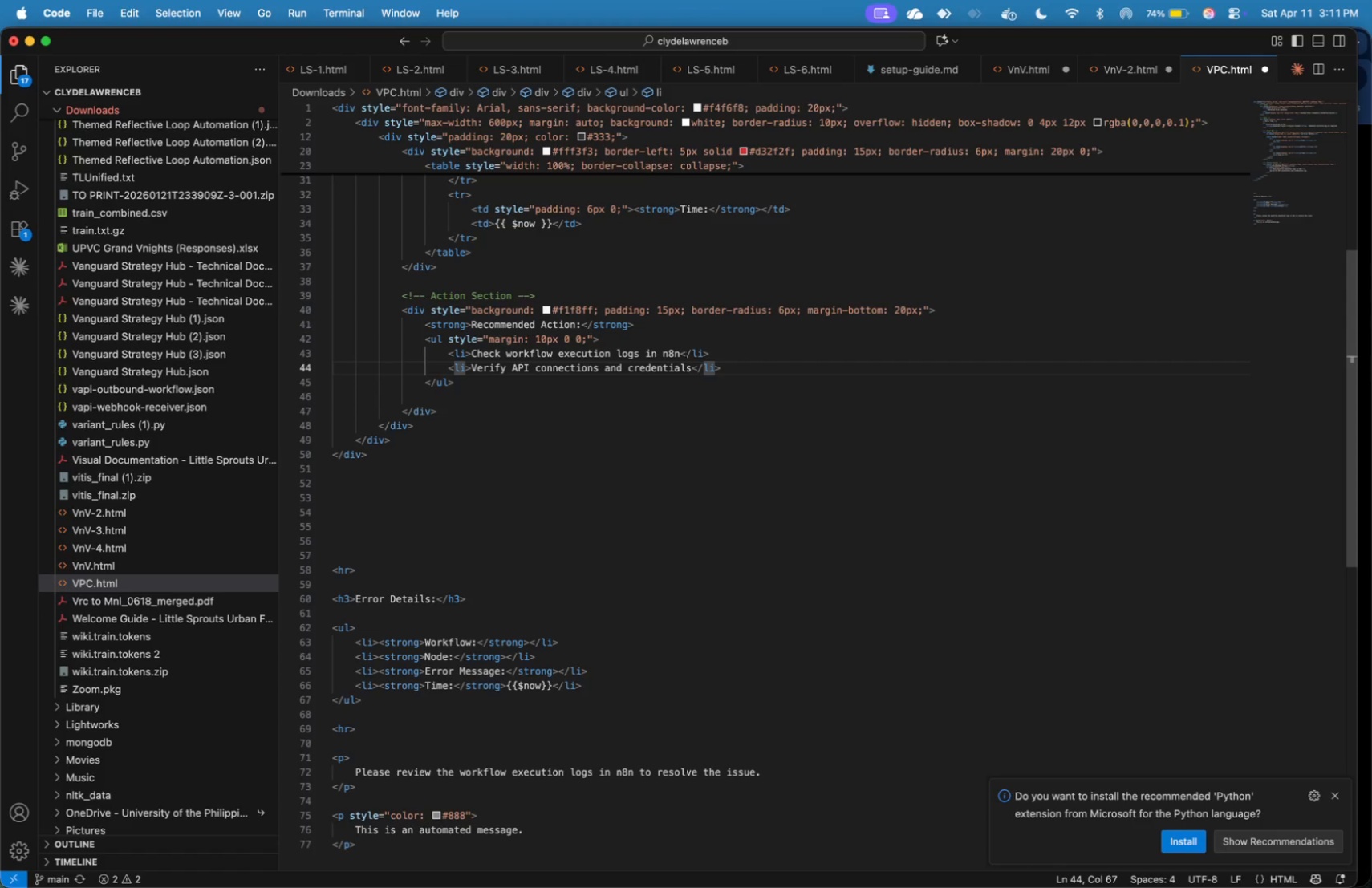 
key(ArrowRight)
 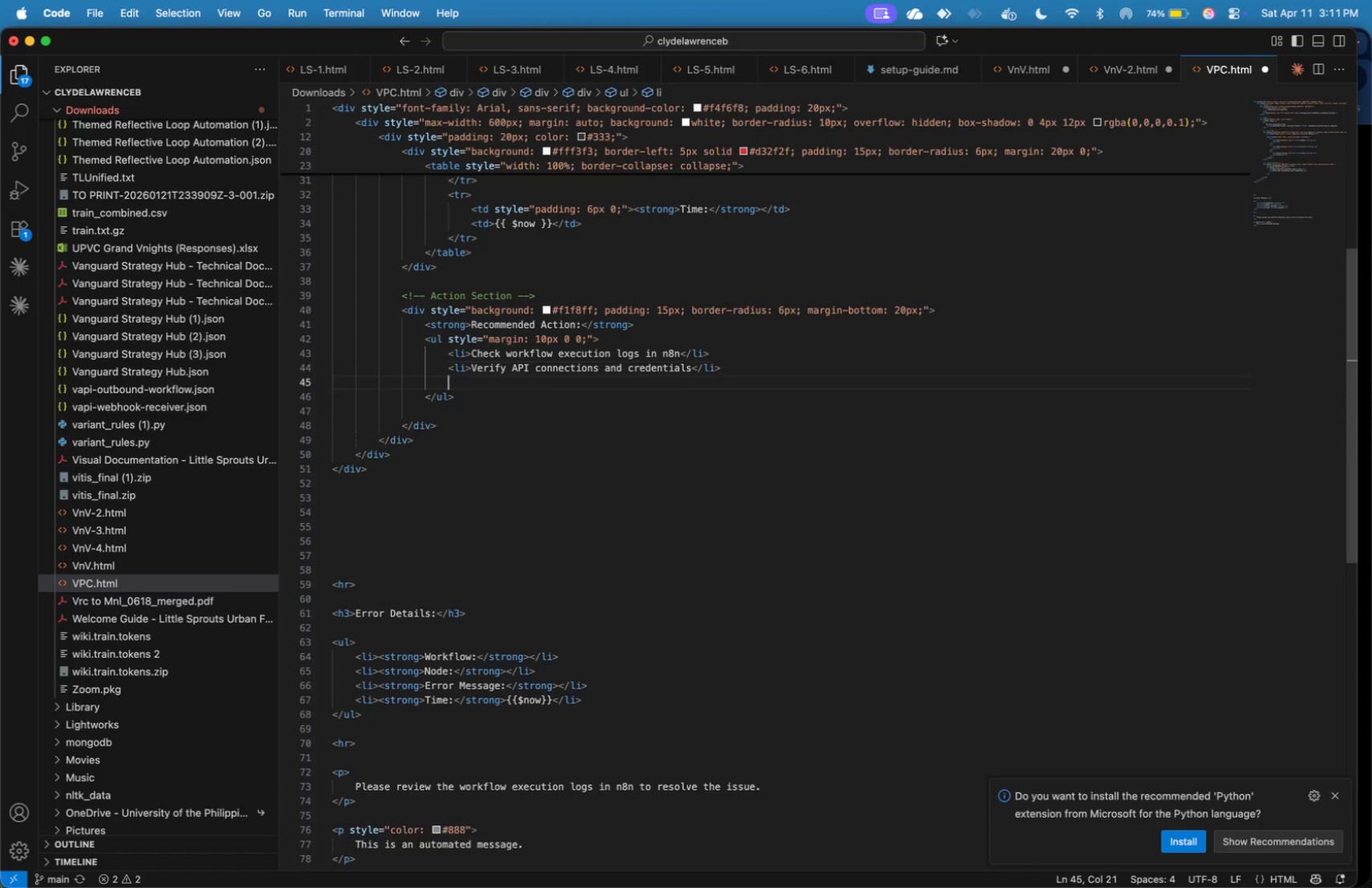 
key(Enter)
 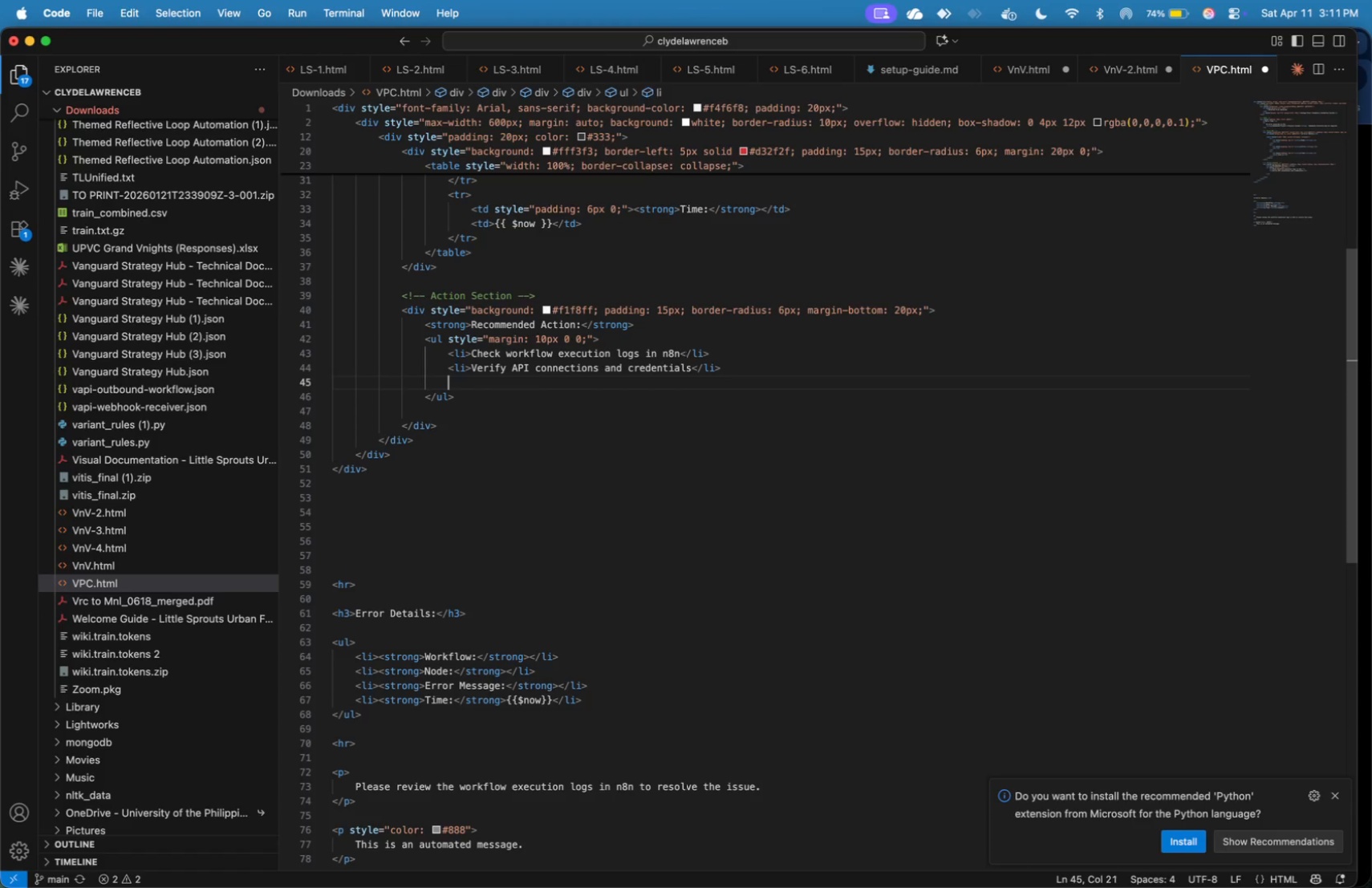 
type(<lu)
key(Backspace)
type(i>)
 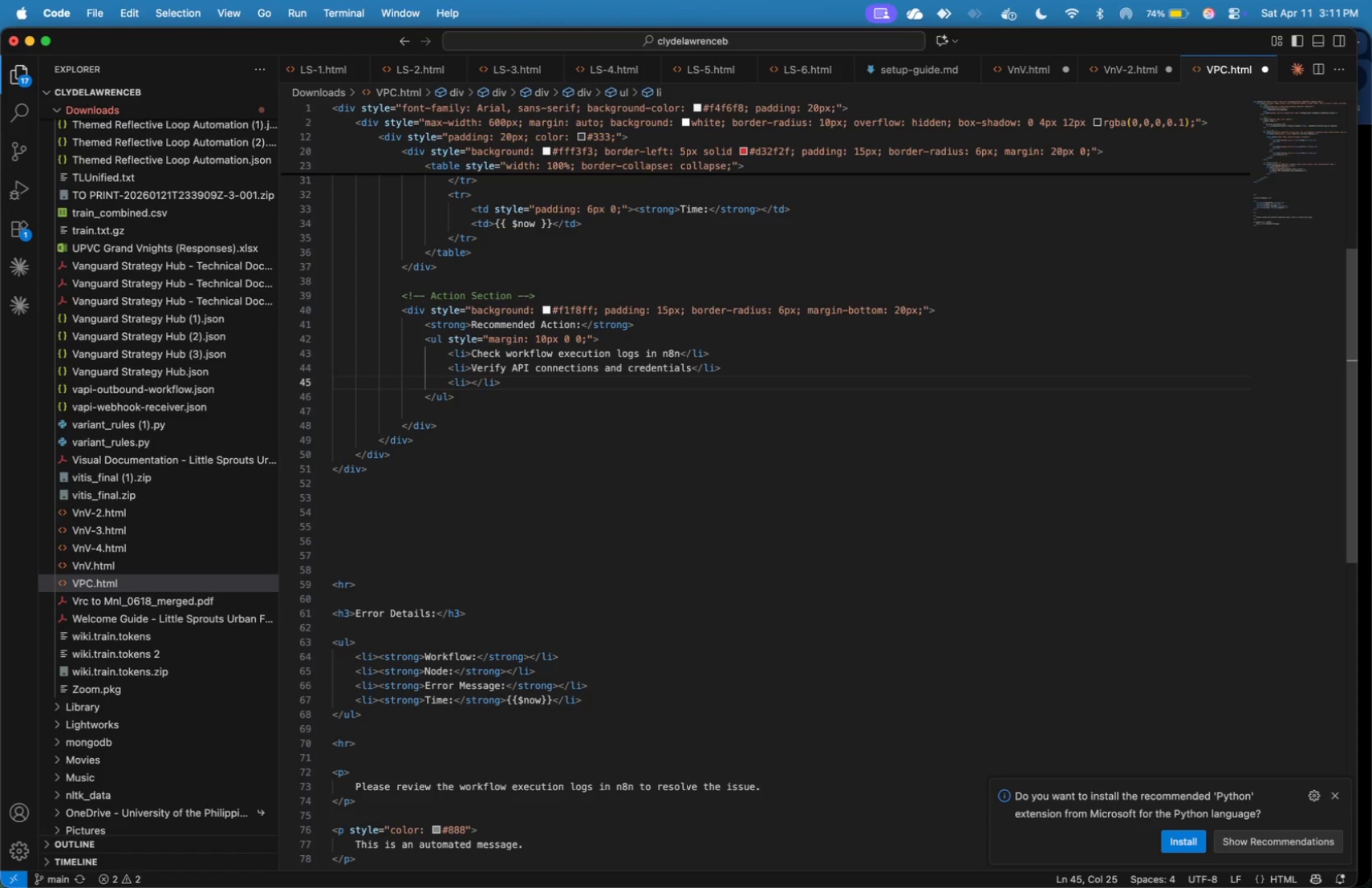 
type(Confirm required inout )
key(Backspace)
key(Backspace)
key(Backspace)
key(Backspace)
type(put data is por)
key(Backspace)
key(Backspace)
type(roperly)
 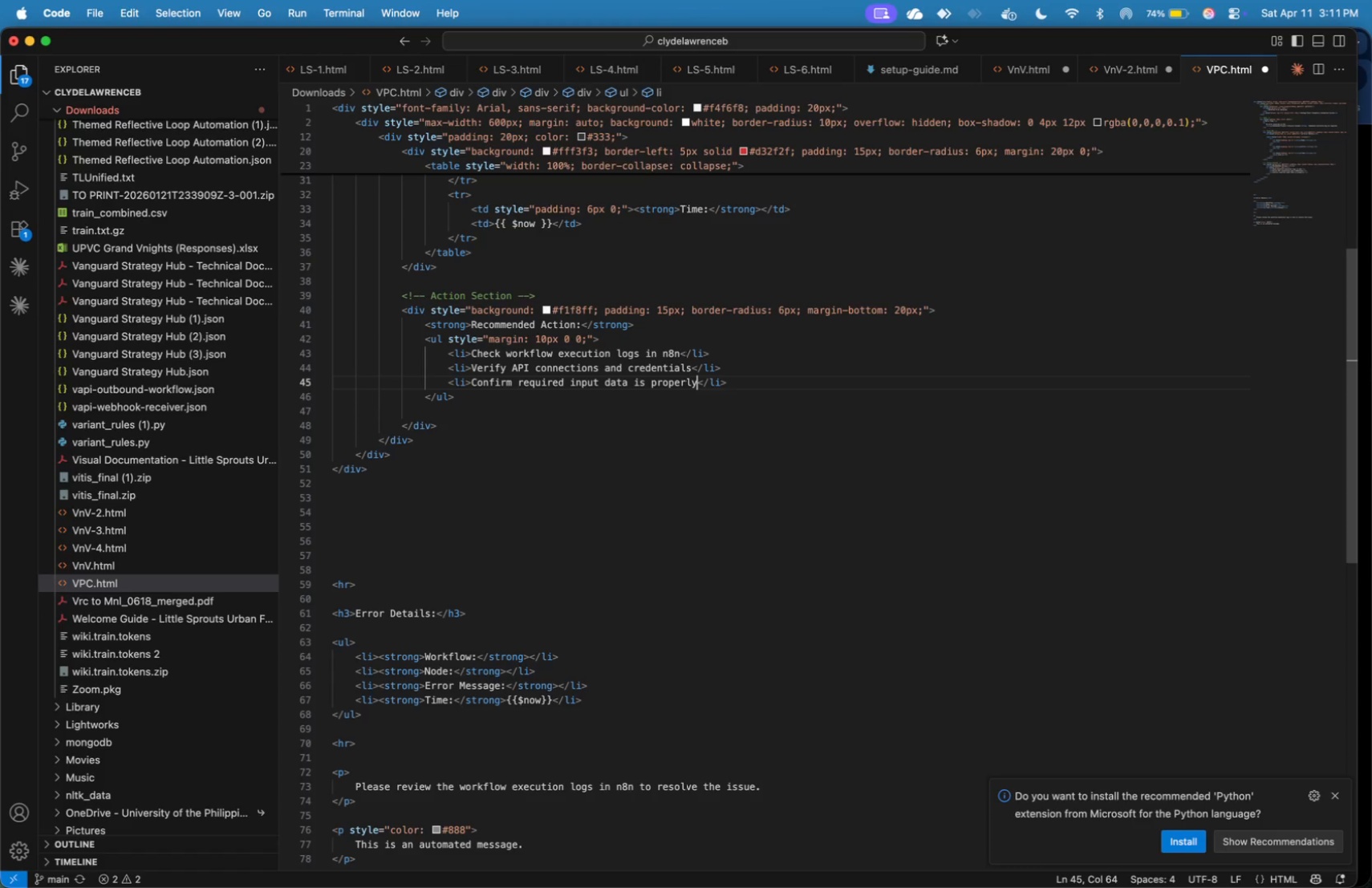 
key(Backspace)
key(Backspace)
key(Backspace)
key(Backspace)
key(Backspace)
key(Backspace)
type(esemt)
key(Backspace)
type(nt)
 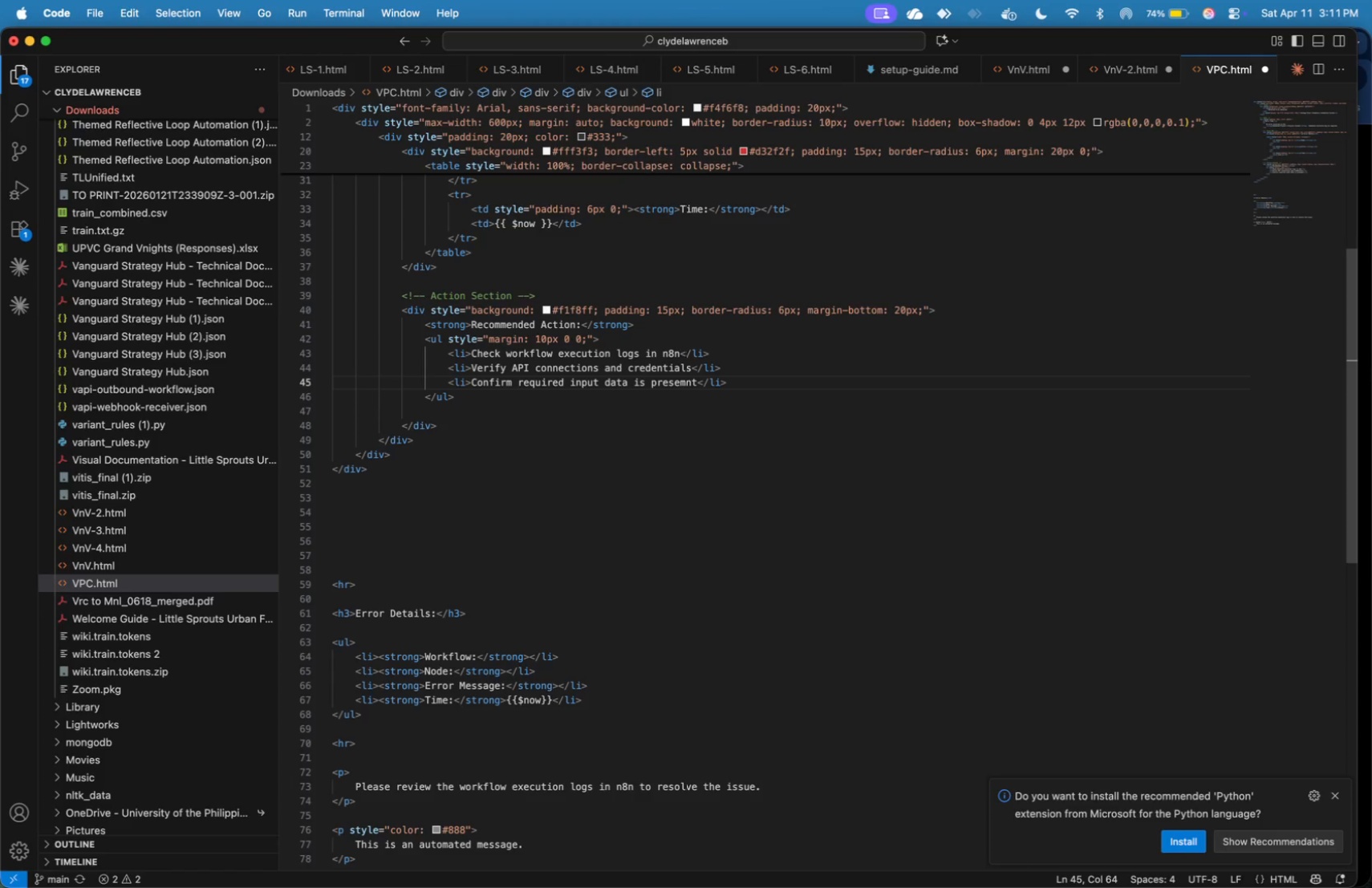 
key(ArrowLeft)
 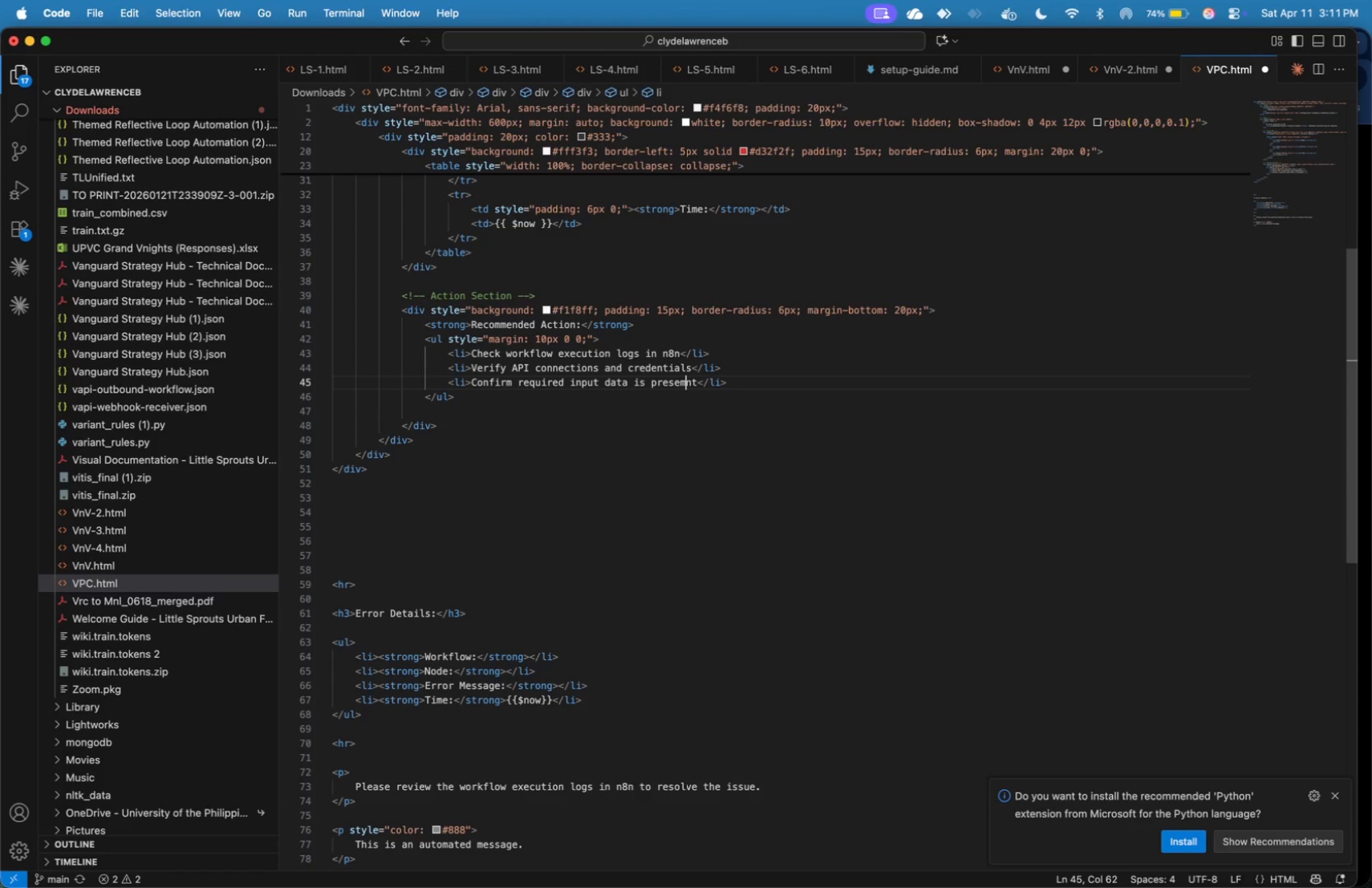 
key(ArrowLeft)
 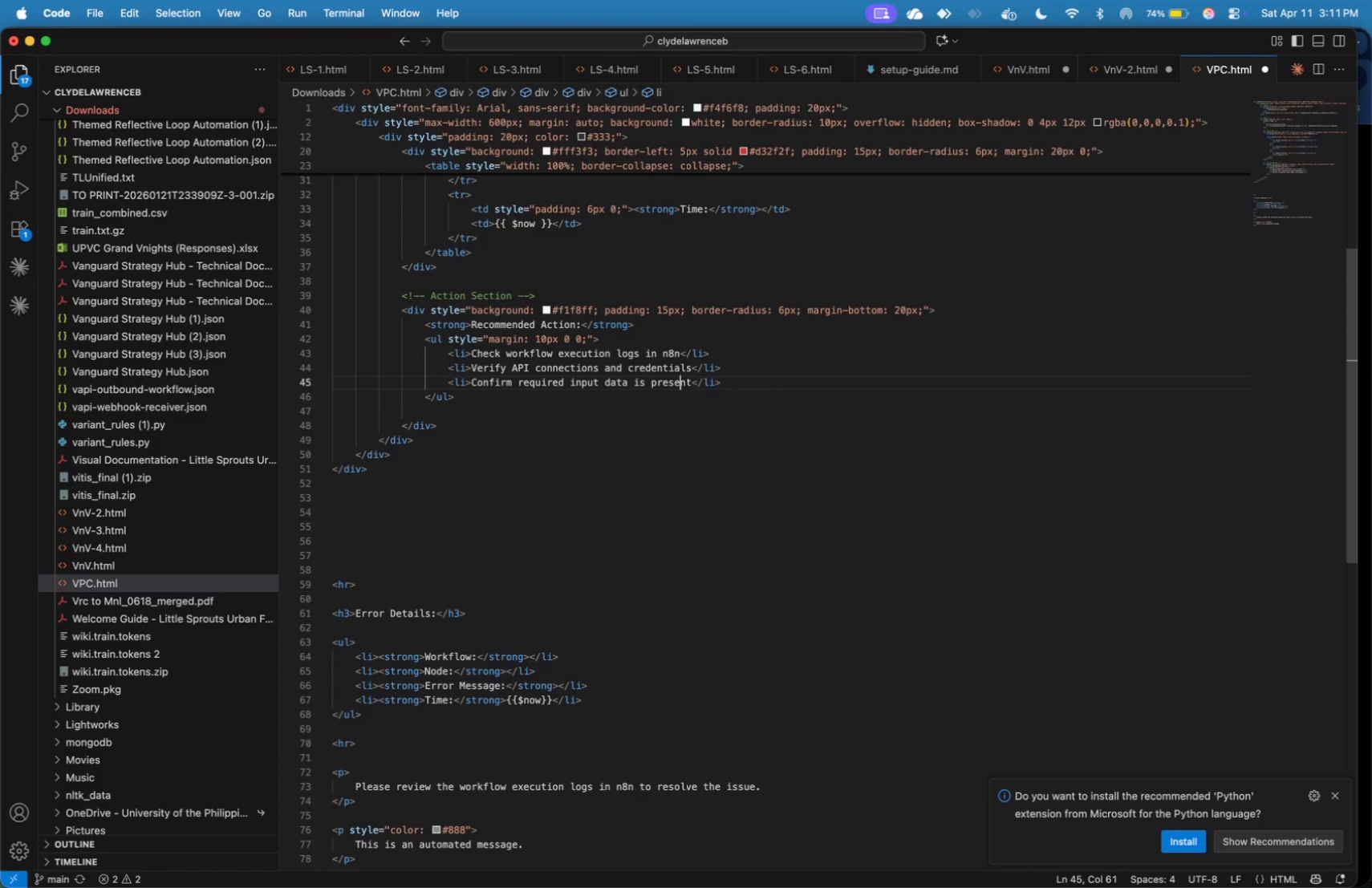 
key(Backspace)
 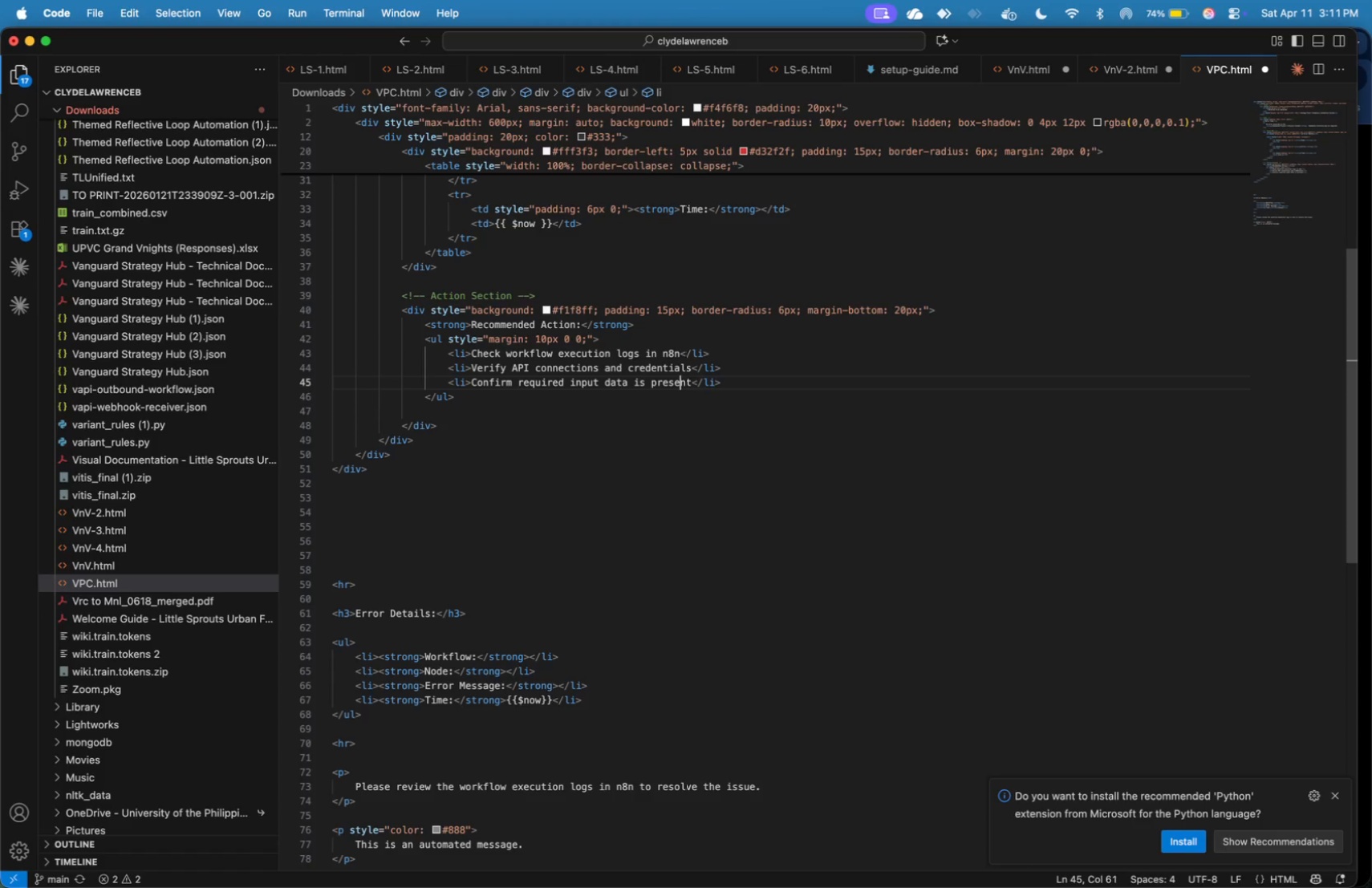 
key(ArrowDown)
 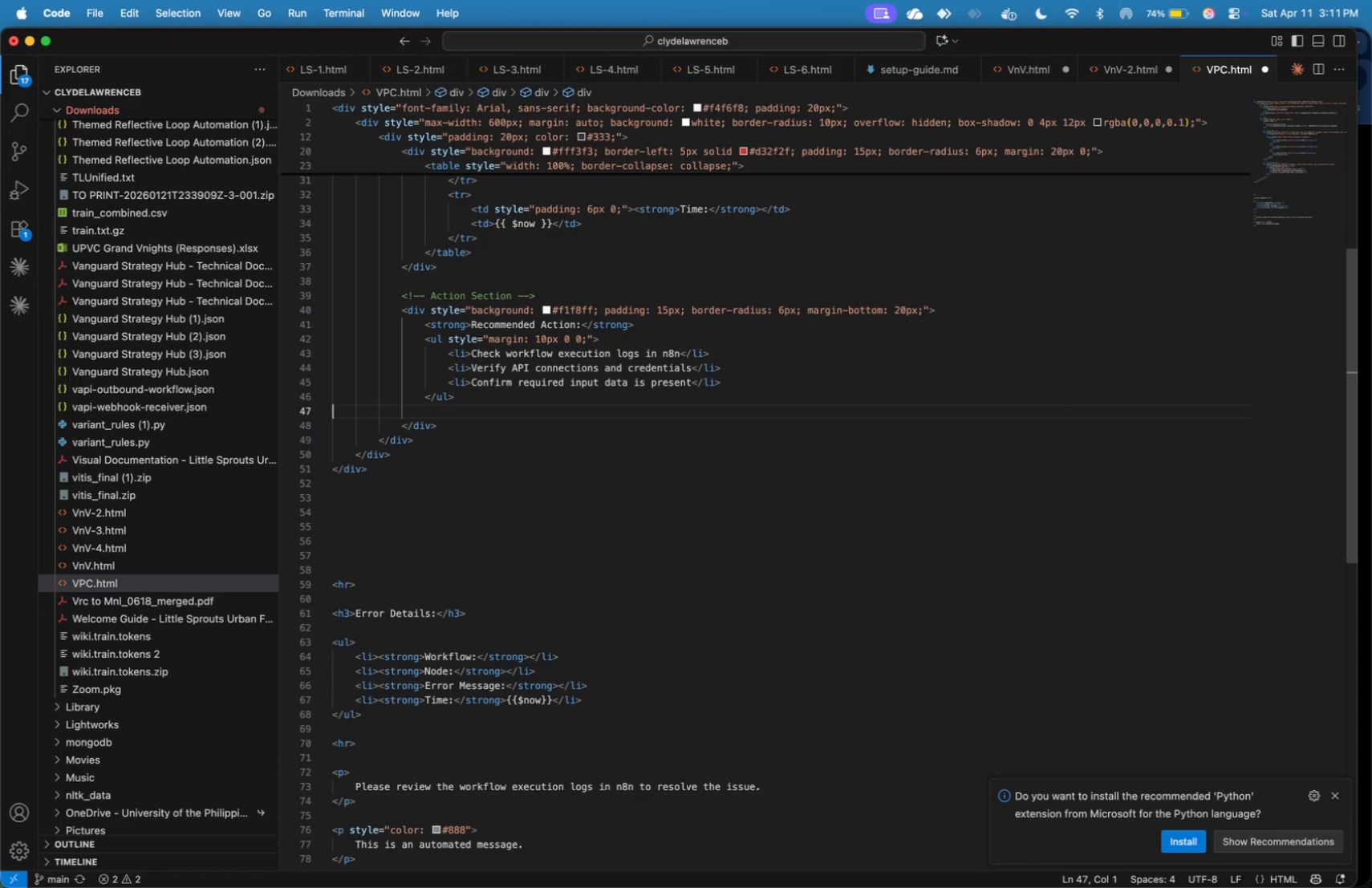 
key(ArrowDown)
 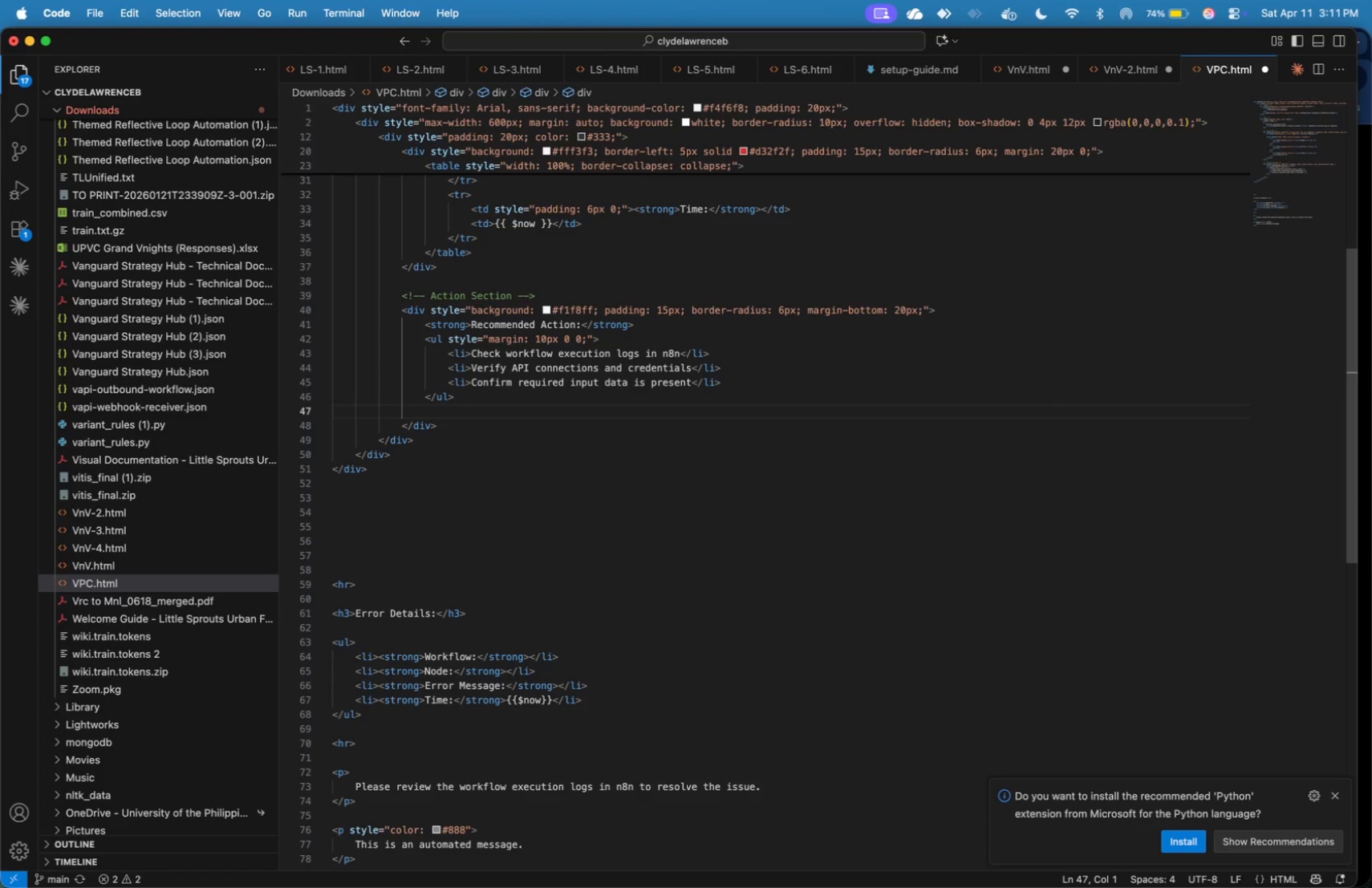 
key(Backspace)
 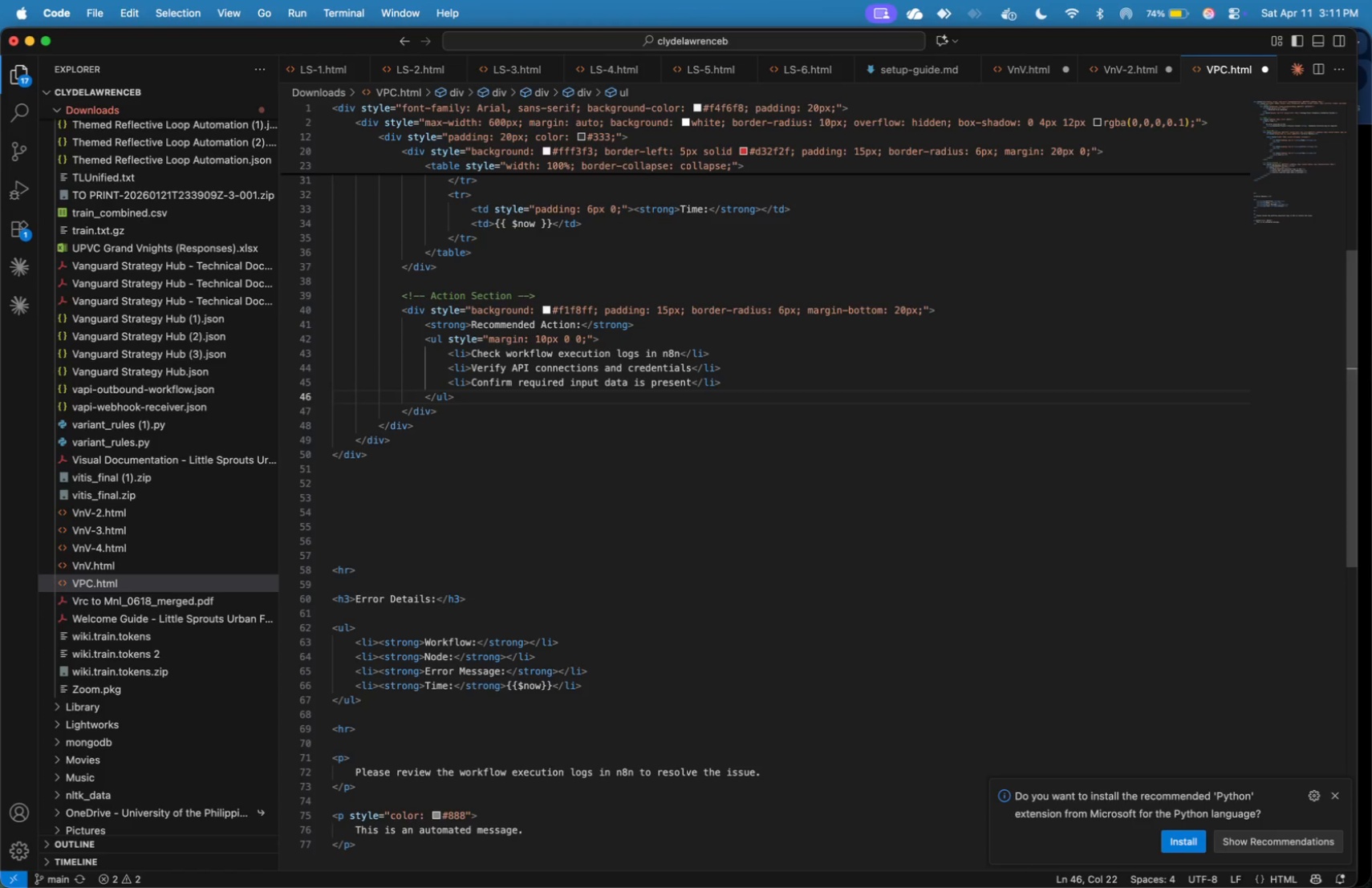 
key(ArrowDown)
 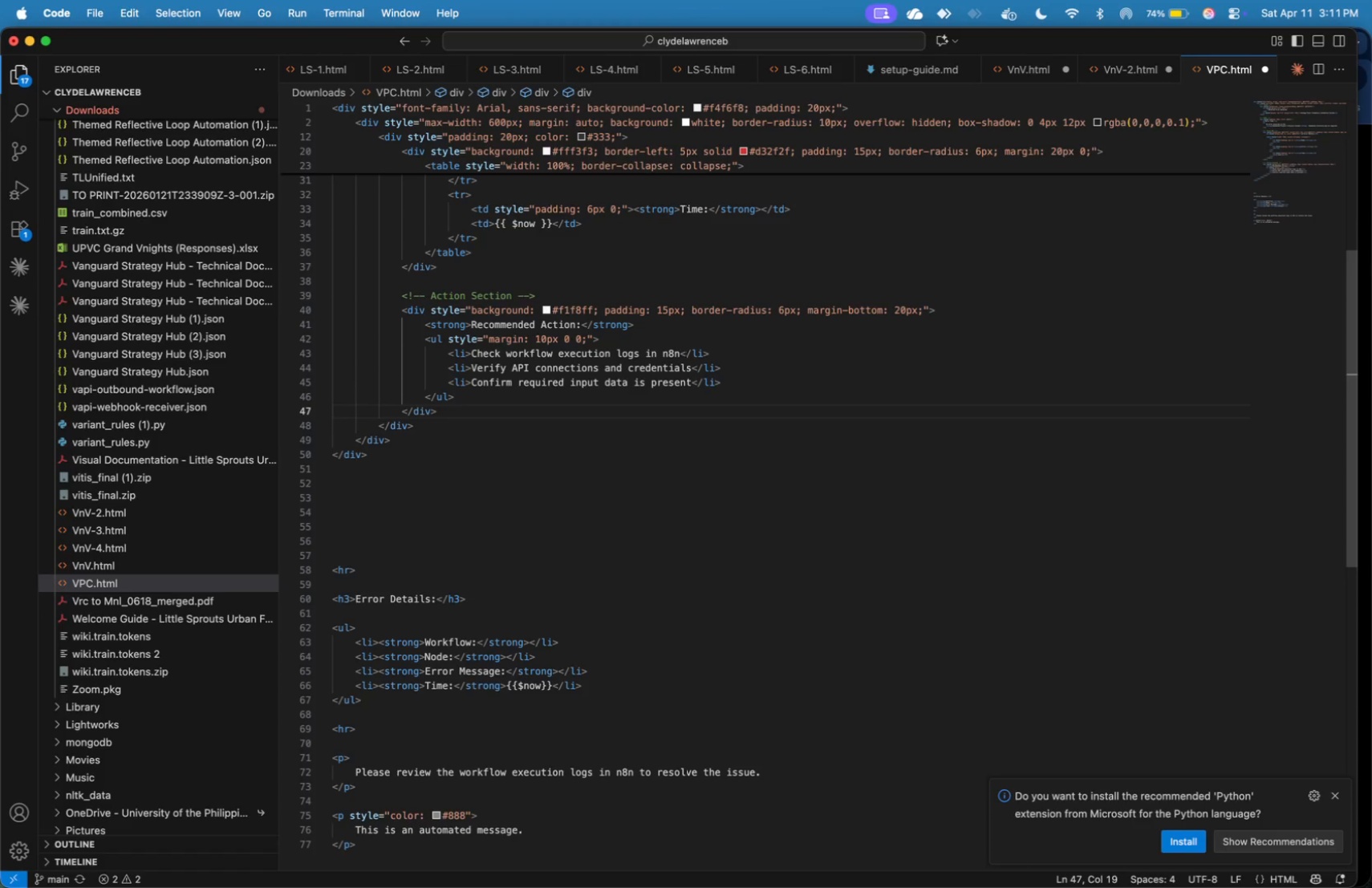 
key(Enter)
 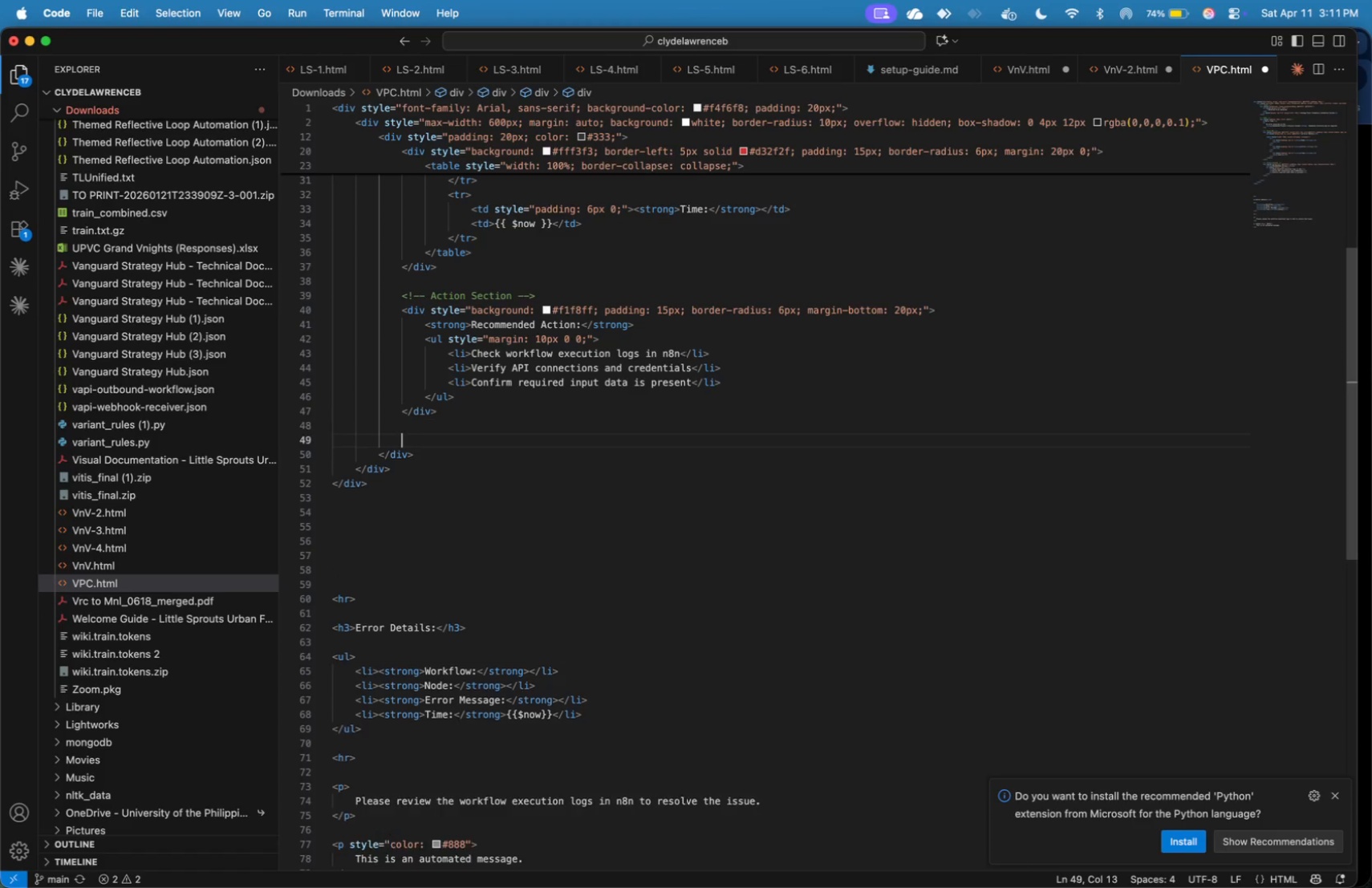 
key(Enter)
 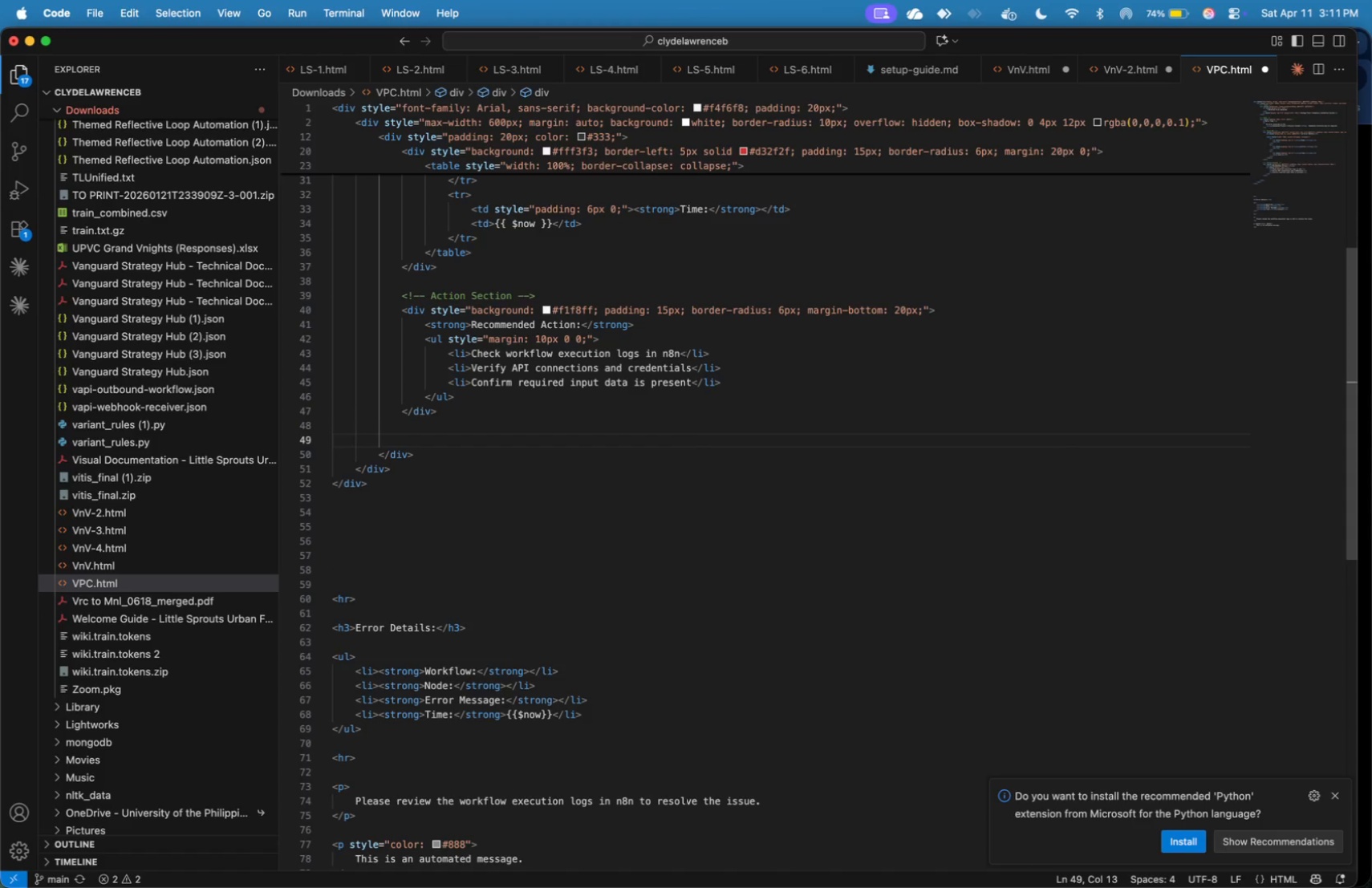 
key(Shift+ShiftLeft)
 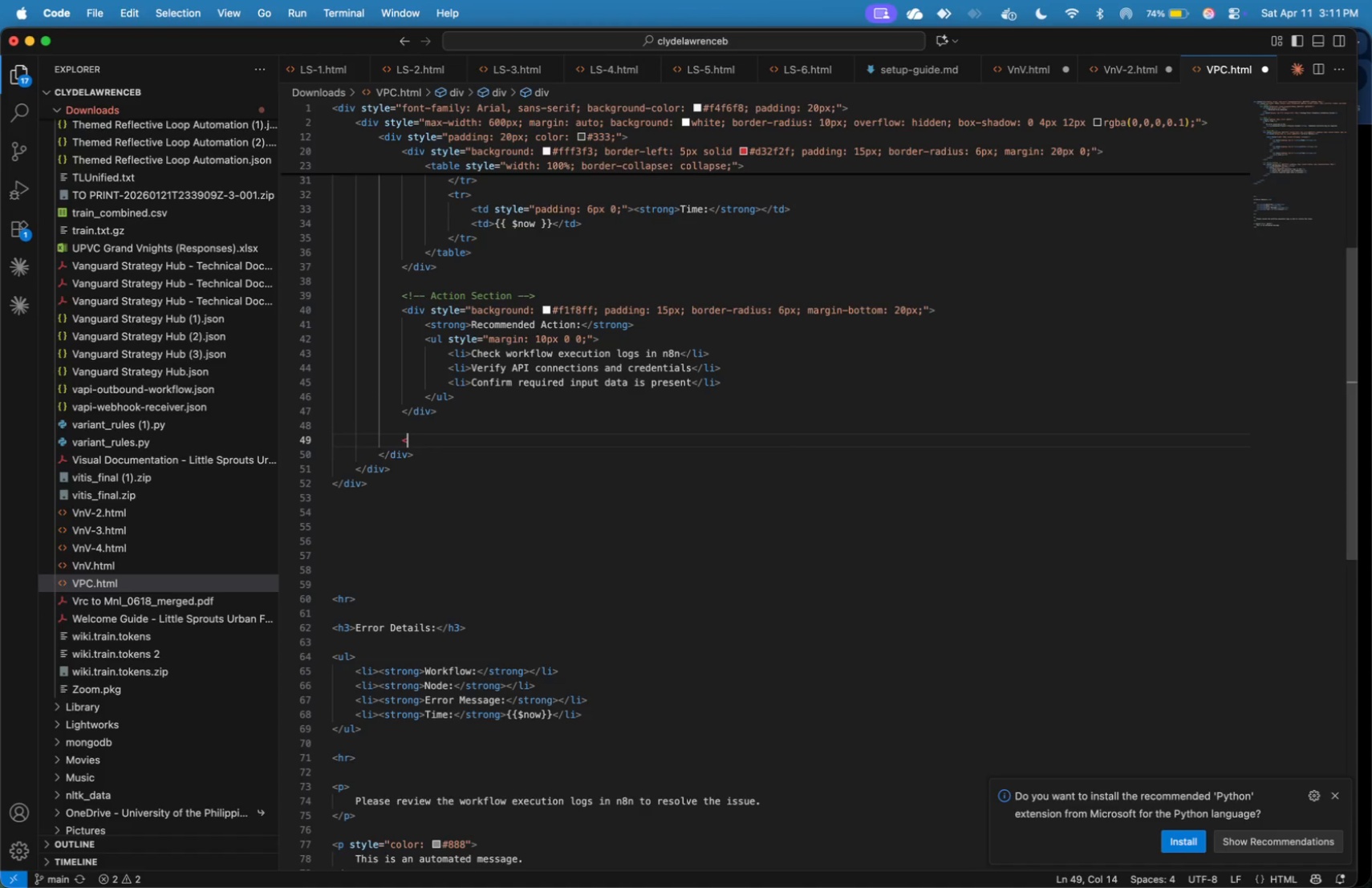 
key(Shift+Comma)
 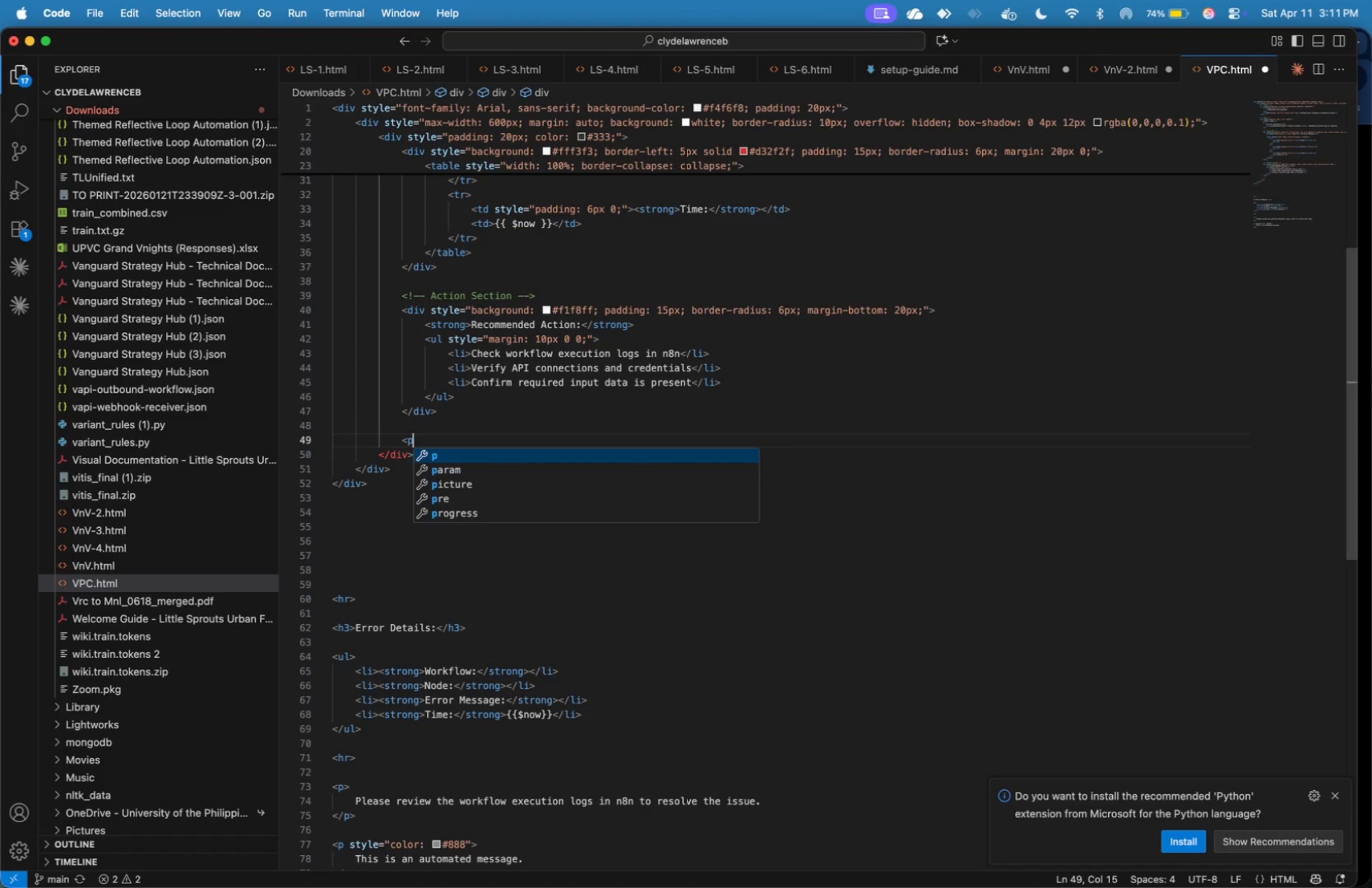 
key(P)
 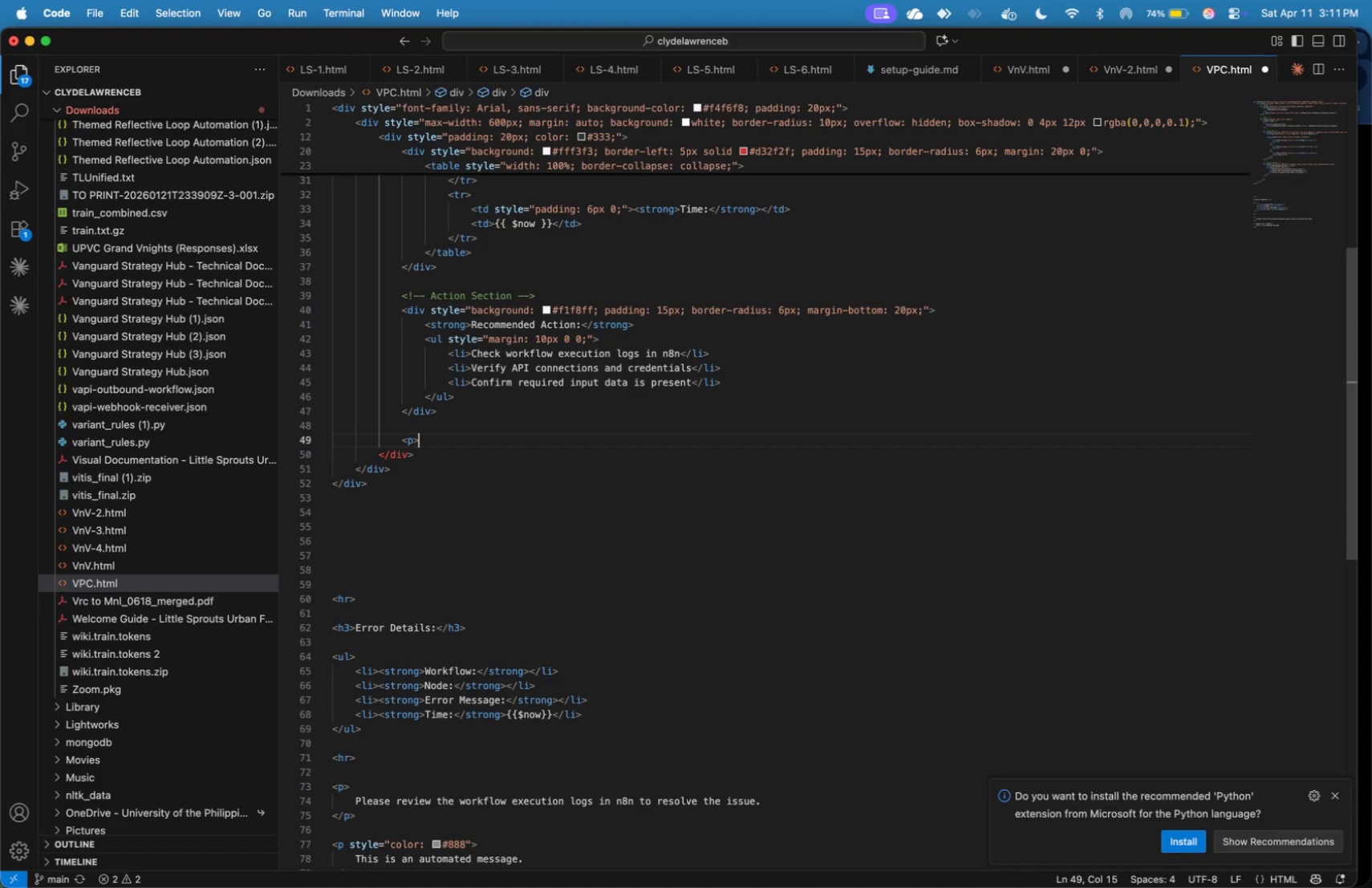 
key(Shift+Period)
 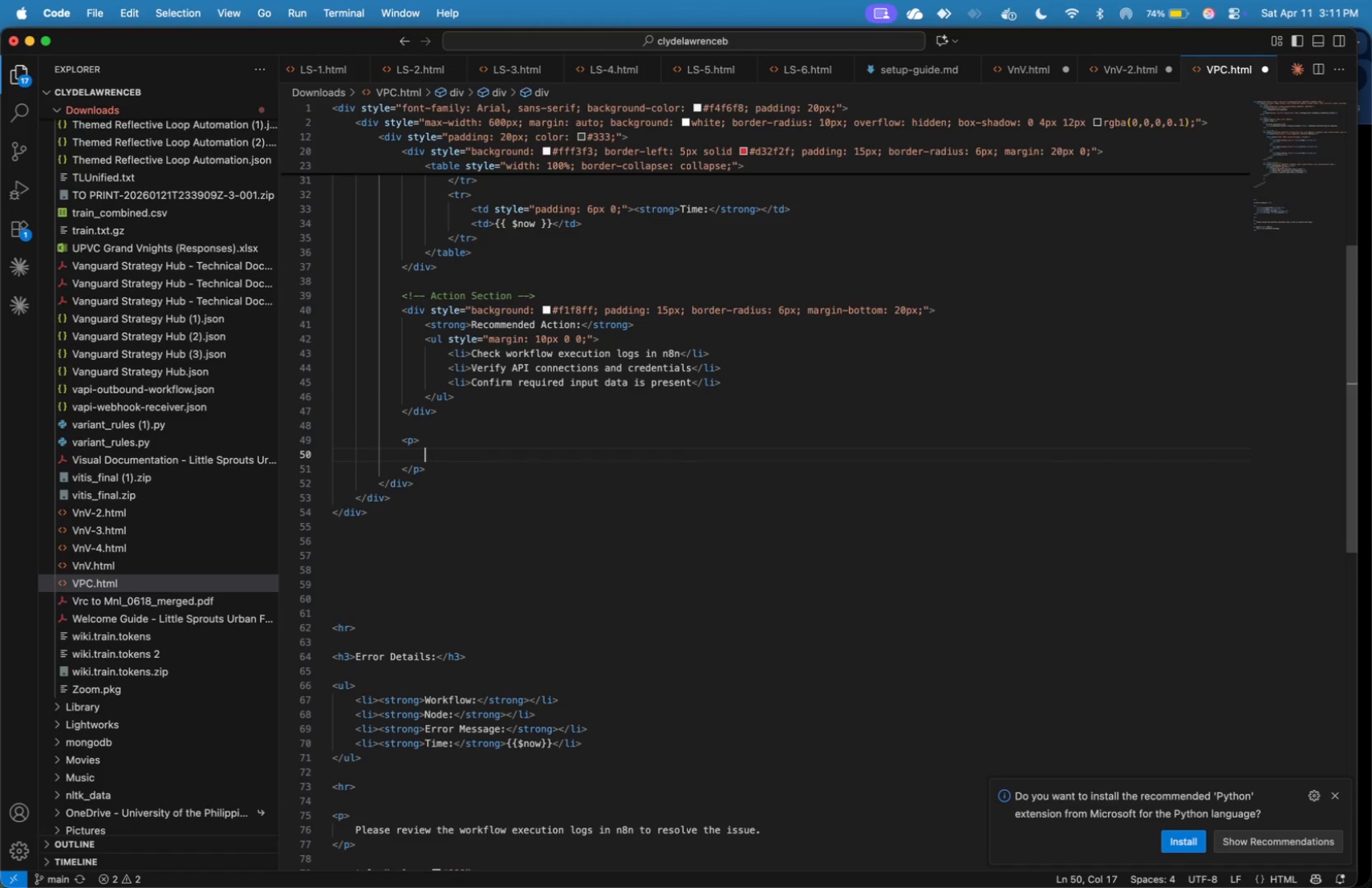 
key(Enter)
 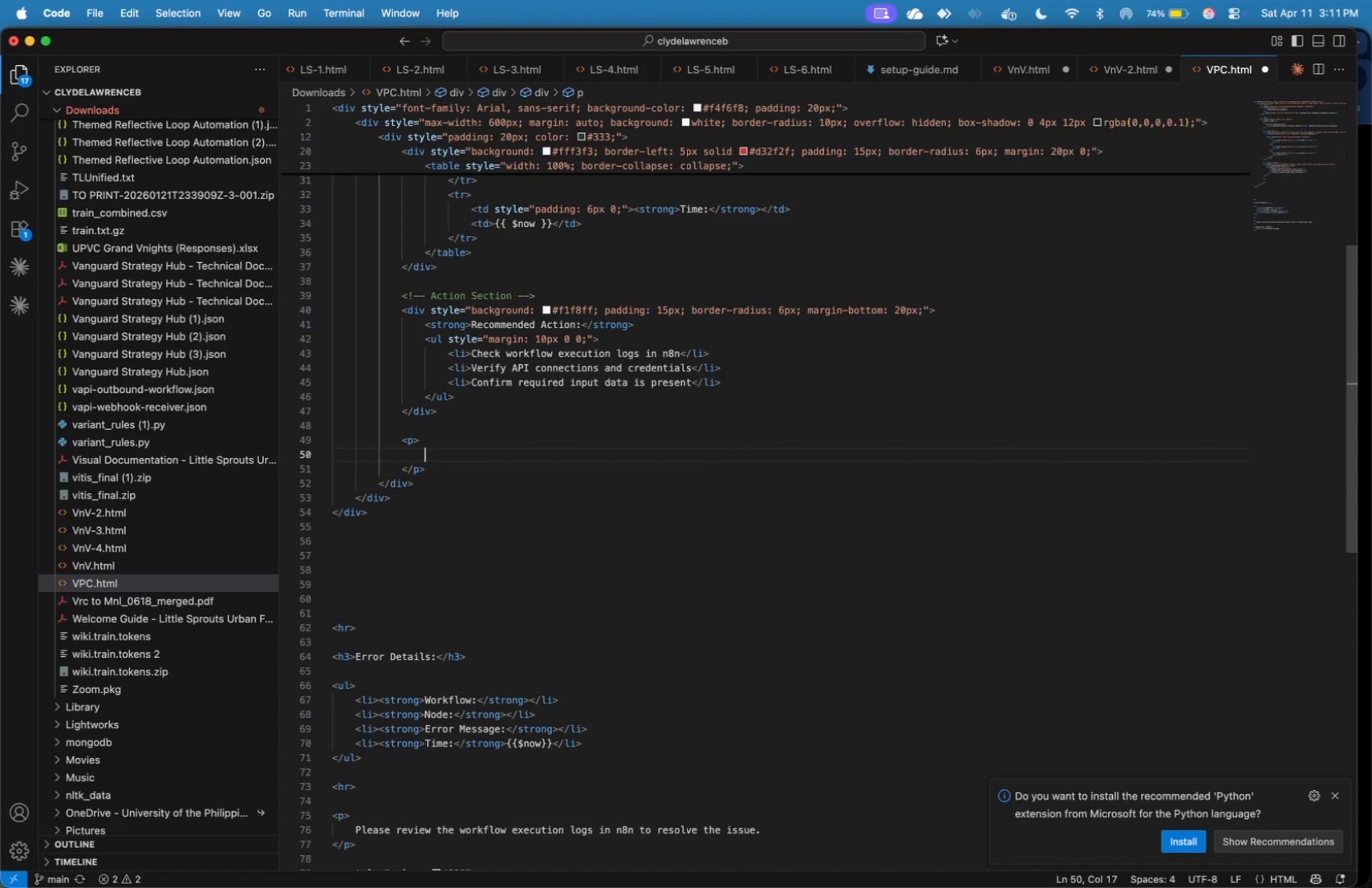 
key(ArrowUp)
 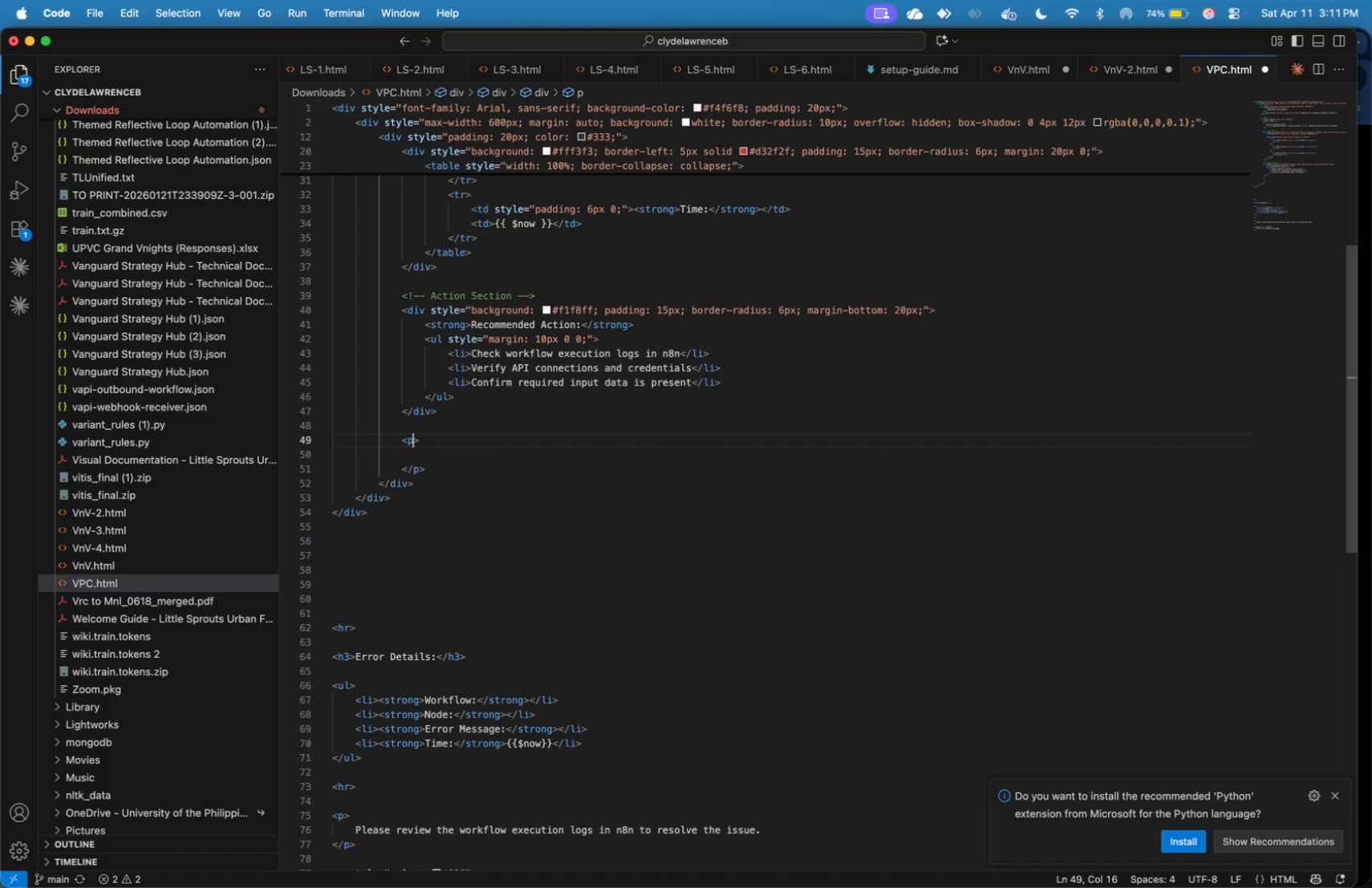 
key(ArrowLeft)
 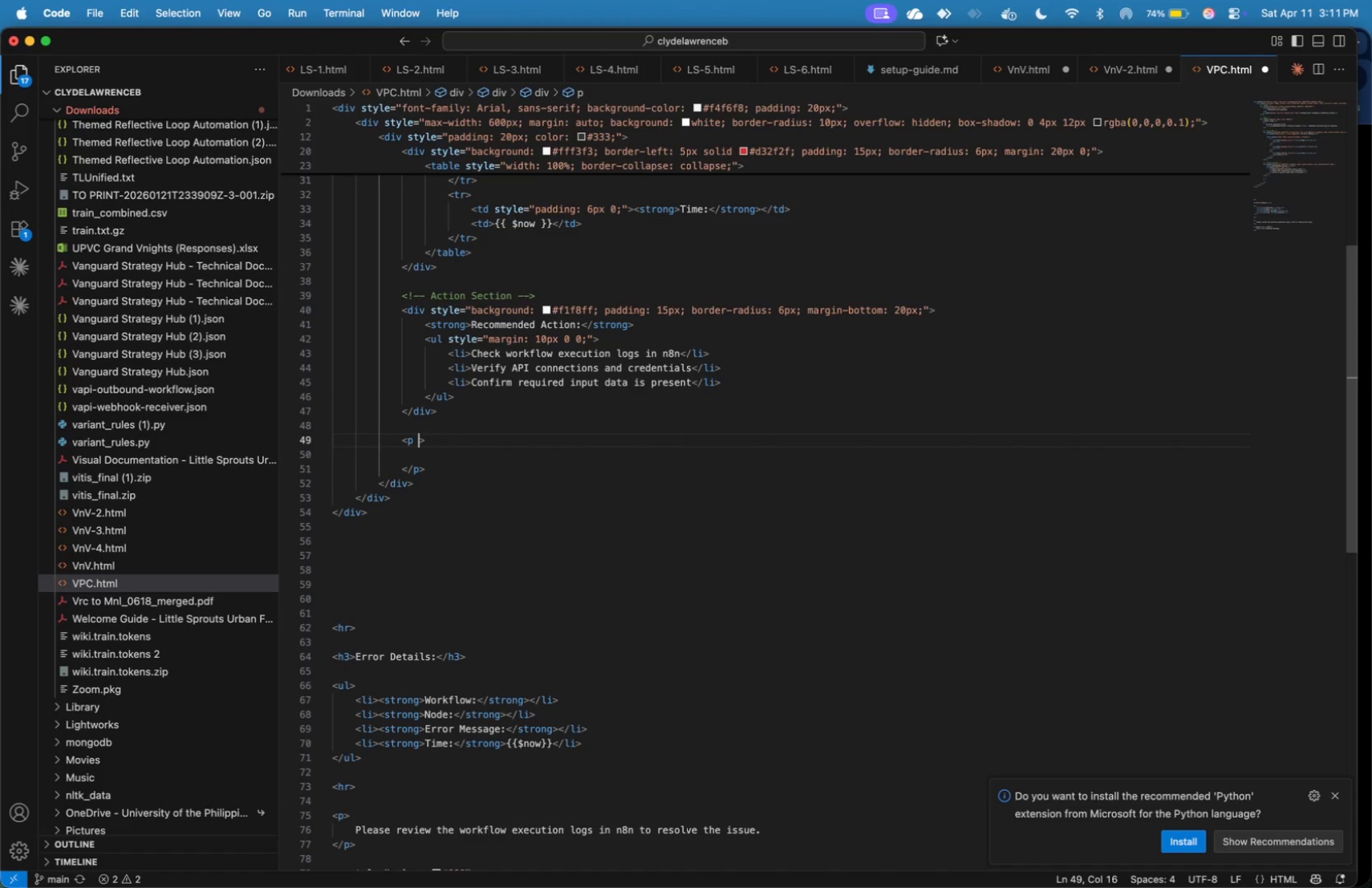 
type( style=margin-top)
 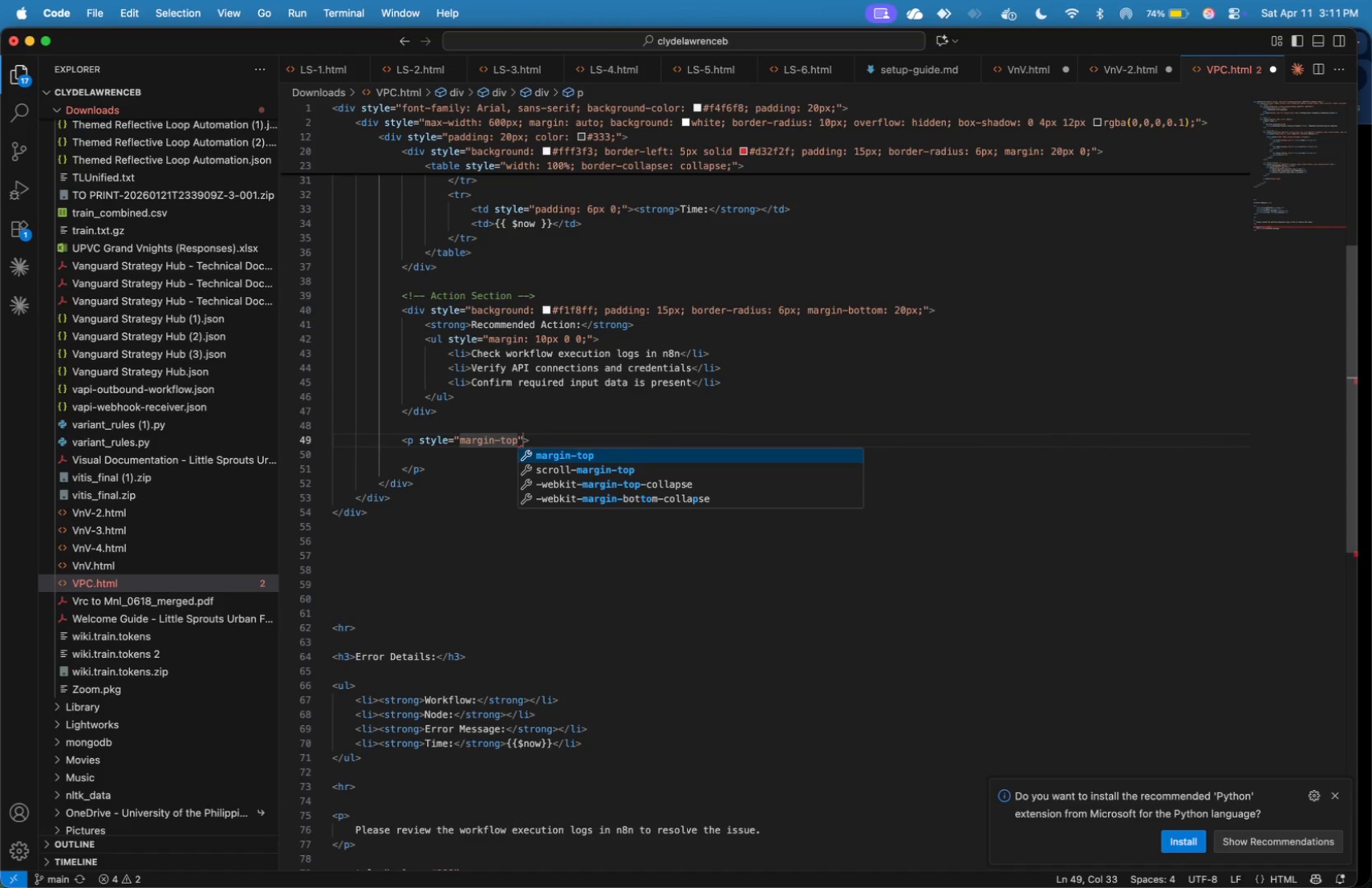 
key(Control+Shift+ControlLeft)
 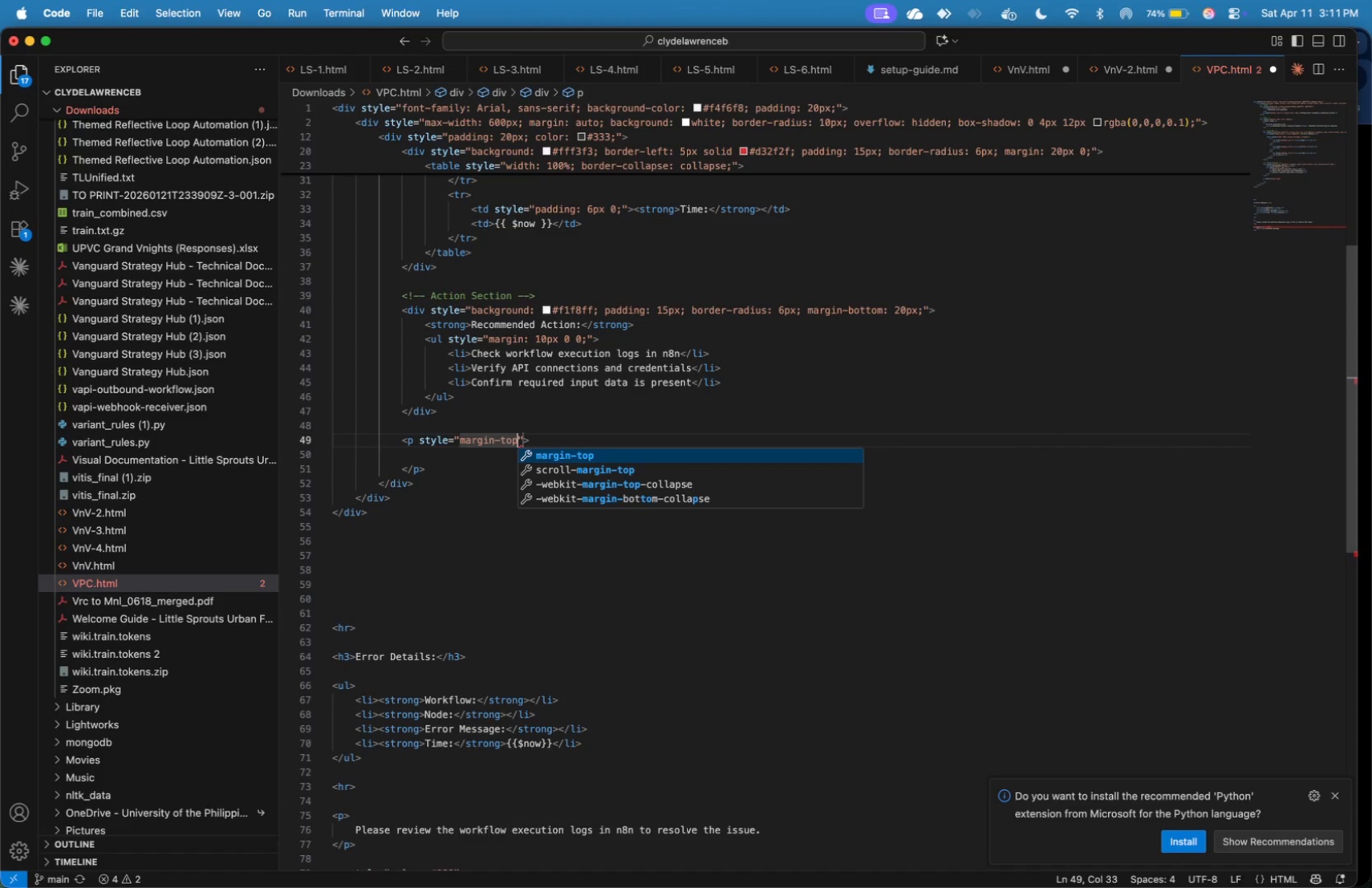 
type(: 20px;)
 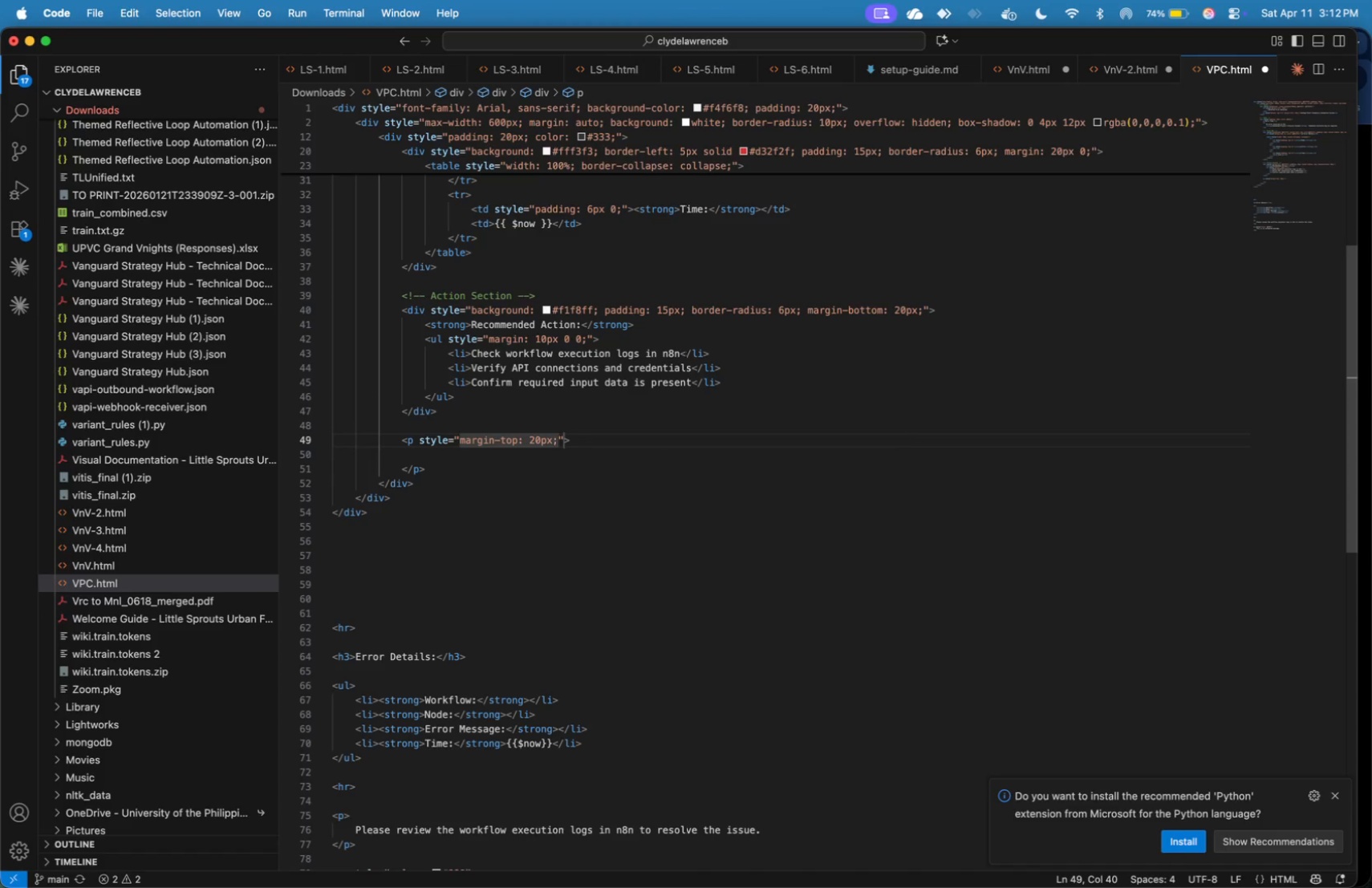 
key(ArrowDown)
 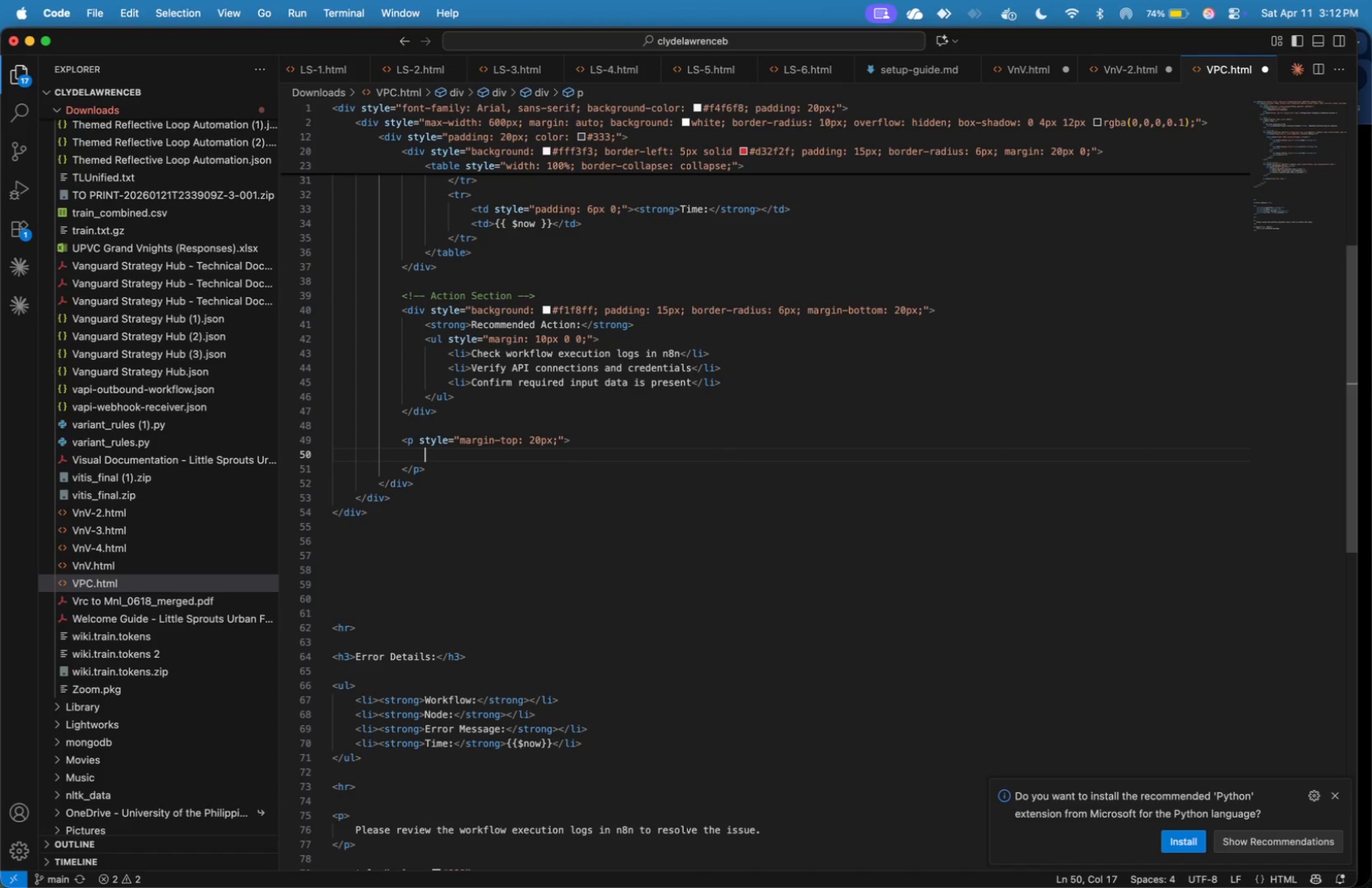 
key(Tab)
type(Please investigate prompty)
key(Backspace)
type(ly to avoid disruption in project tracking.)
 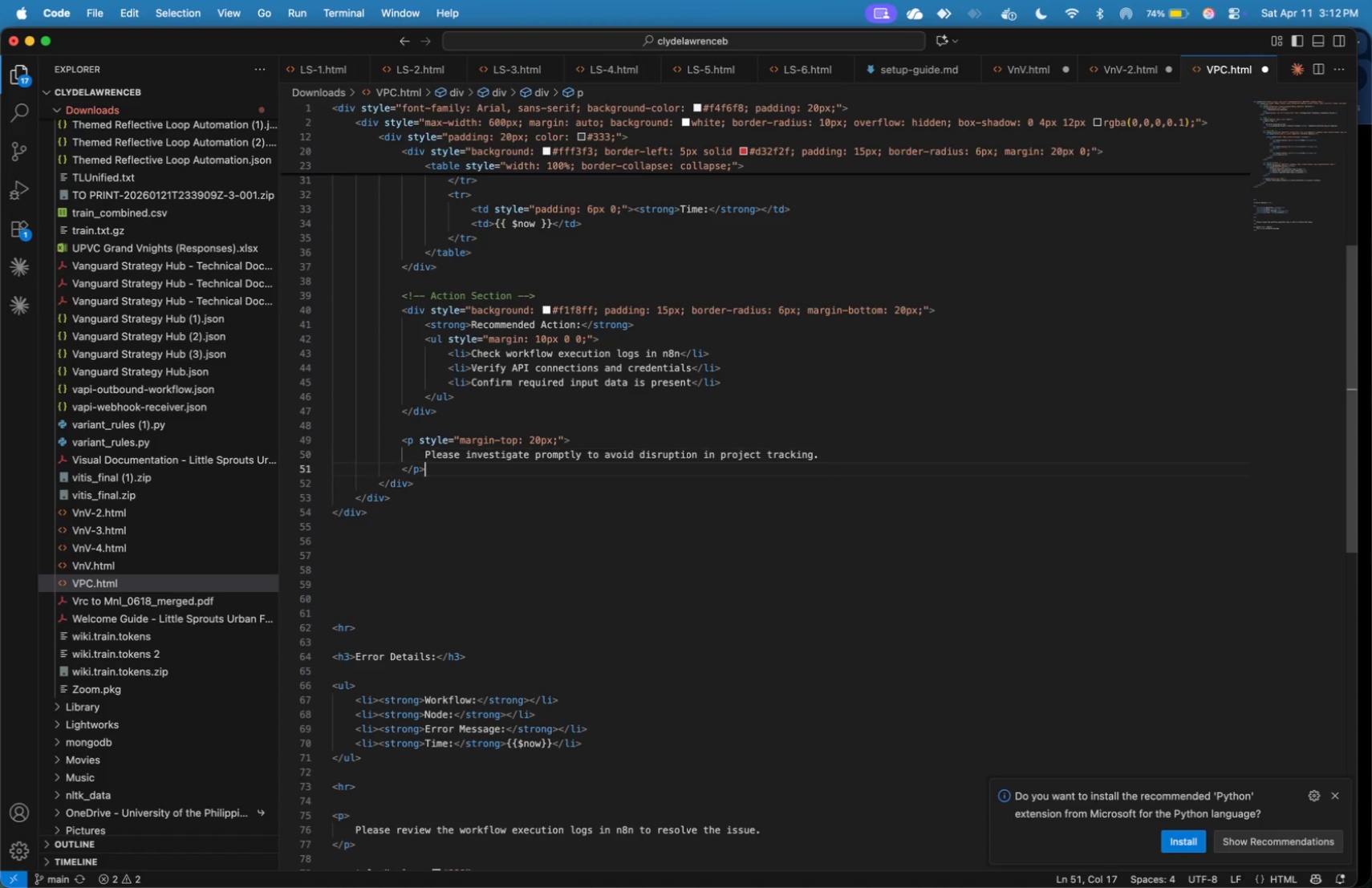 
 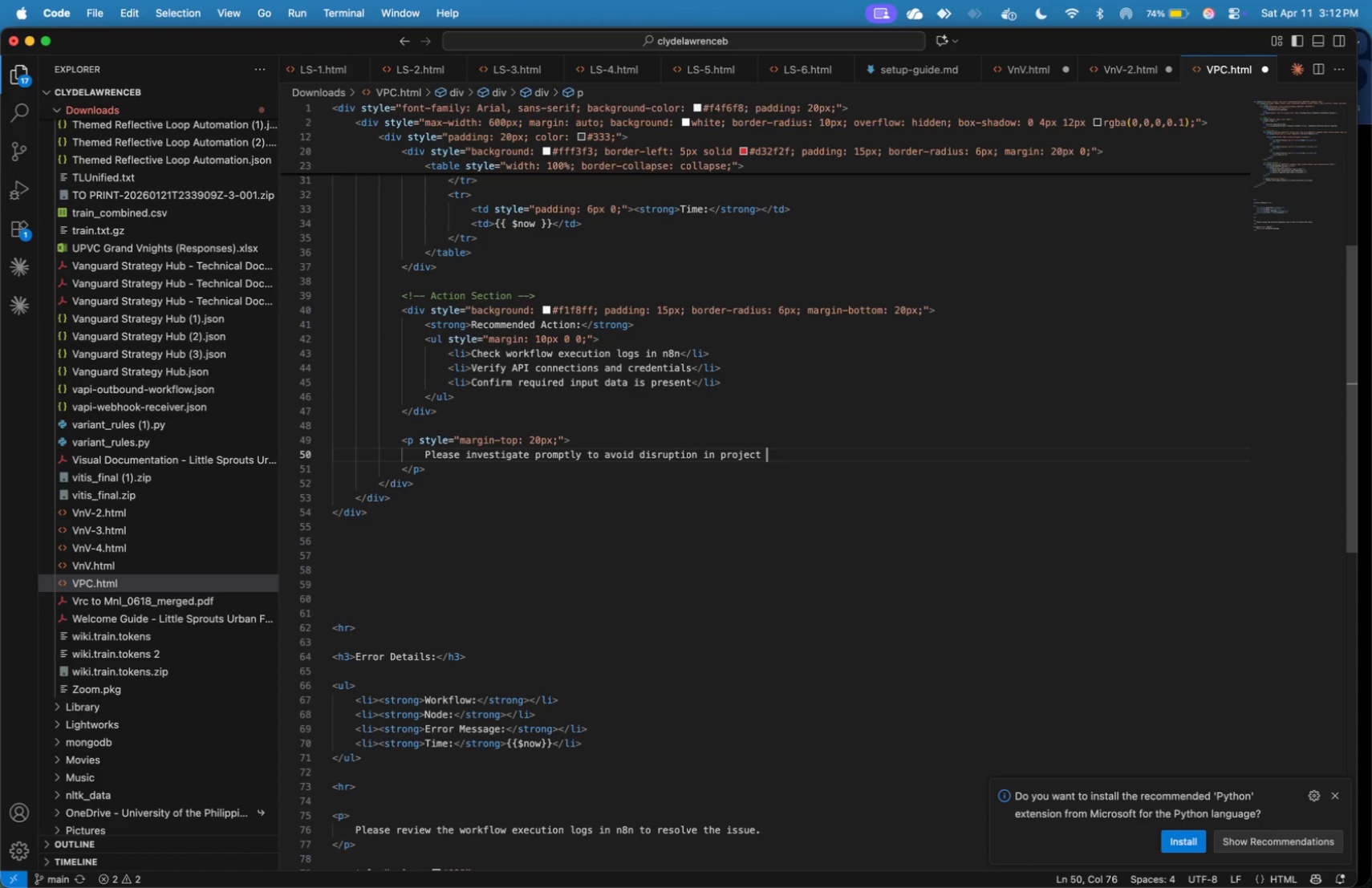 
key(ArrowDown)
 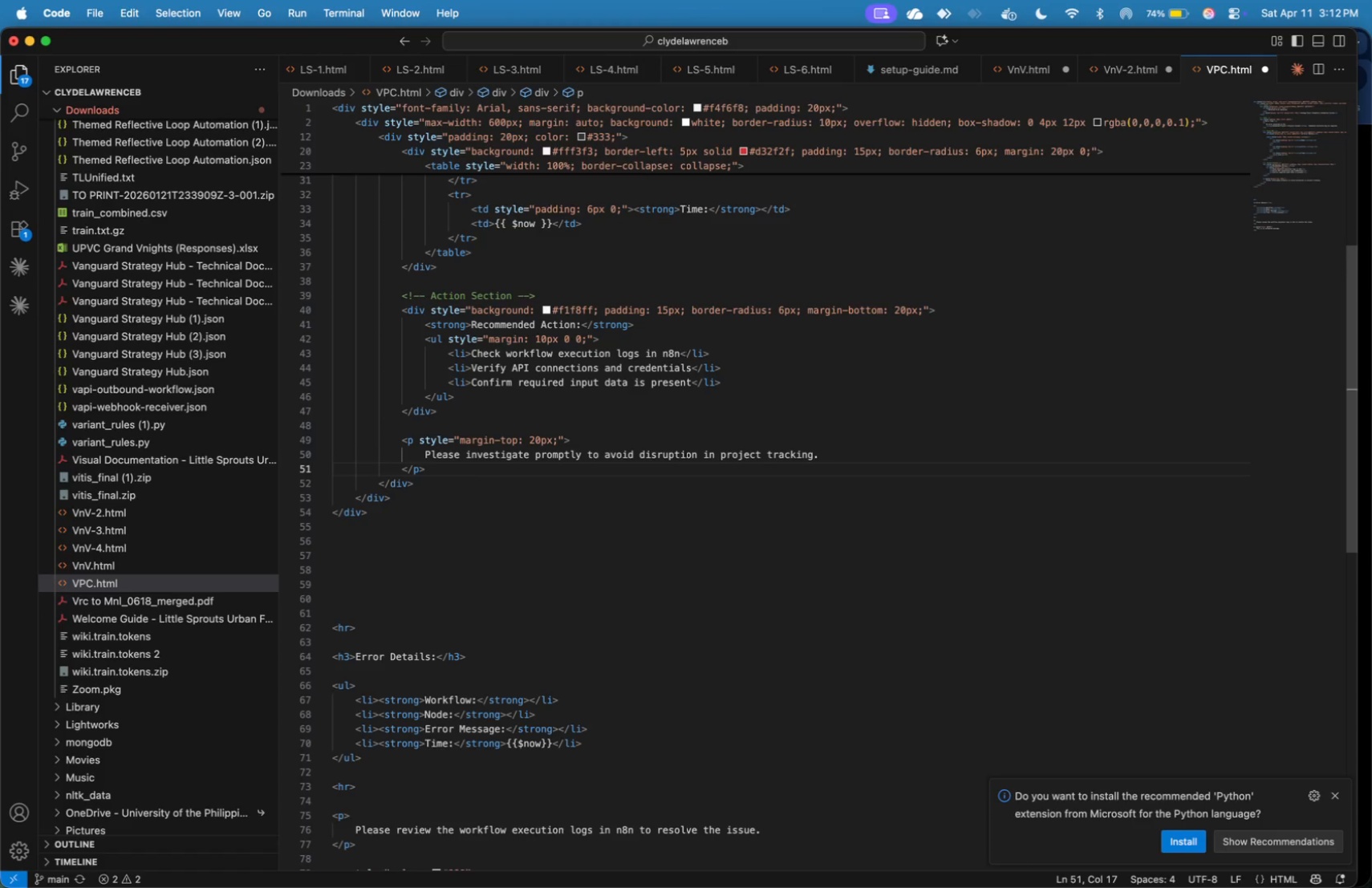 
key(ArrowDown)
 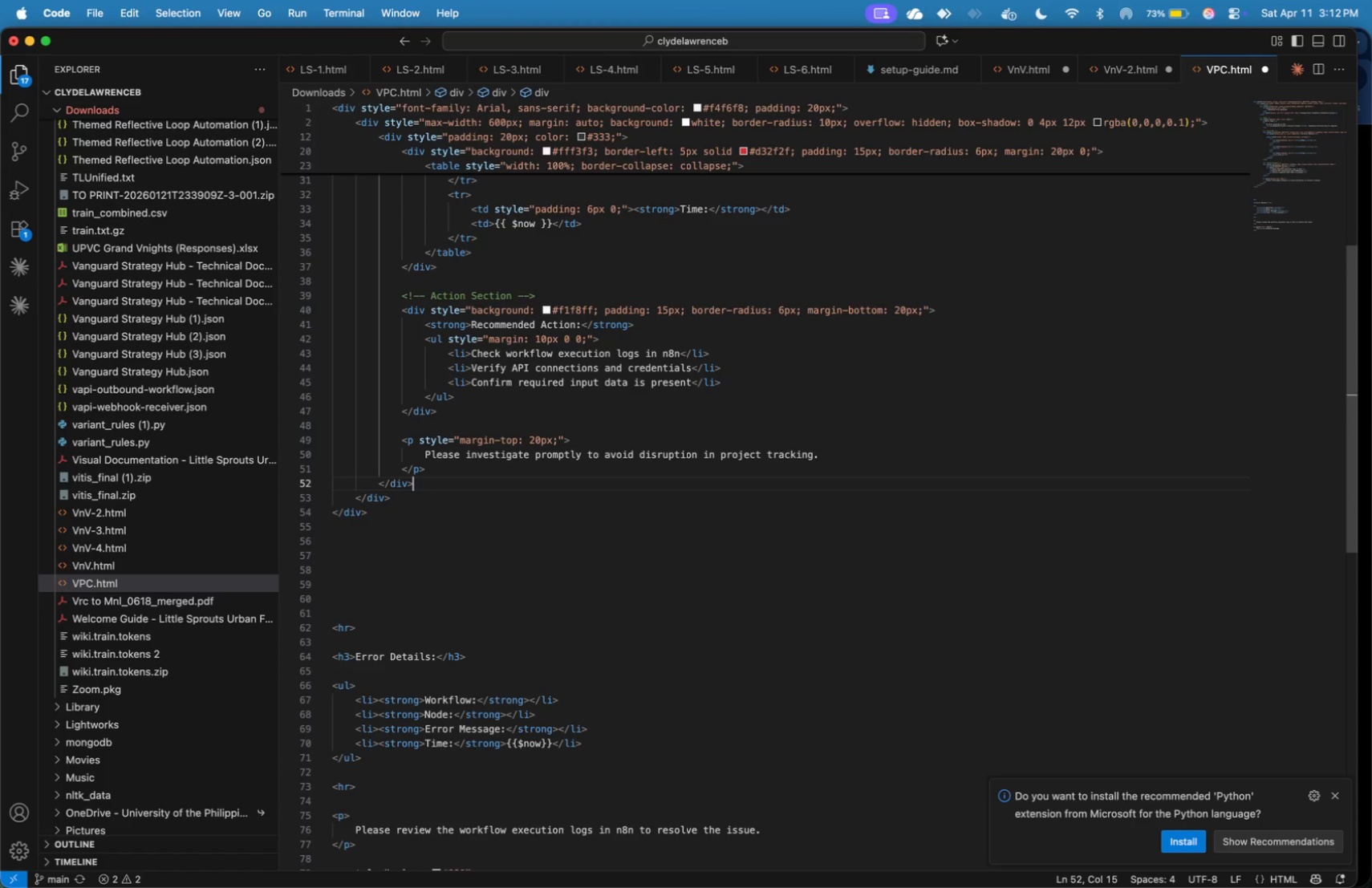 
wait(6.48)
 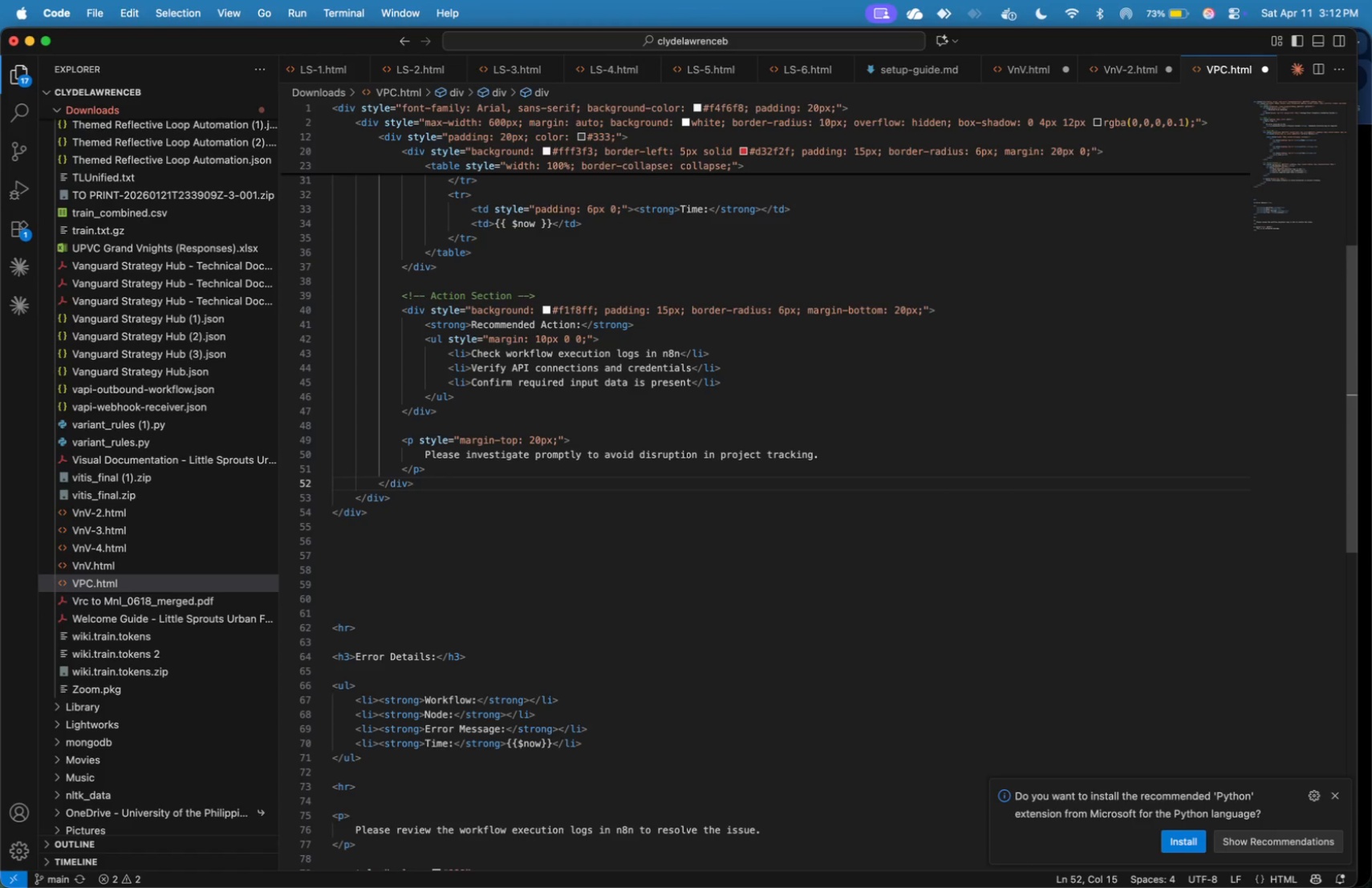 
key(Enter)
 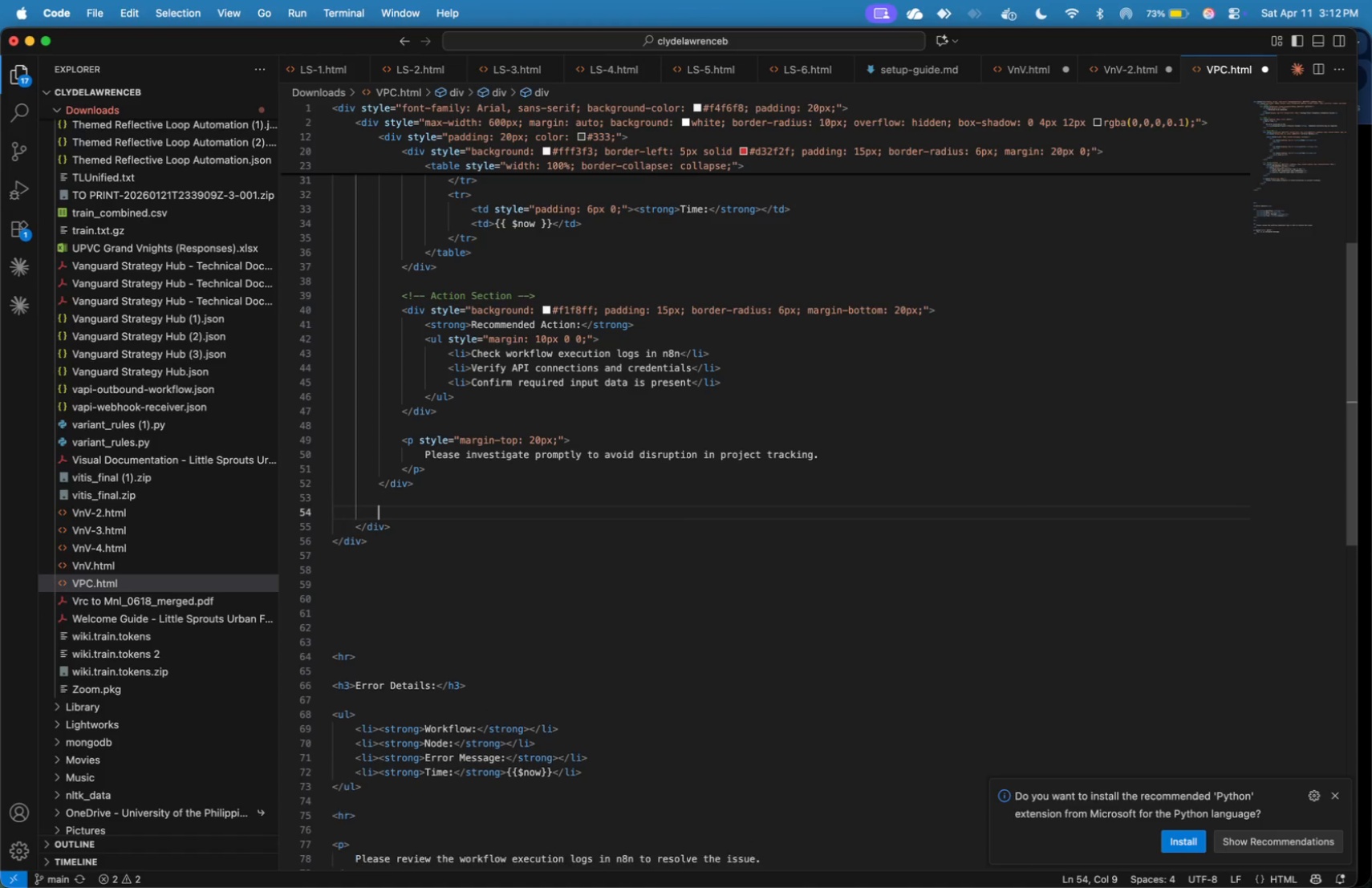 
key(Enter)
 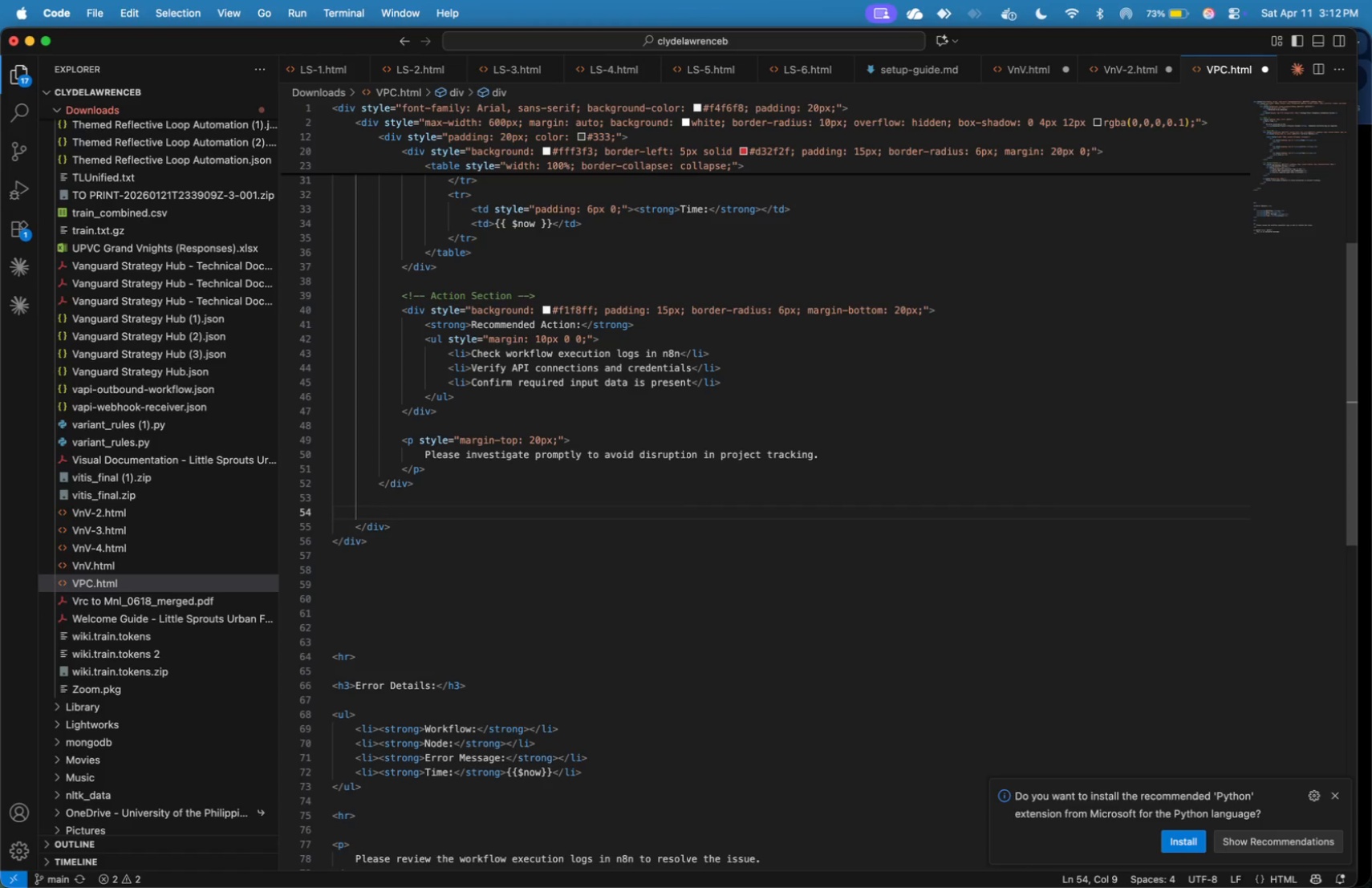 
type(<!-- Footer )
 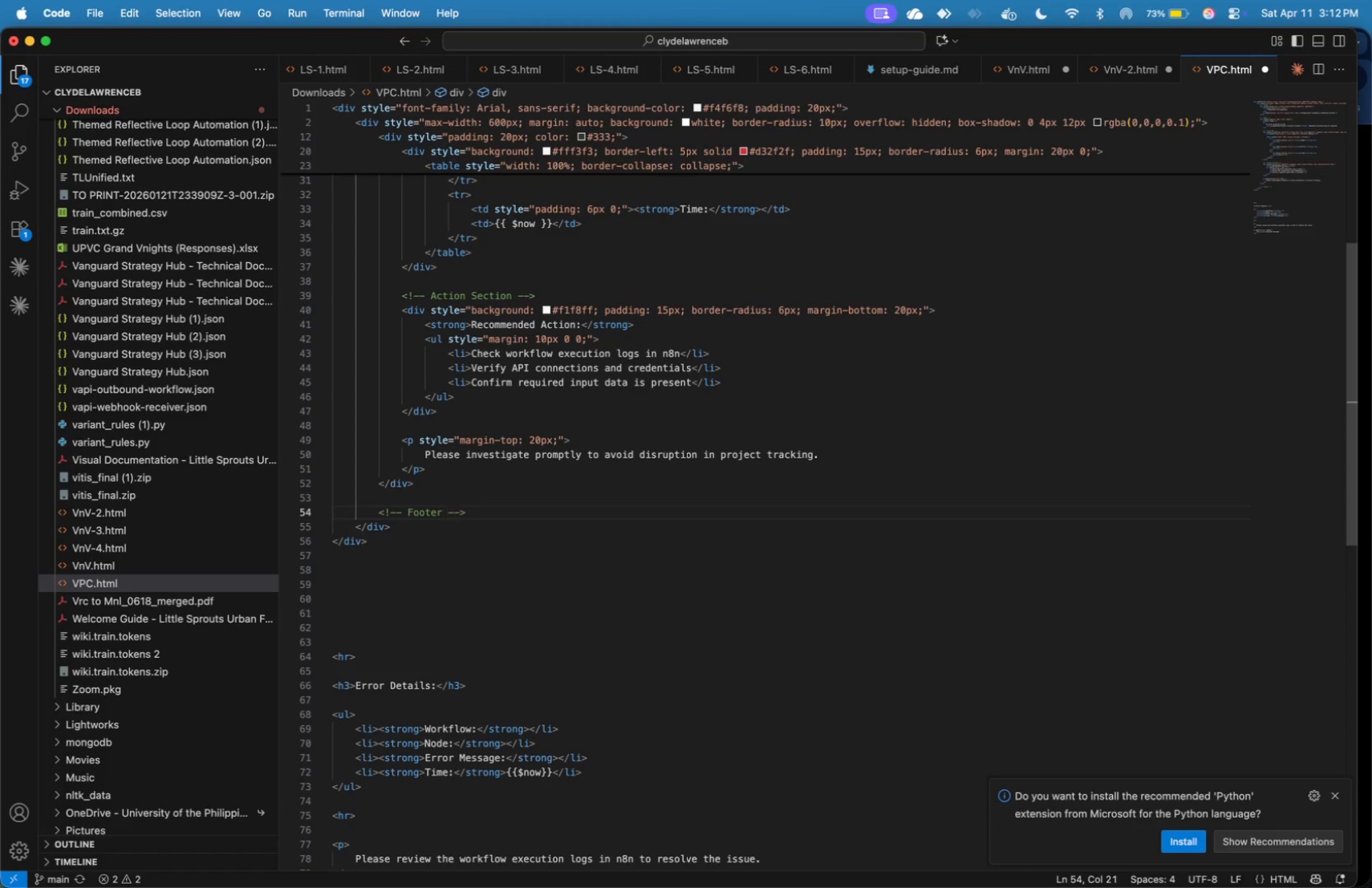 
key(ArrowRight)
 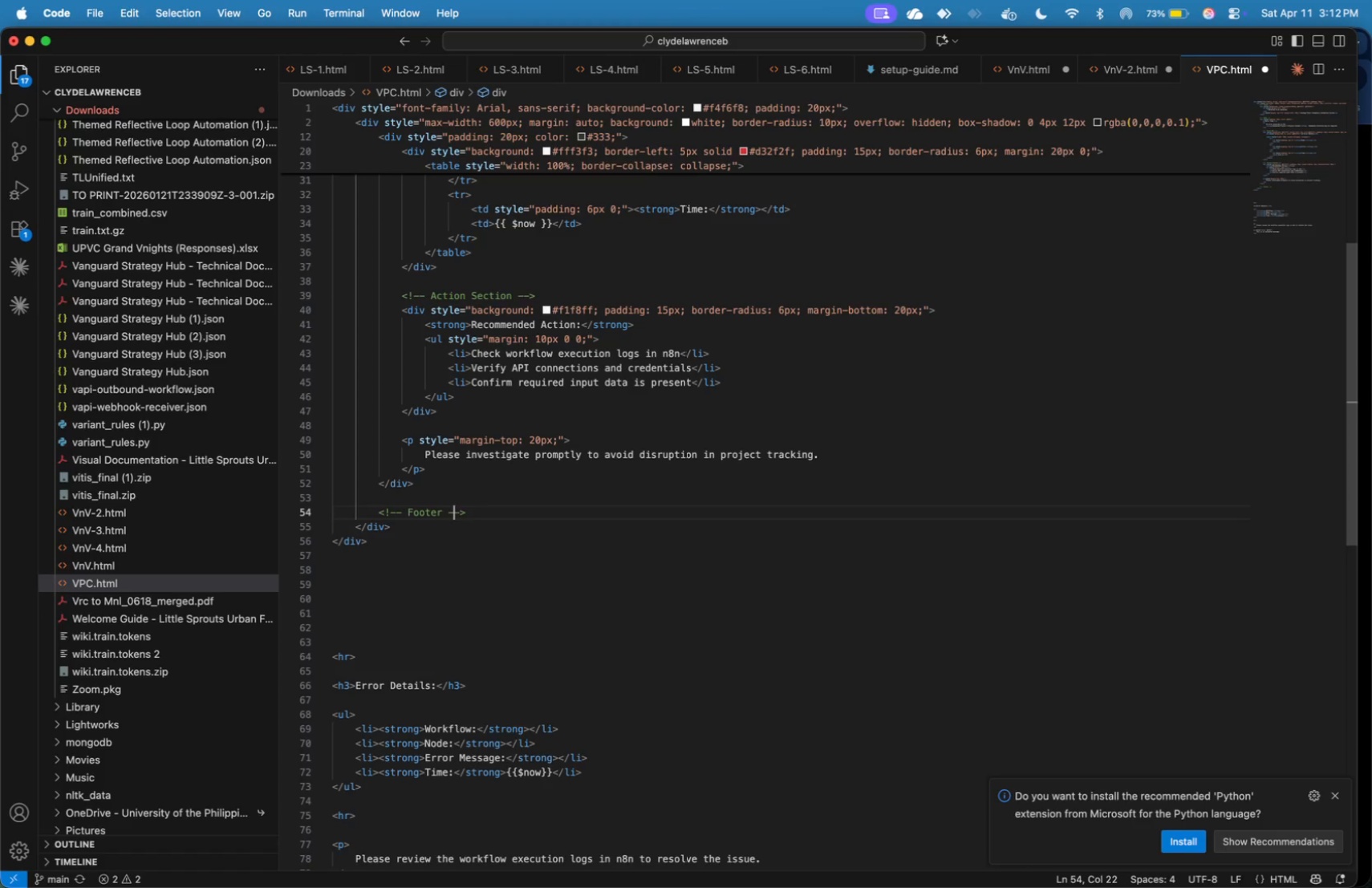 
key(ArrowRight)
 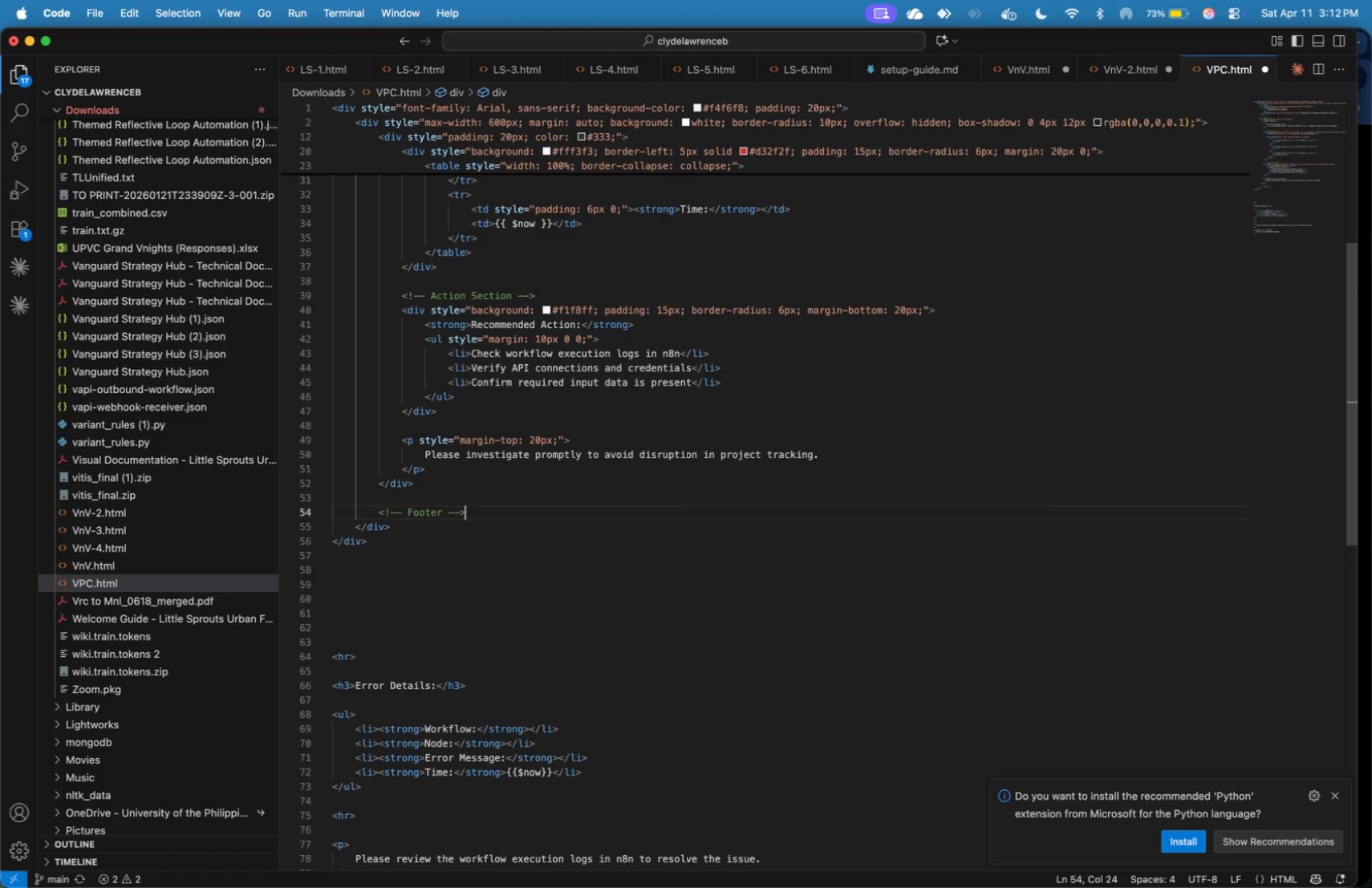 
key(ArrowRight)
 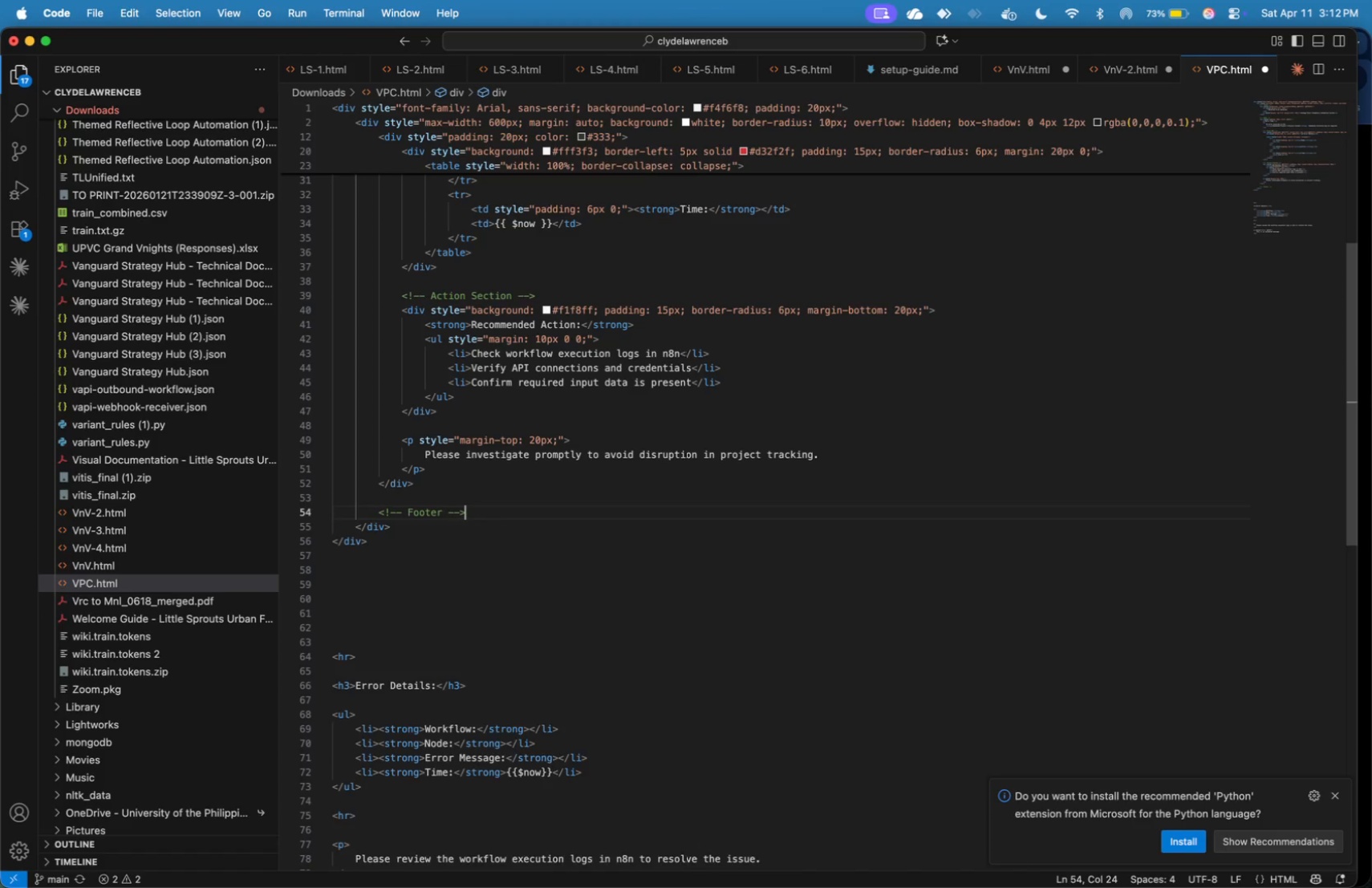 
key(Enter)
 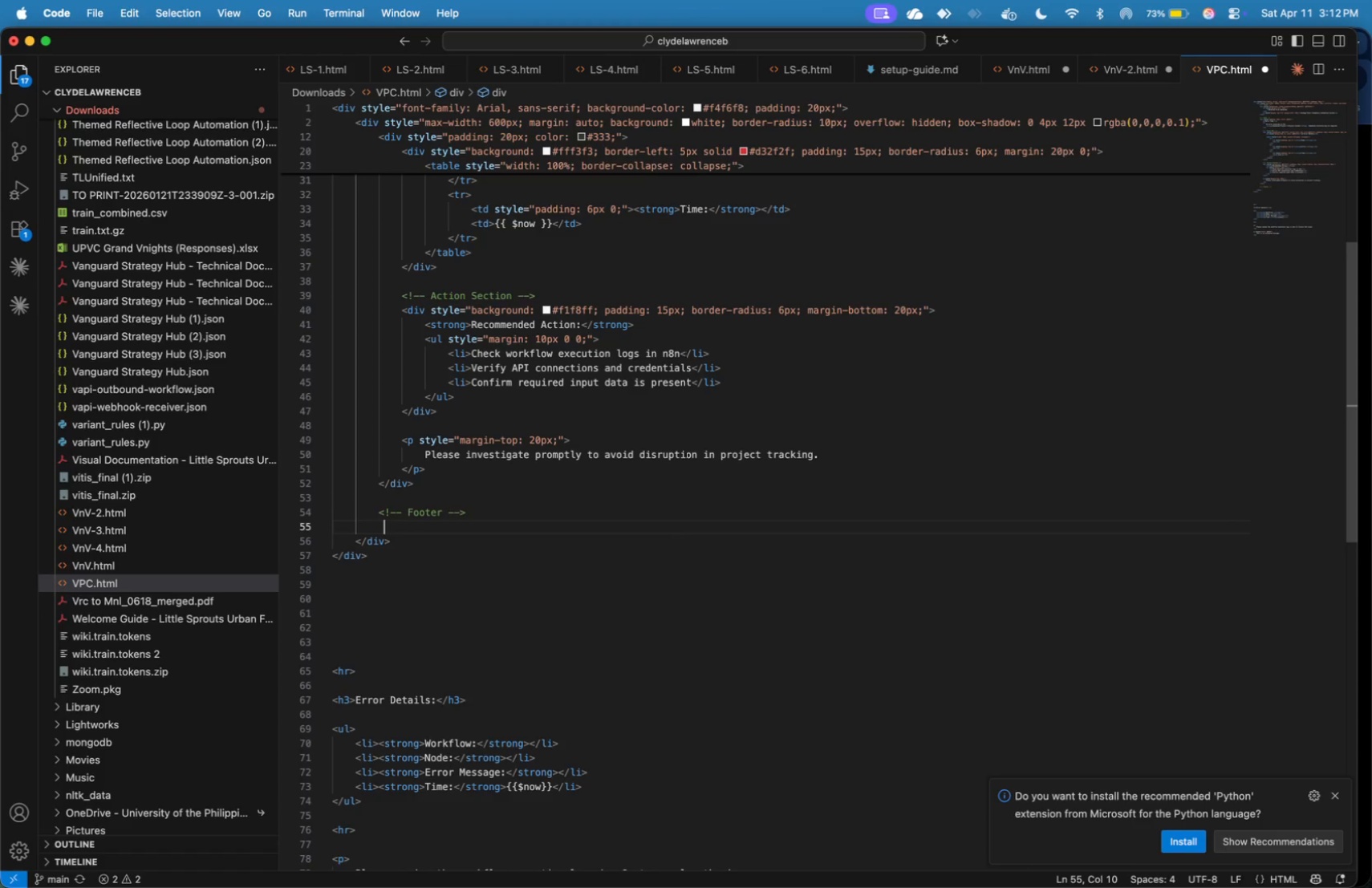 
type(<div>)
 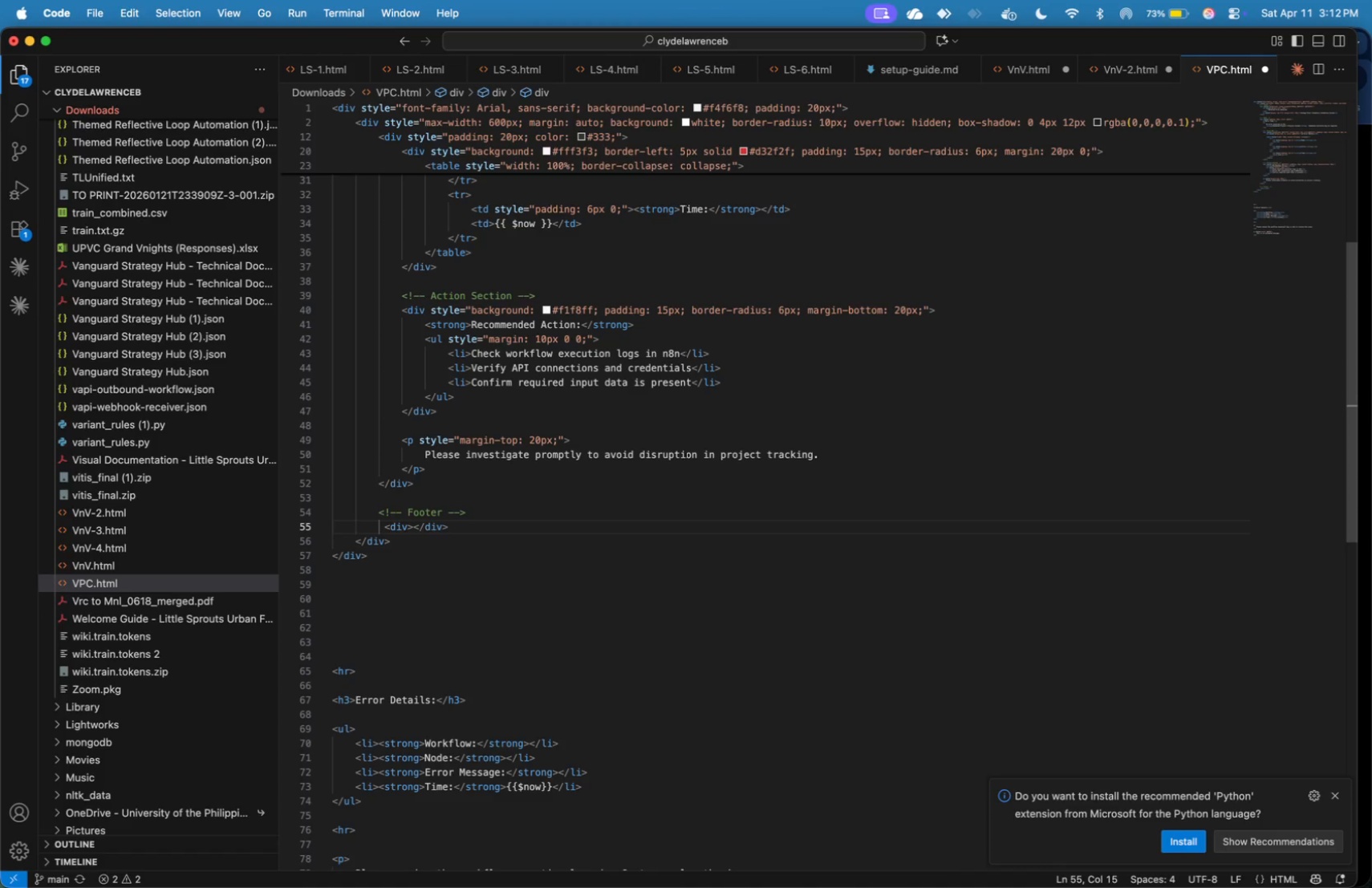 
key(ArrowLeft)
 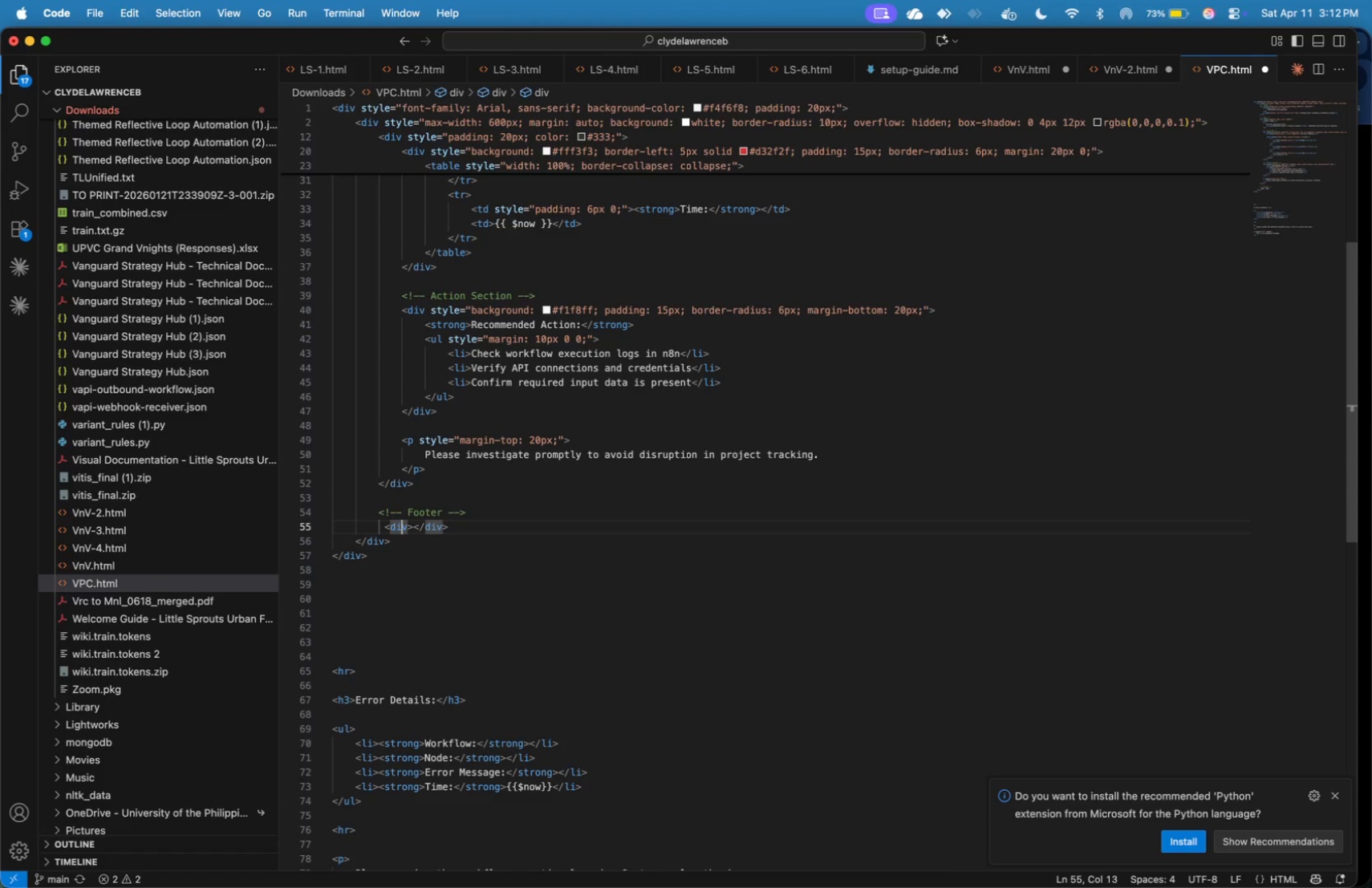 
key(ArrowLeft)
 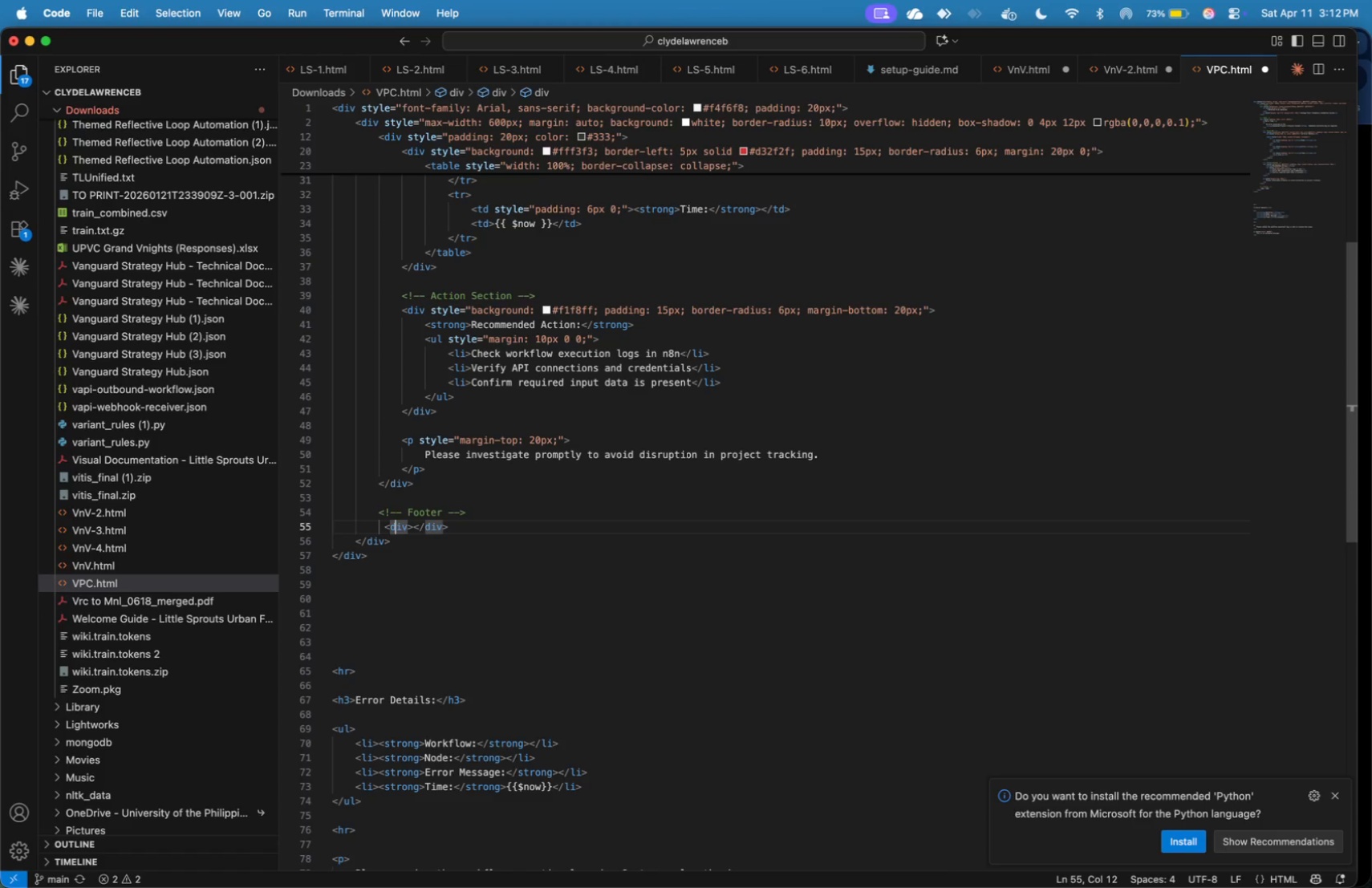 
key(ArrowLeft)
 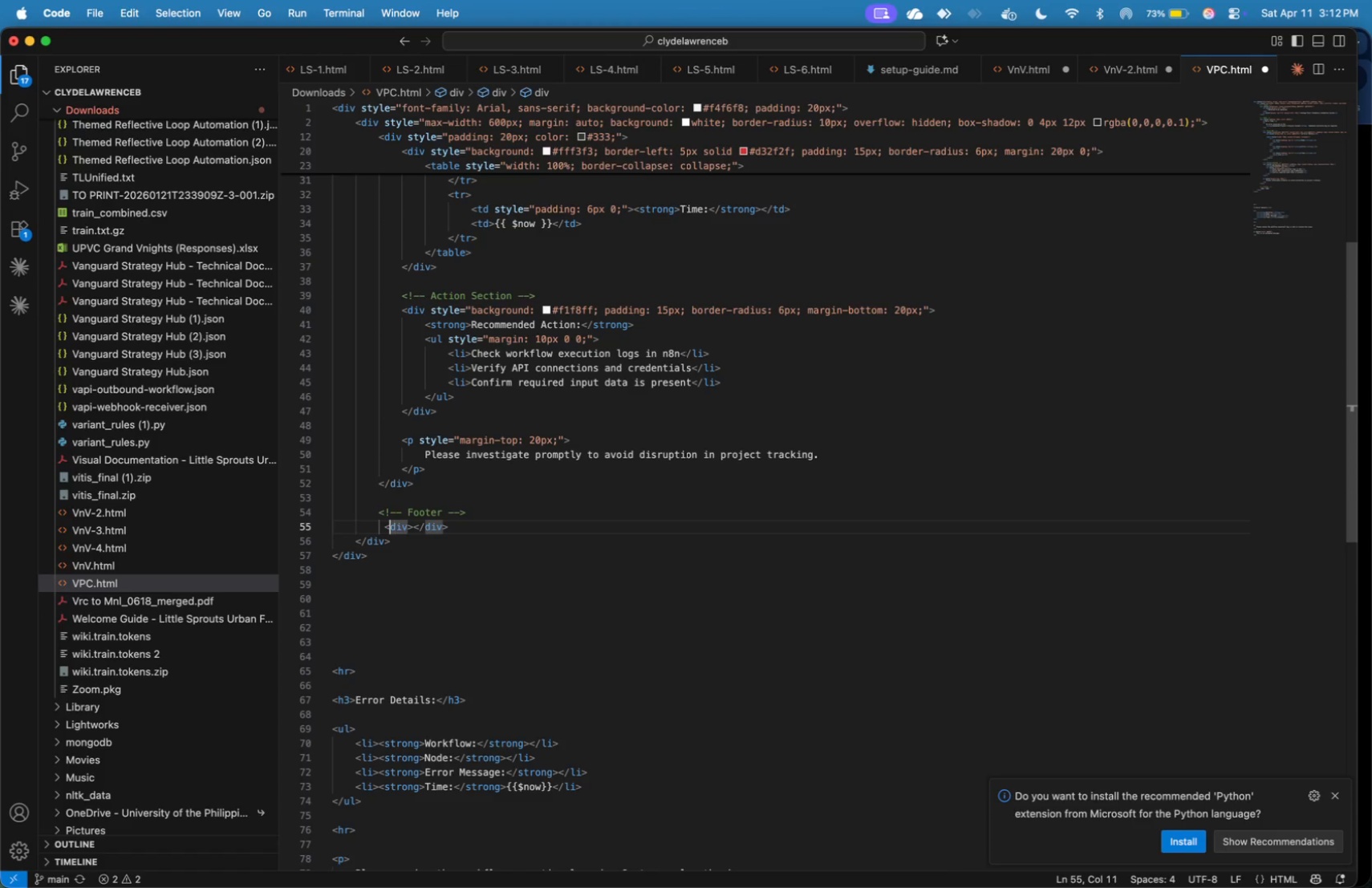 
key(ArrowLeft)
 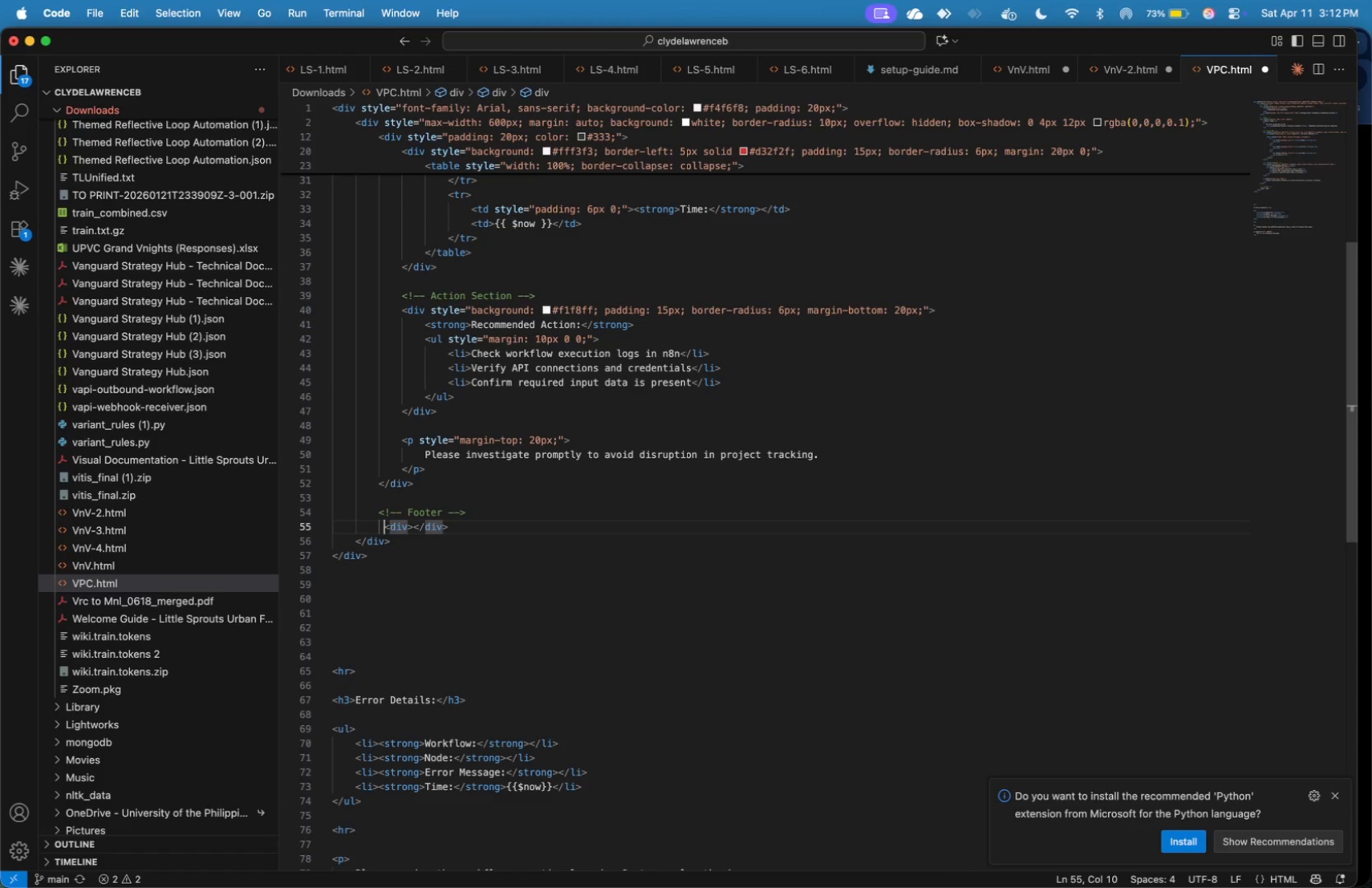 
key(ArrowLeft)
 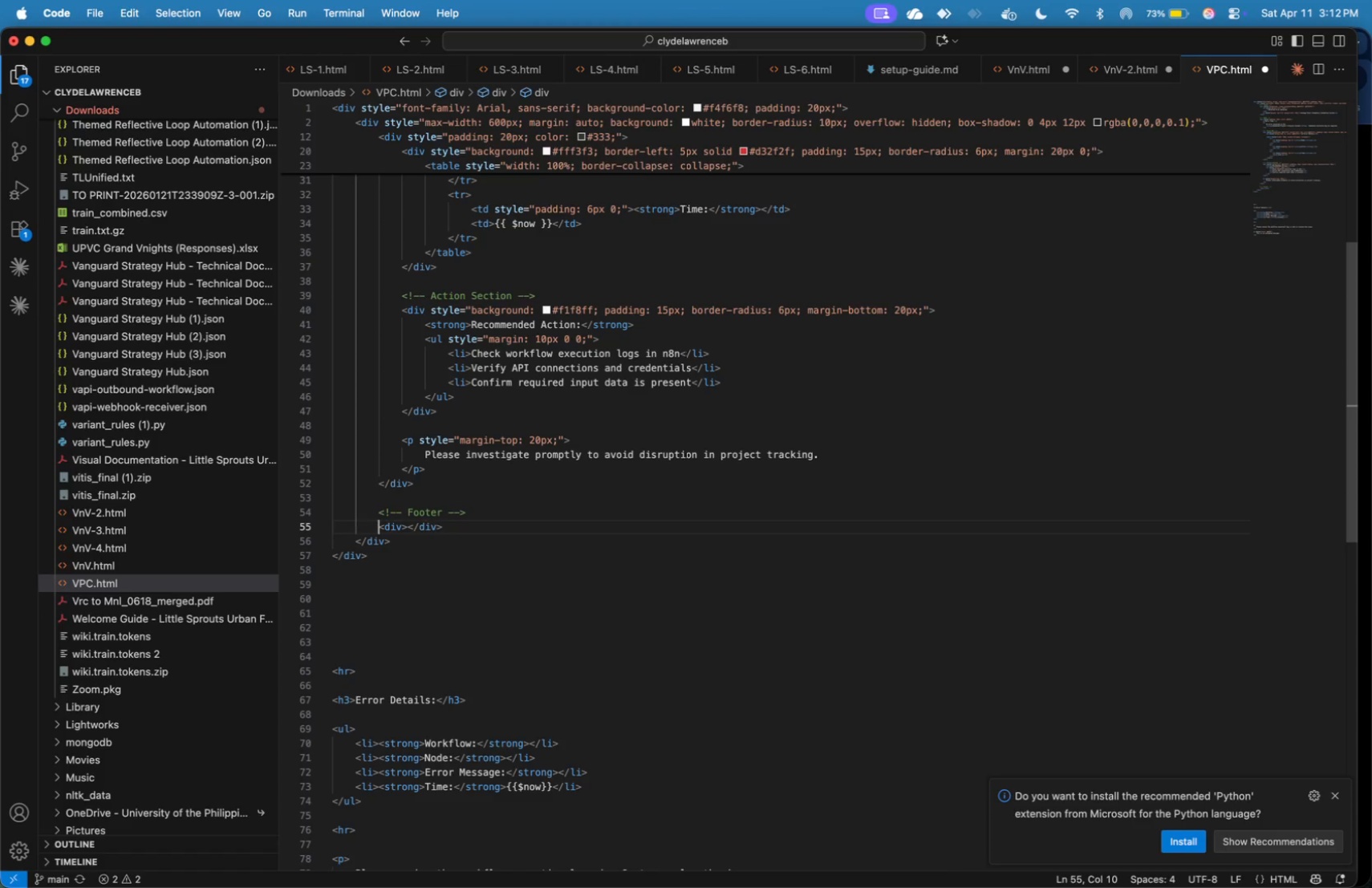 
key(Backspace)
 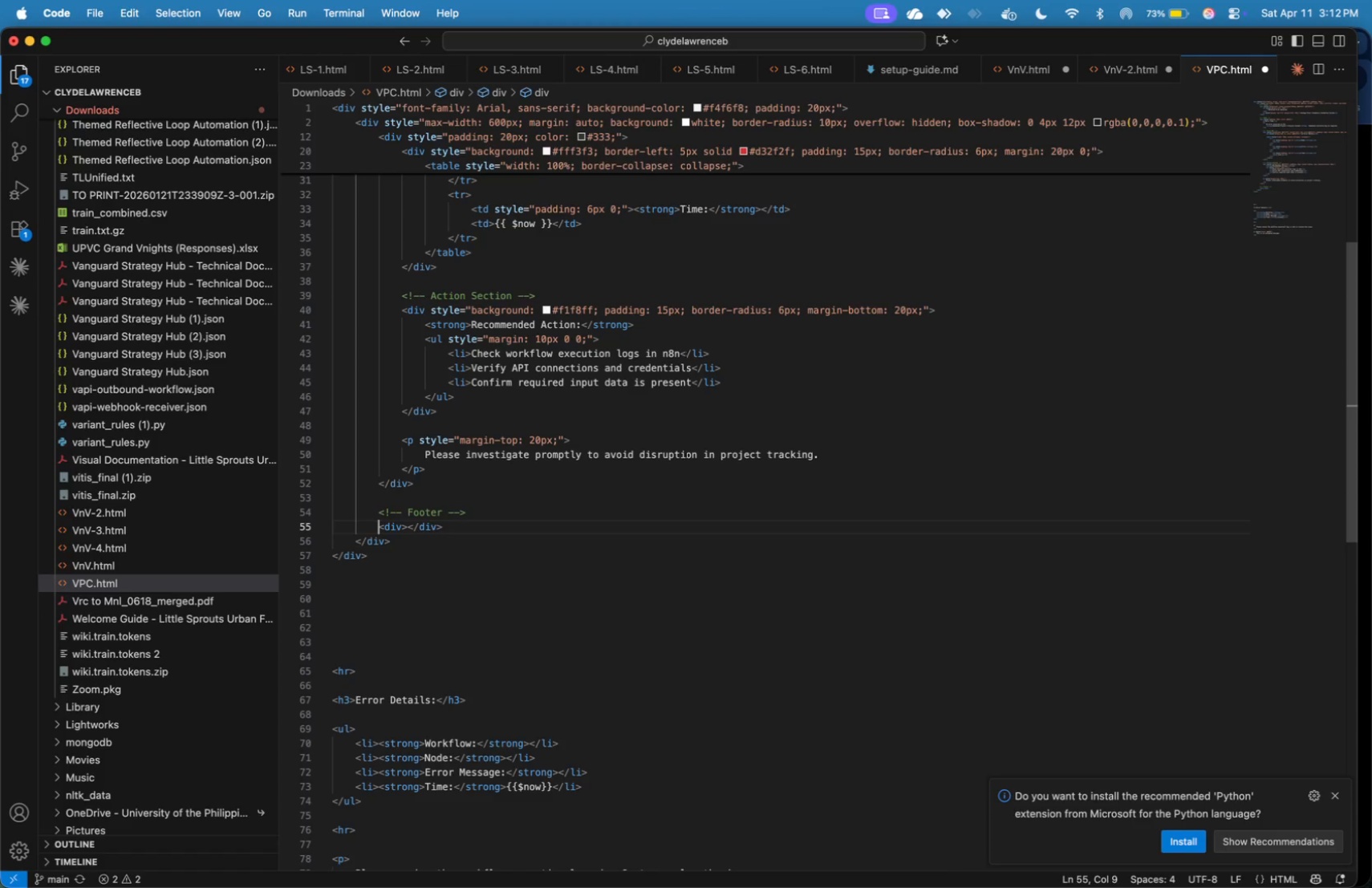 
key(ArrowRight)
 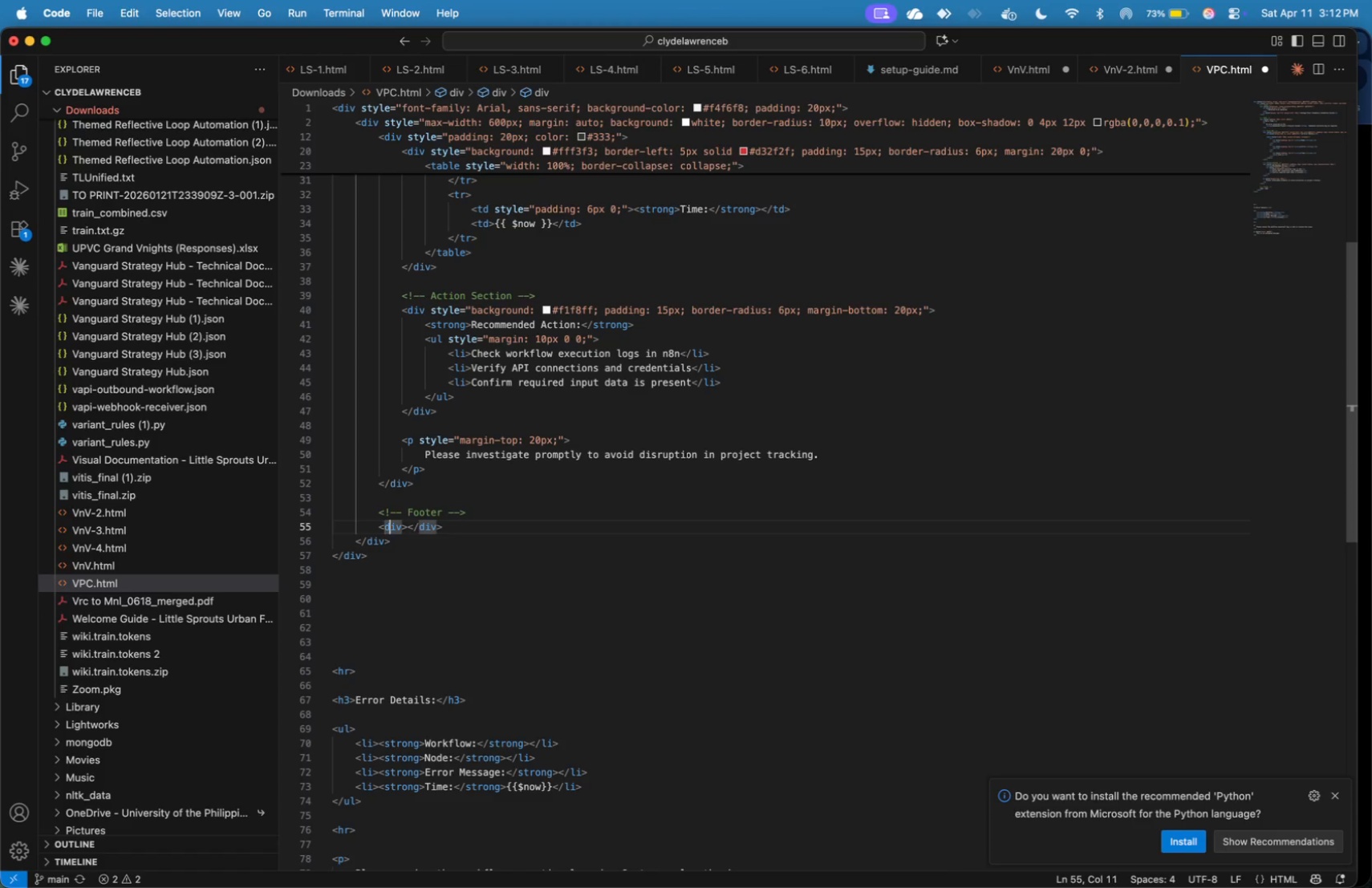 
key(ArrowRight)
 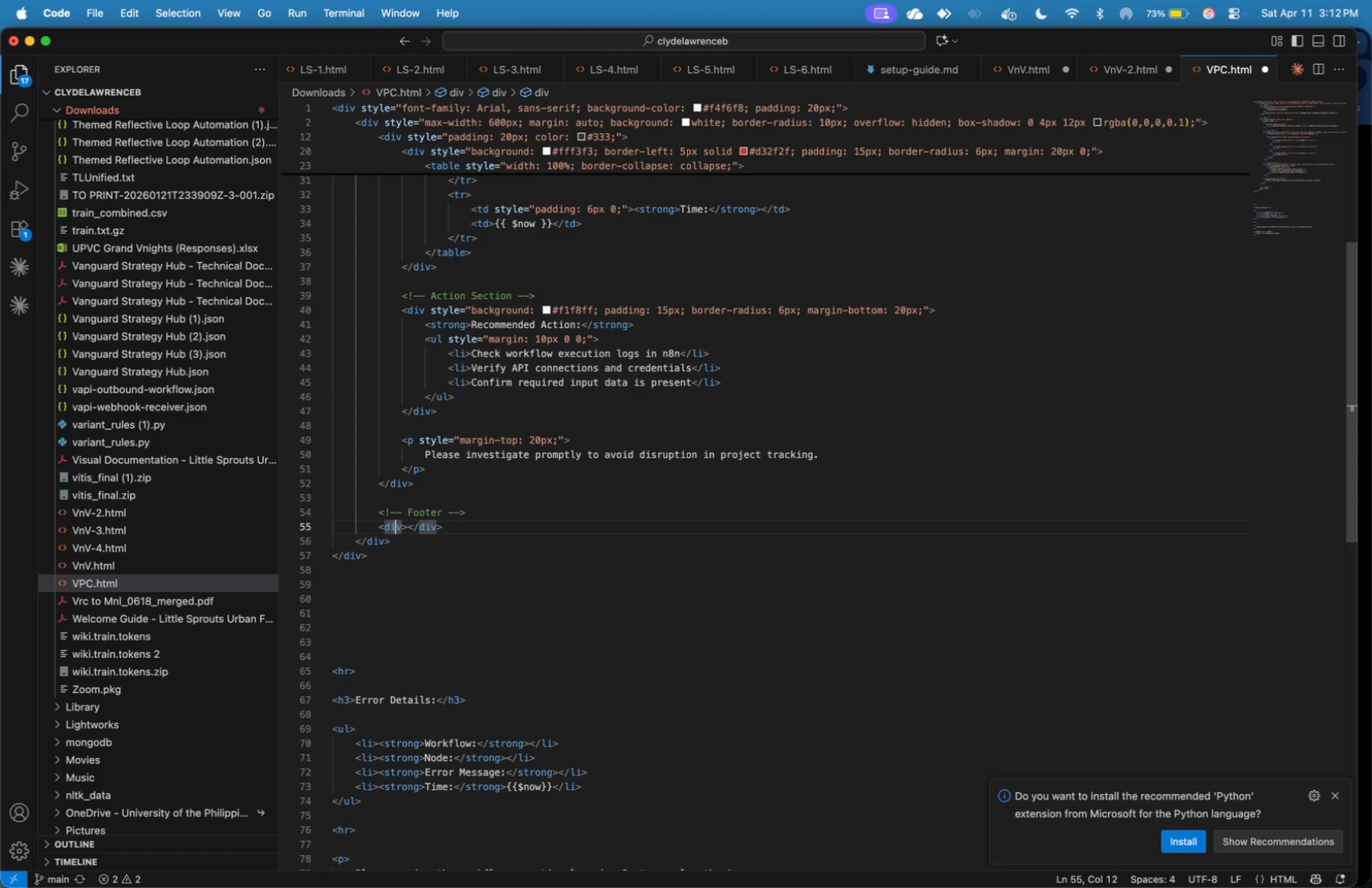 
key(ArrowRight)
 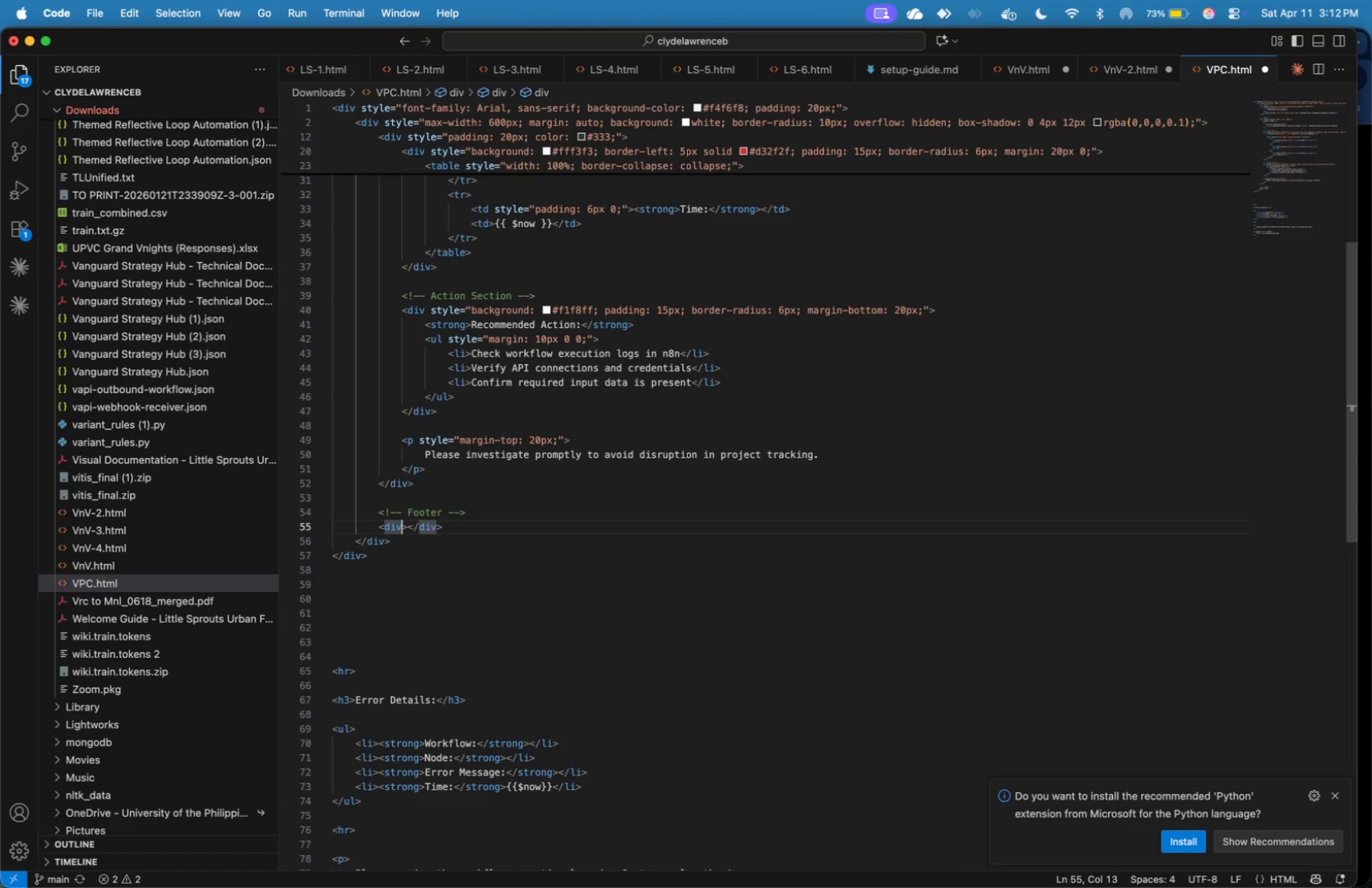 
key(ArrowRight)
 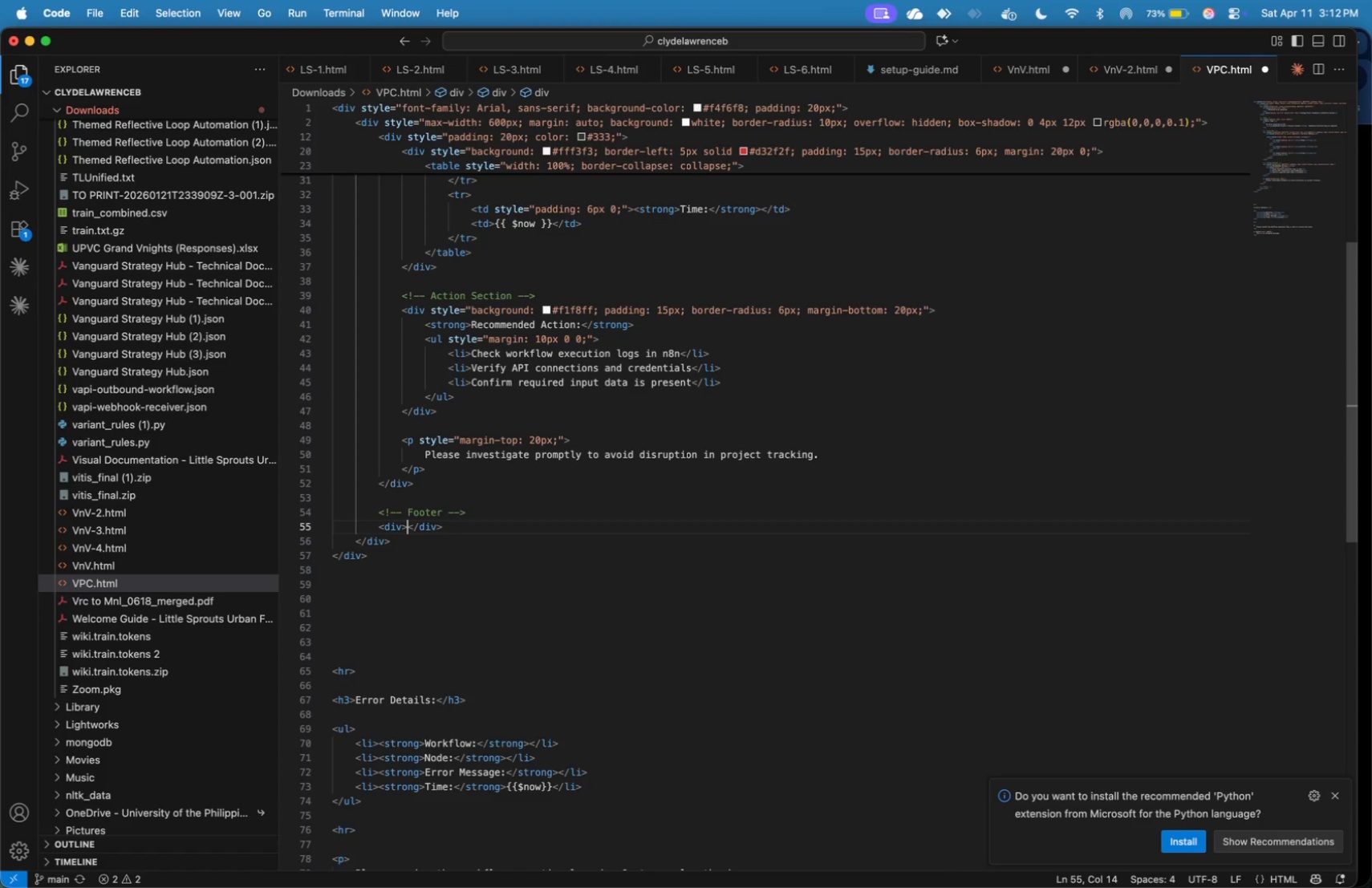 
key(ArrowRight)
 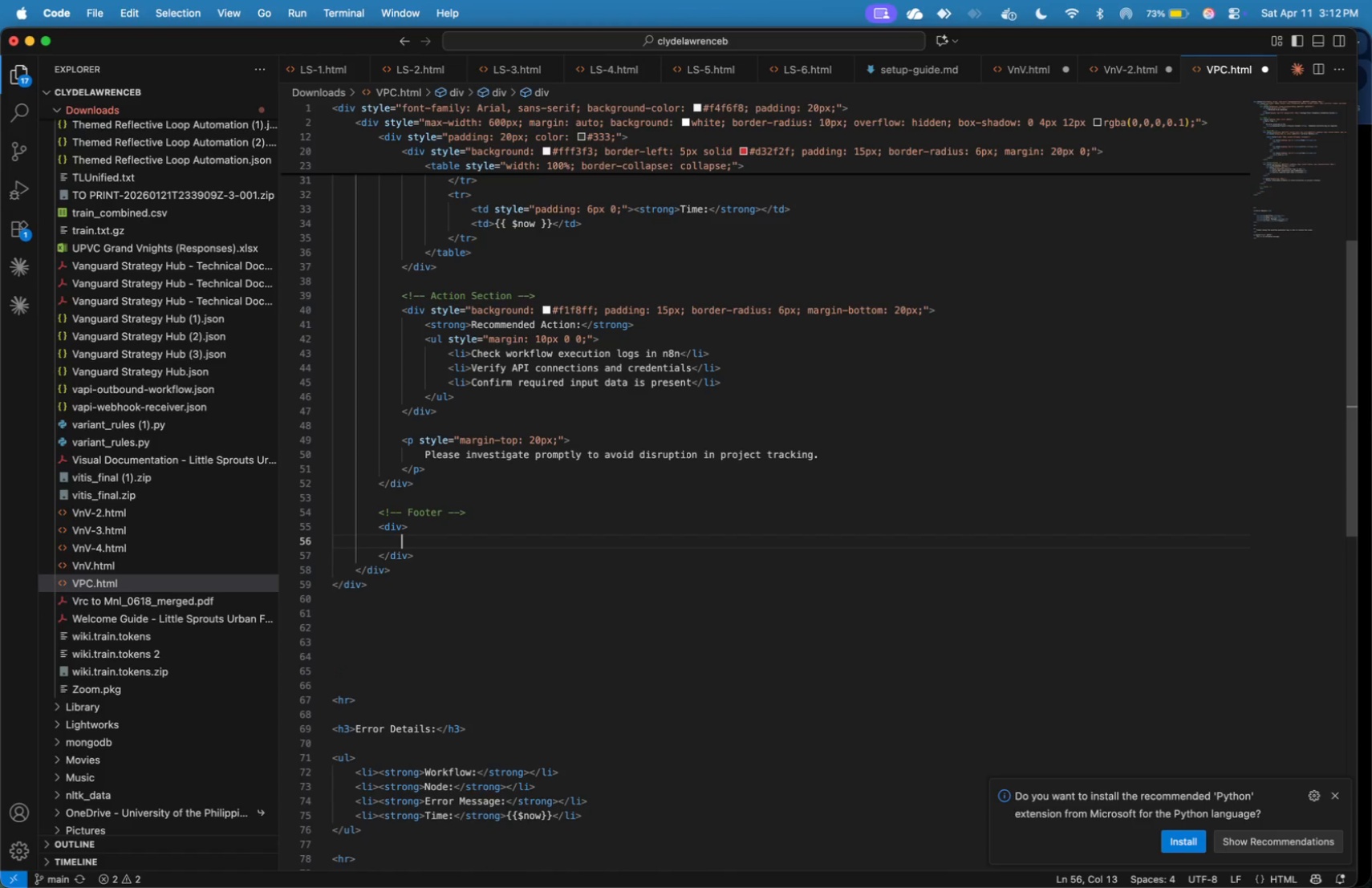 
key(Enter)
 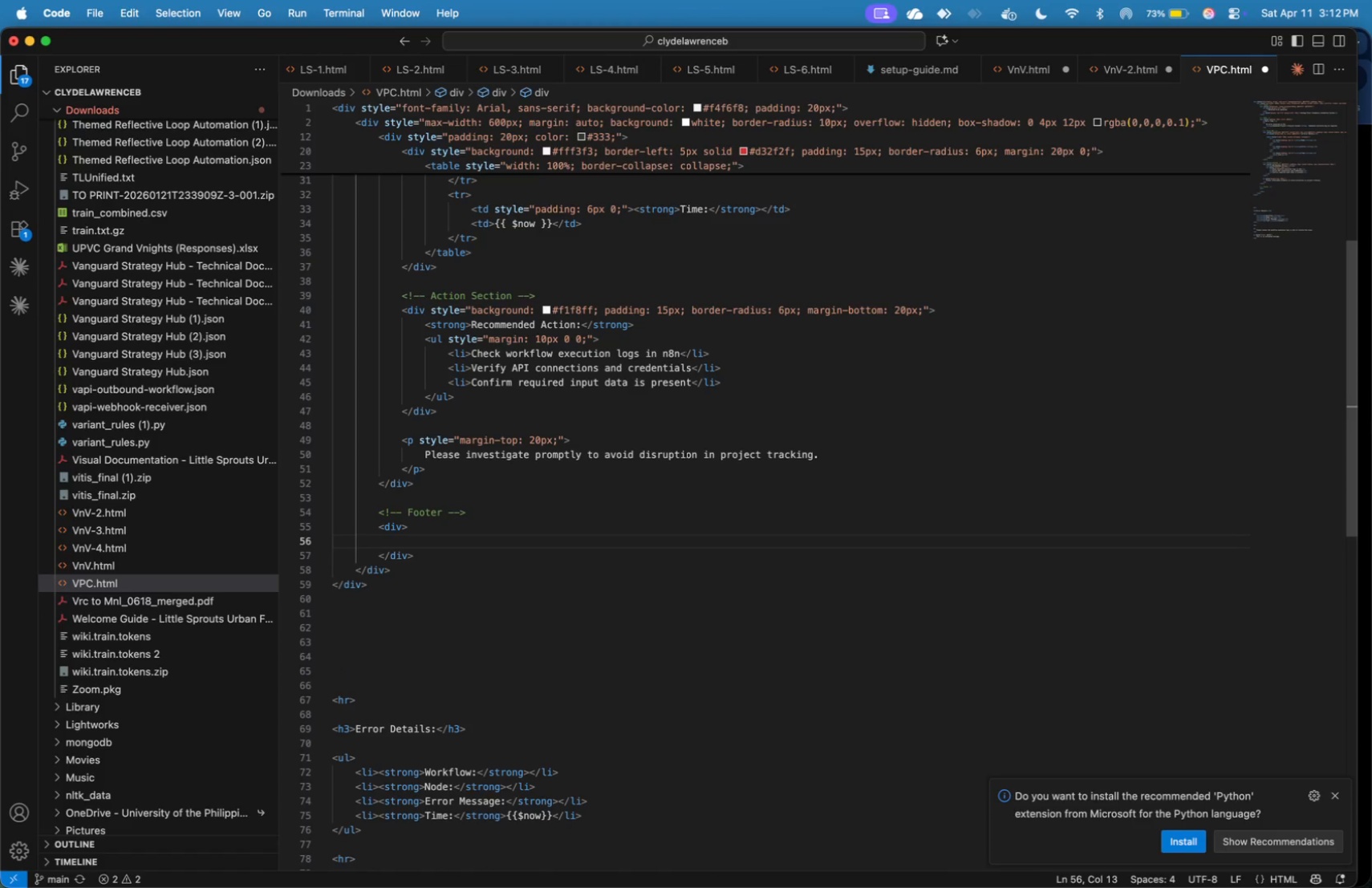 
hold_key(key=ShiftLeft, duration=1.02)
 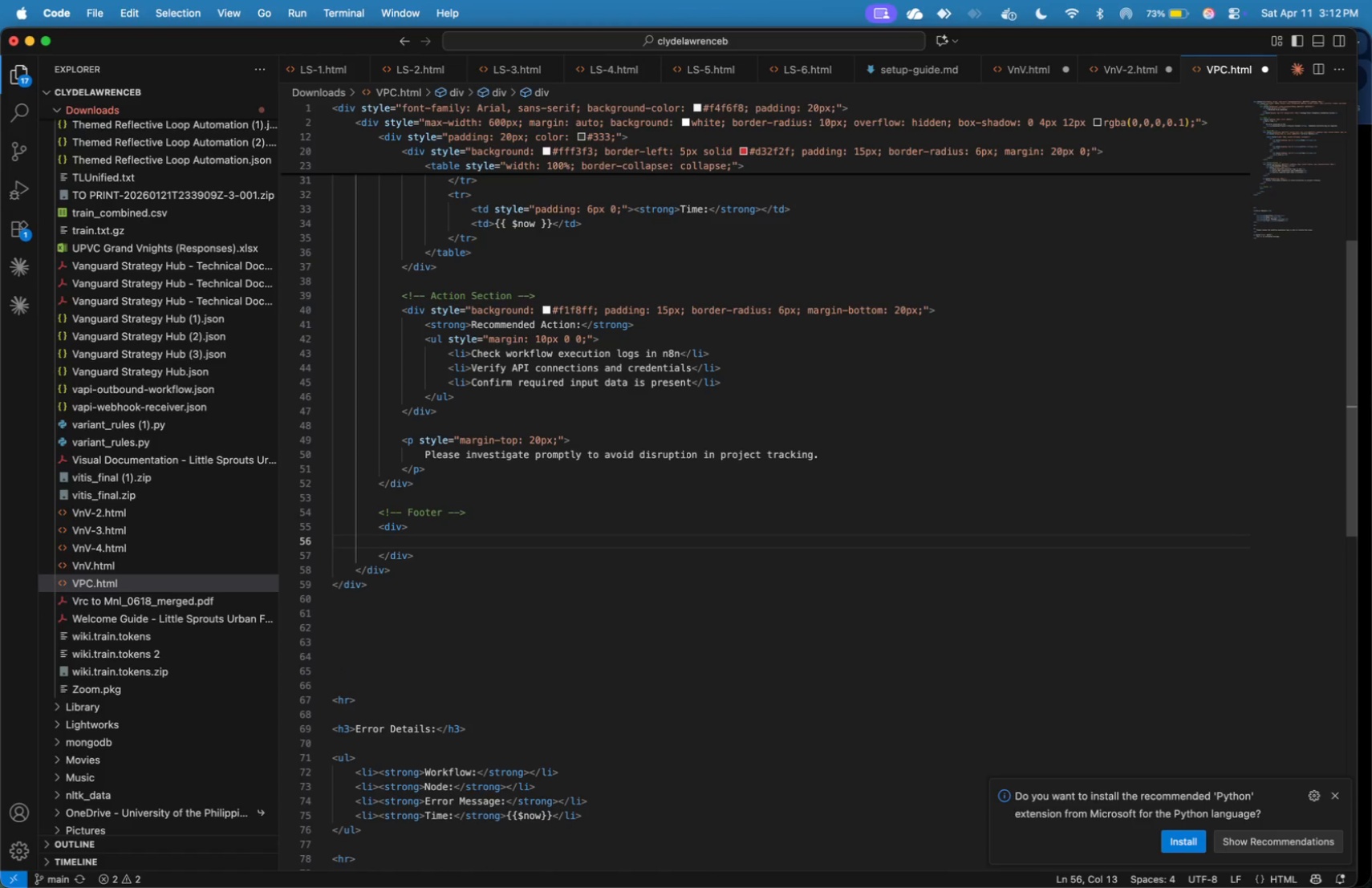 
key(ArrowUp)
 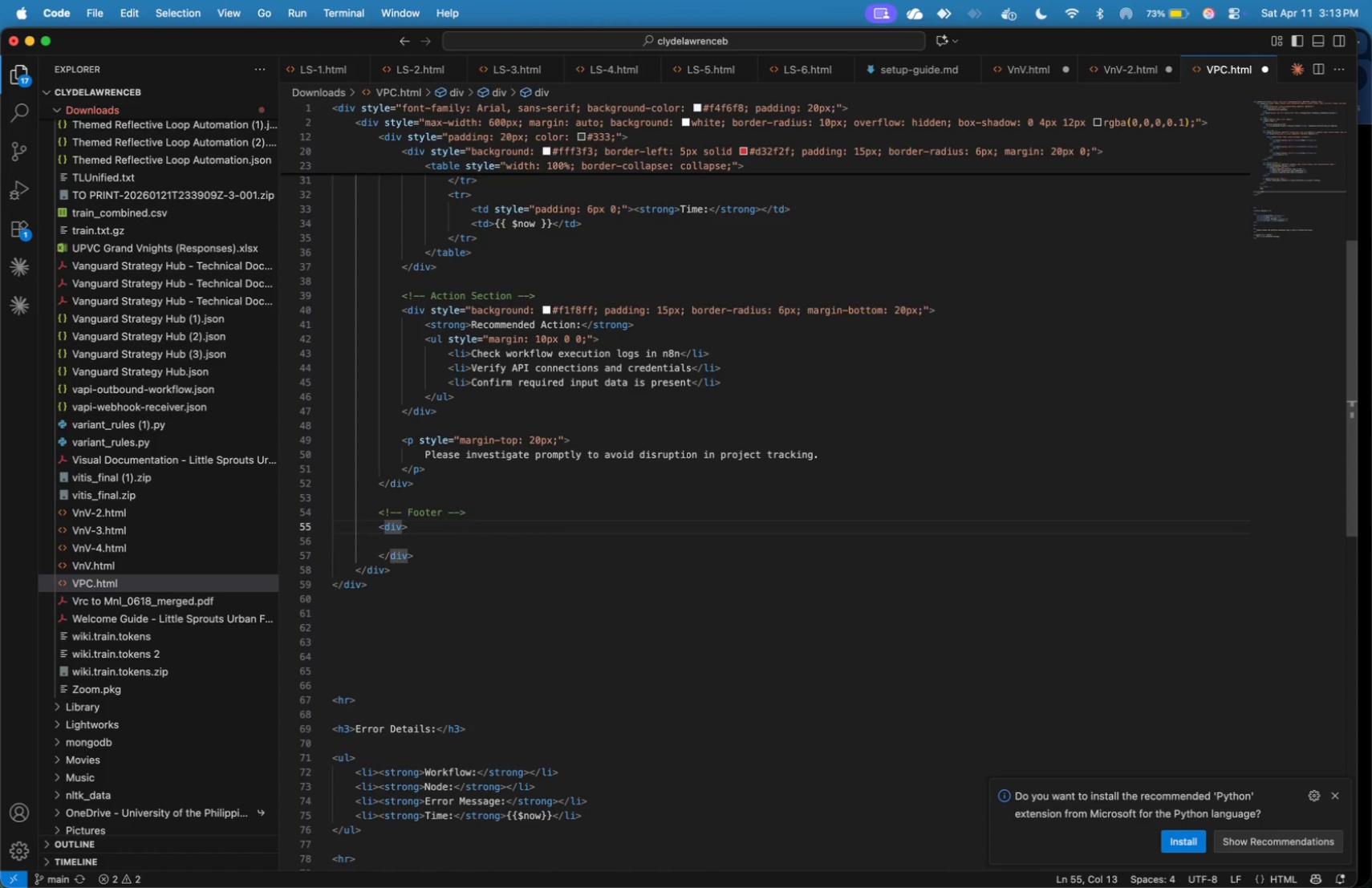 
type( sty;)
key(Backspace)
type(le=background: #fafafa; paddinfL )
key(Backspace)
key(Backspace)
key(Backspace)
type(g: 15px; )
 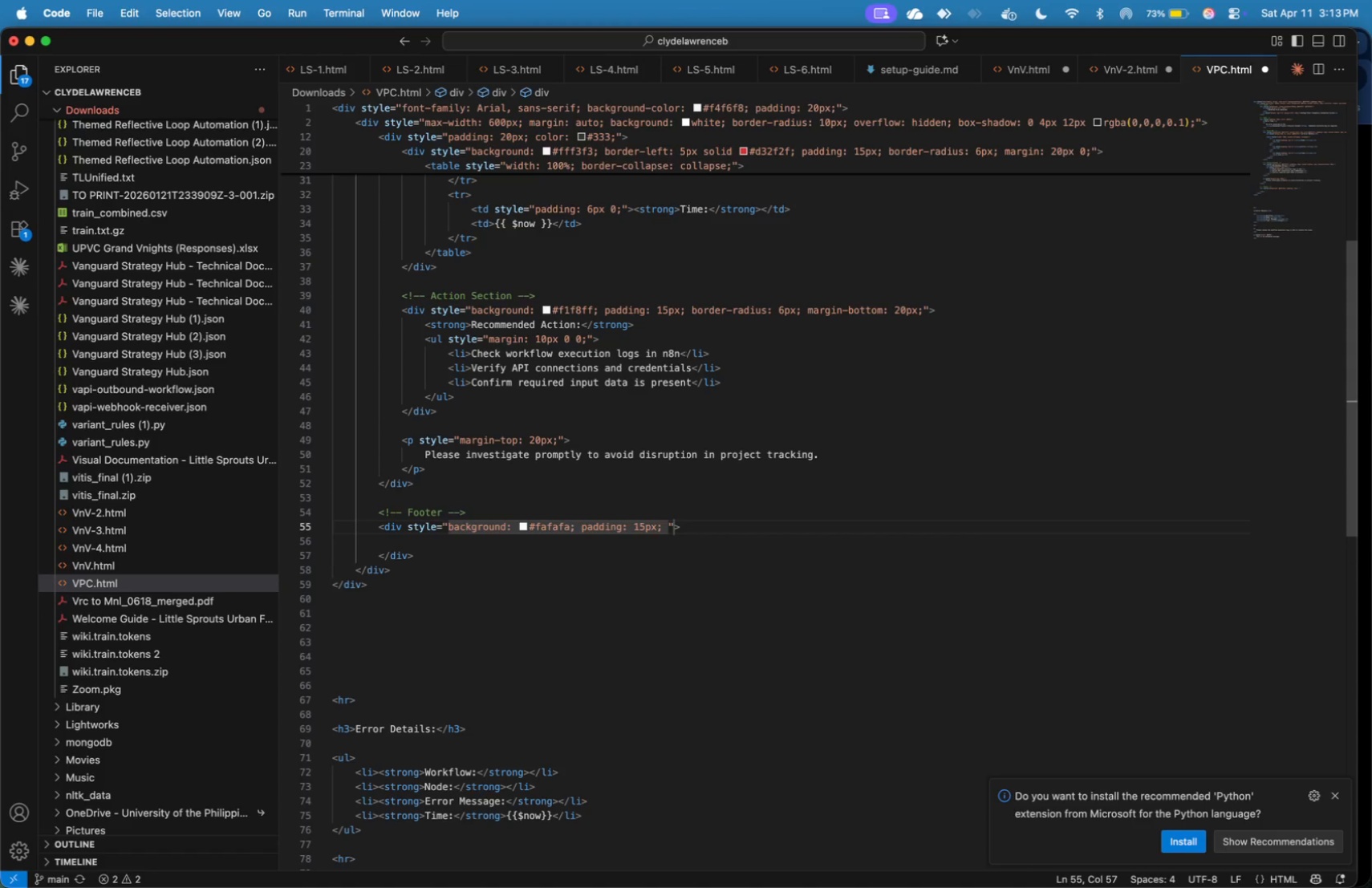 
type(text-aling)
key(Backspace)
key(Backspace)
type(gn: center)
 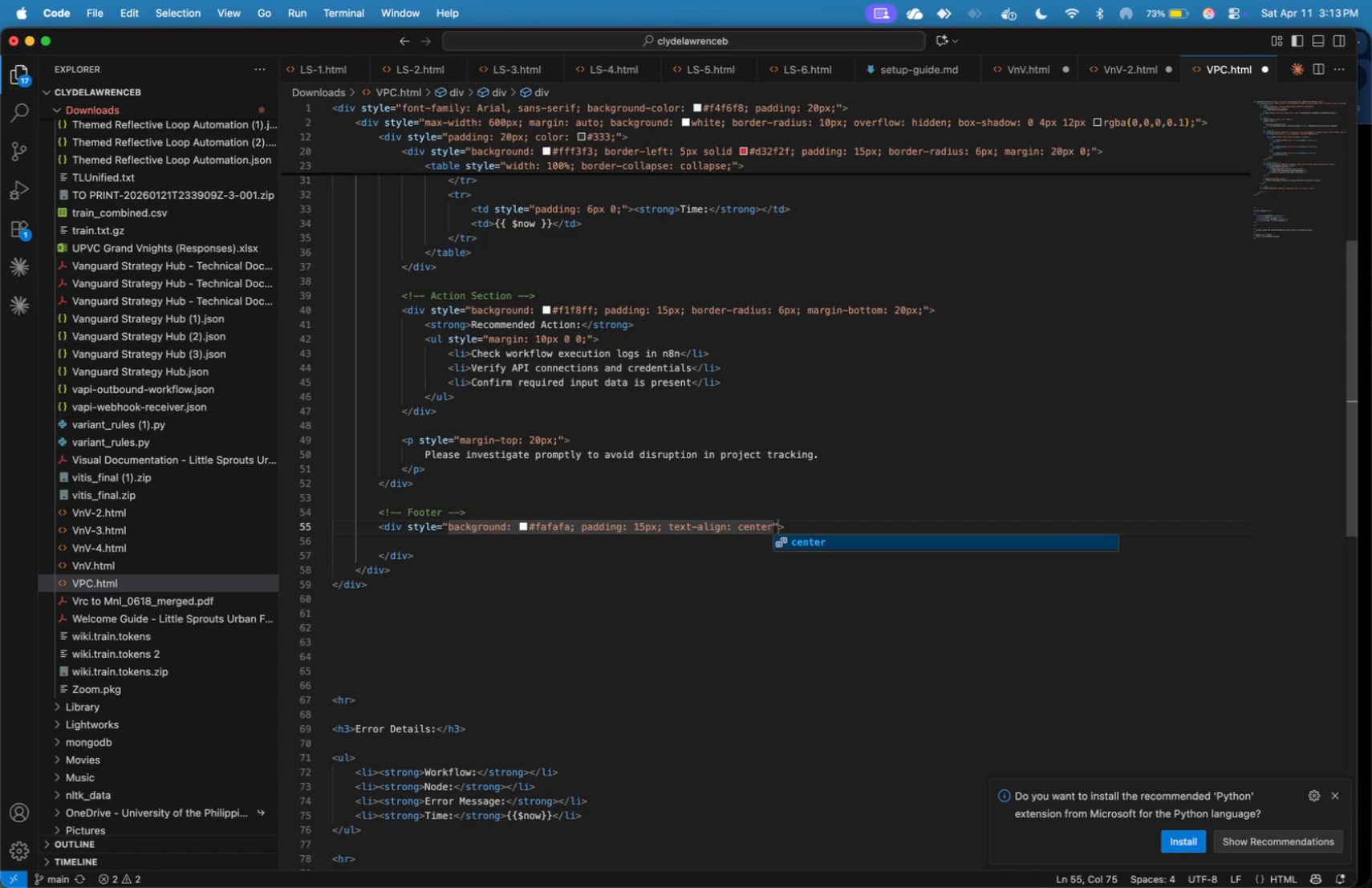 
type(; font-size: 12px; color: #777;)
 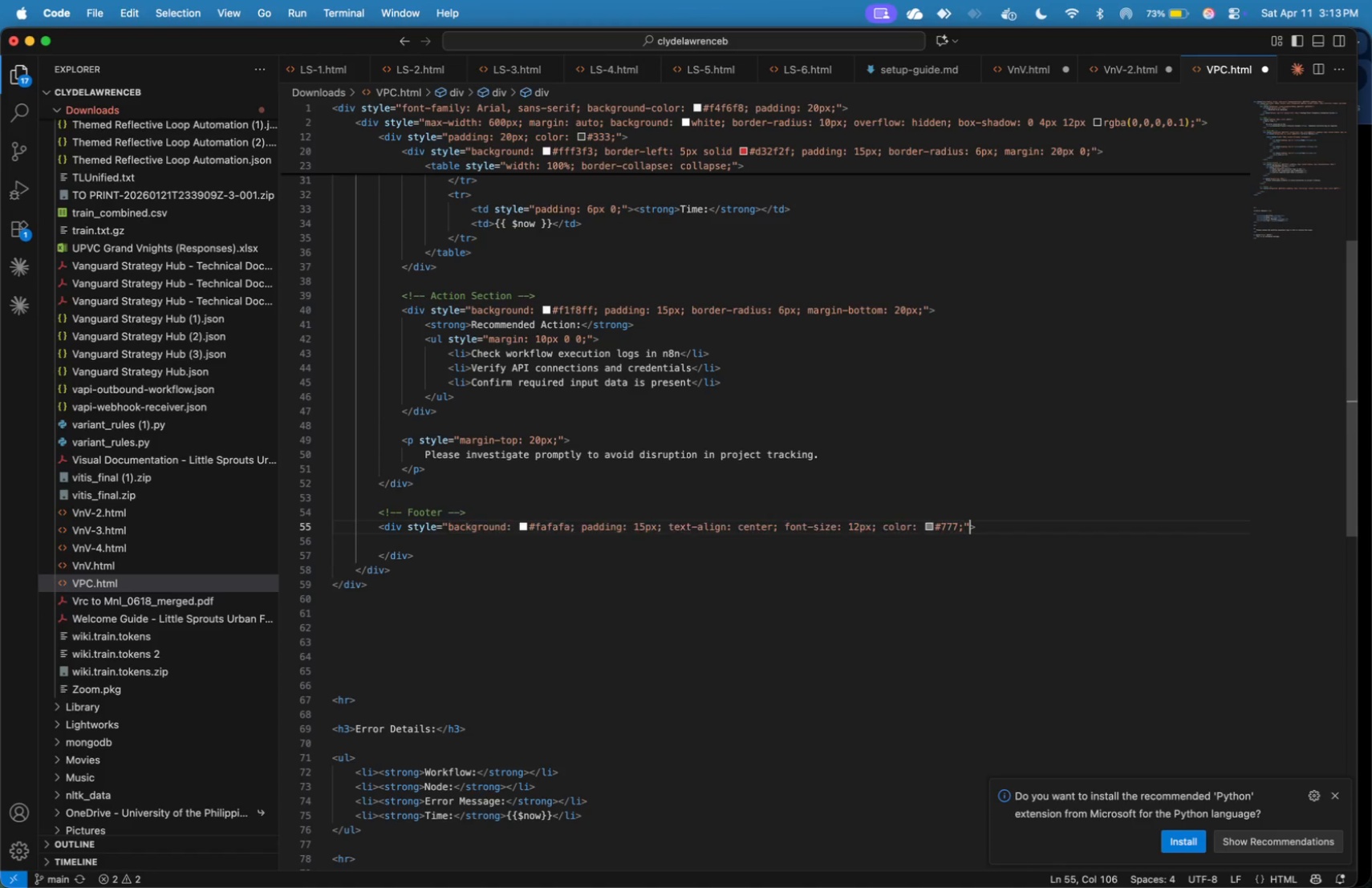 
key(ArrowRight)
 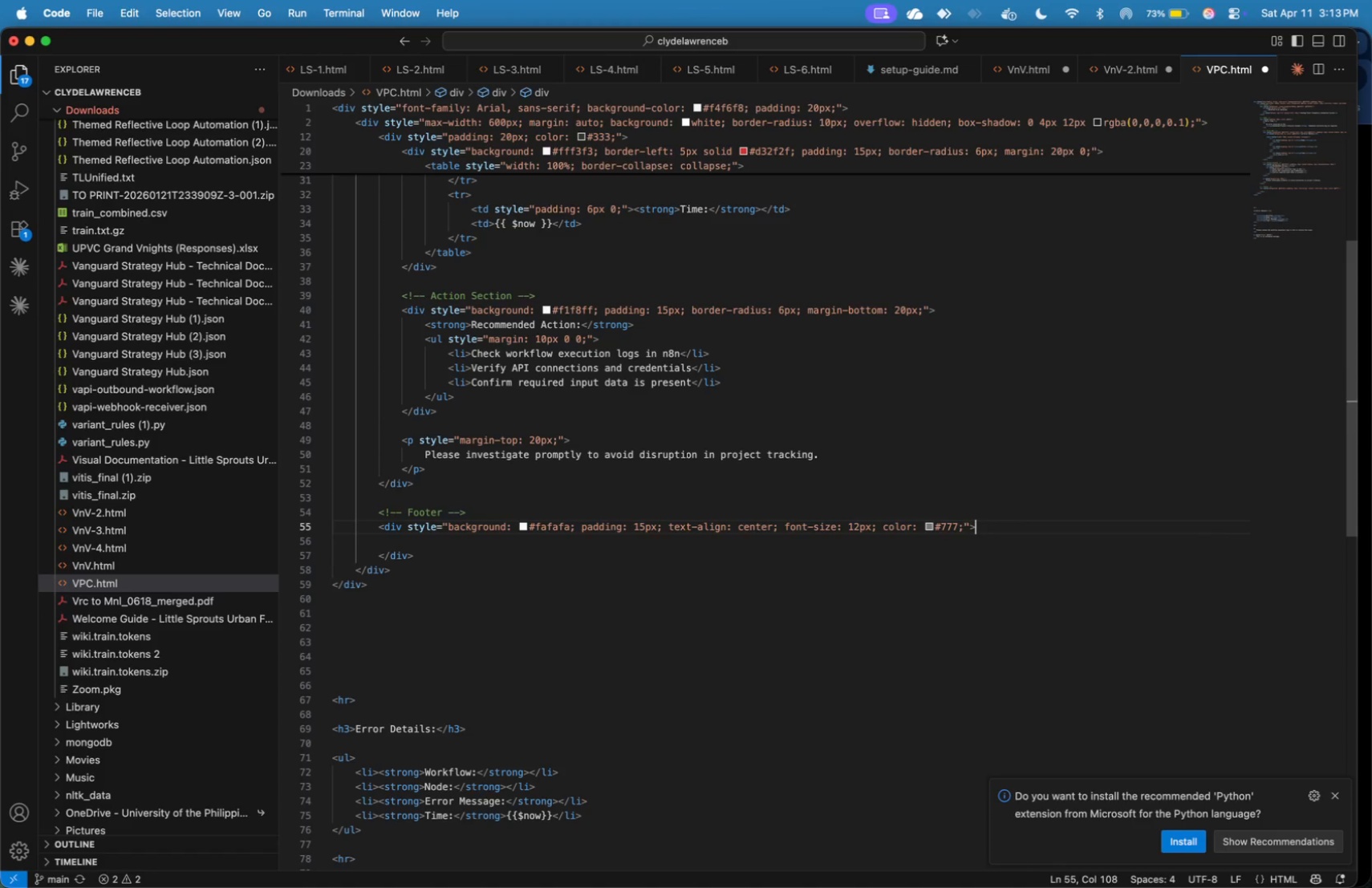 
key(ArrowRight)
 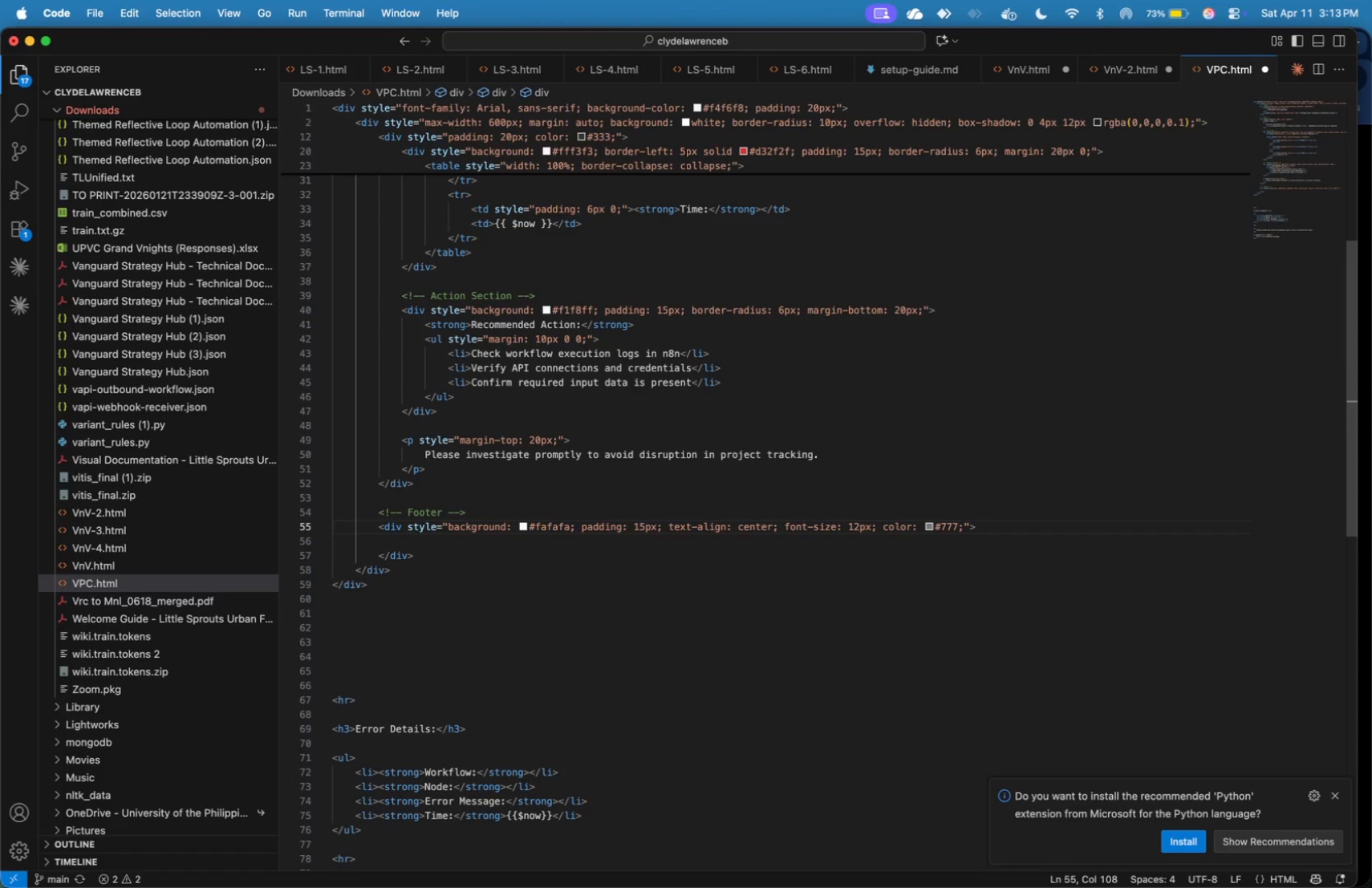 
wait(13.51)
 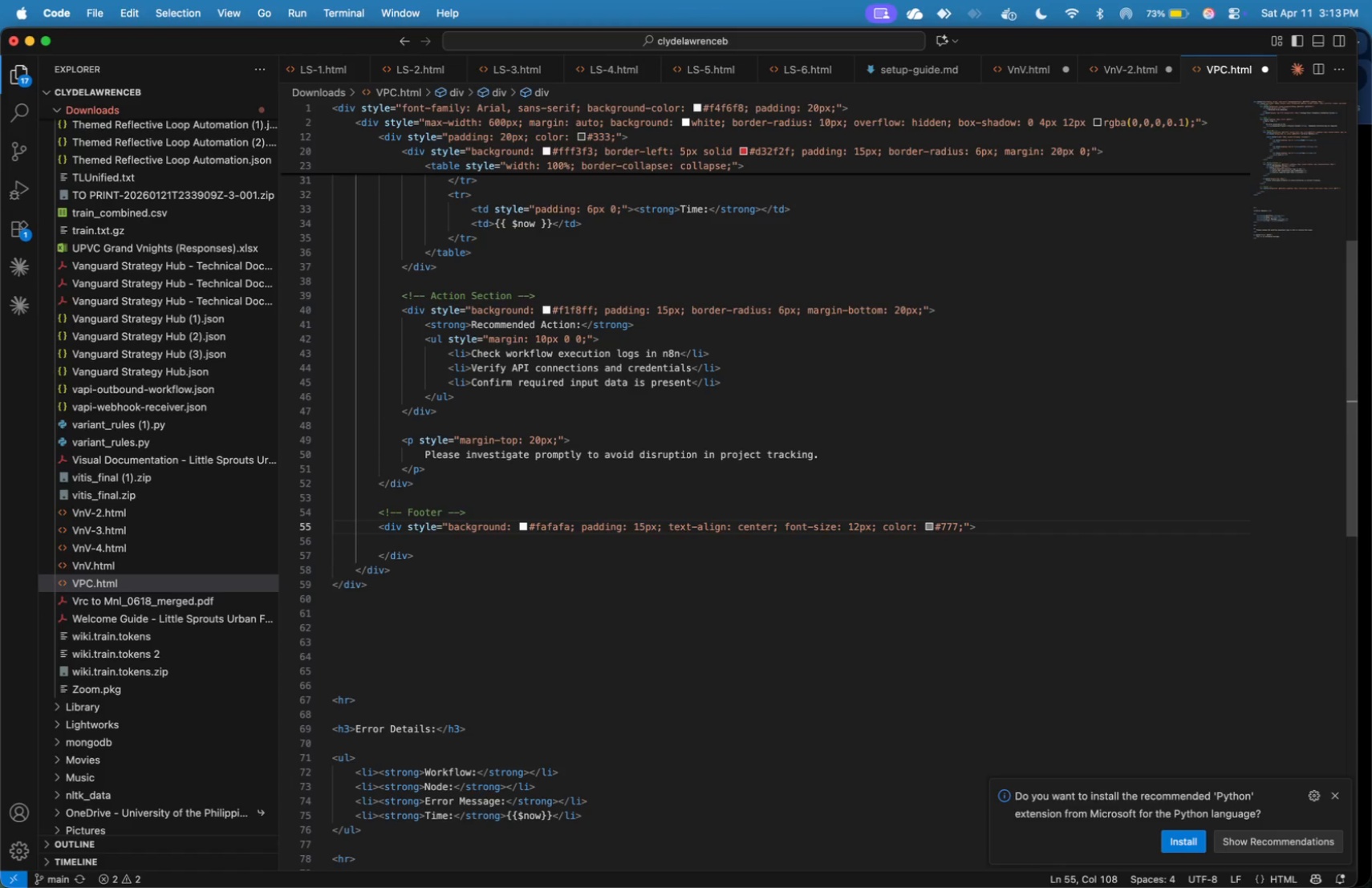 
key(ArrowDown)
 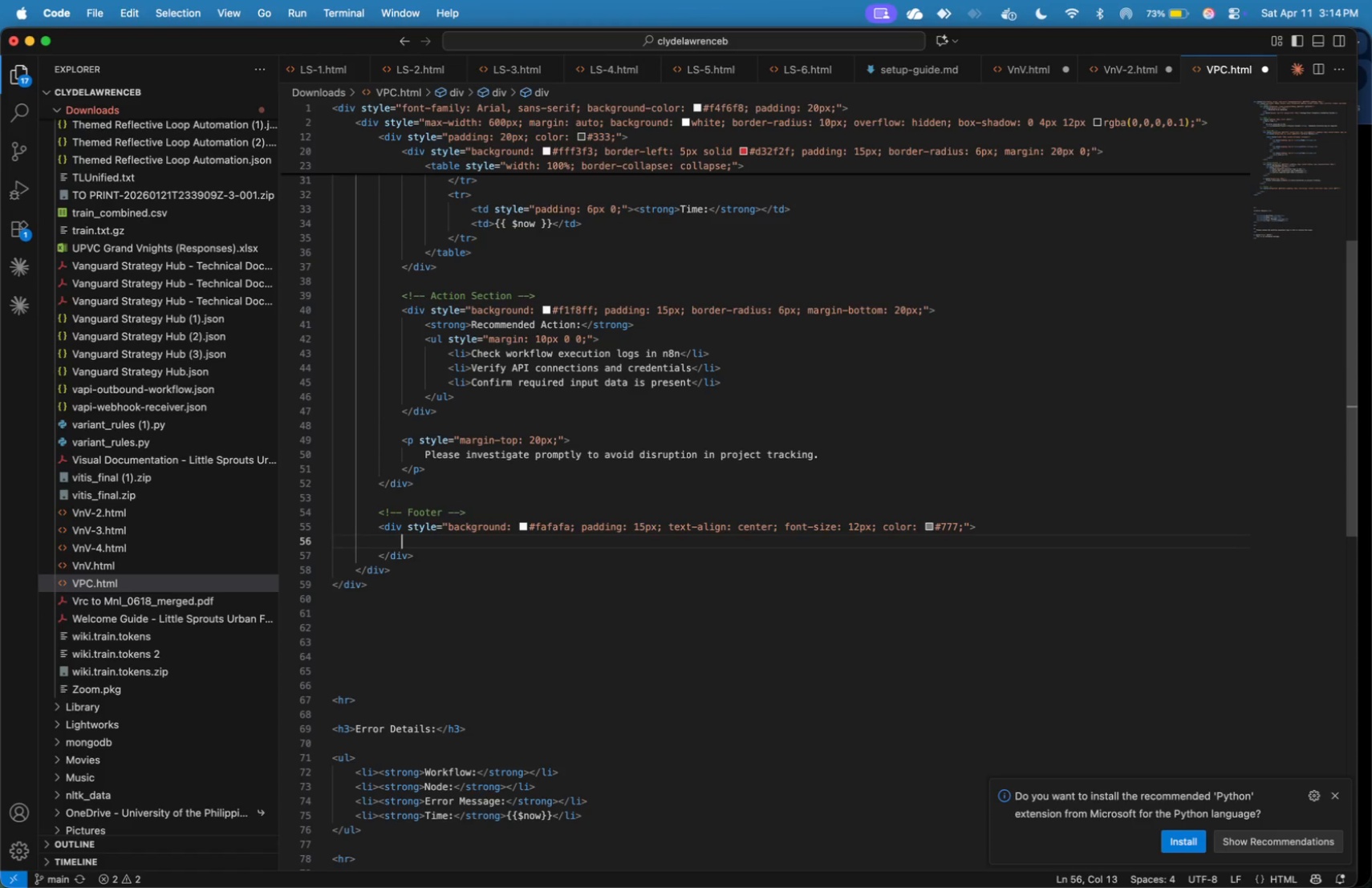 
key(Tab)
 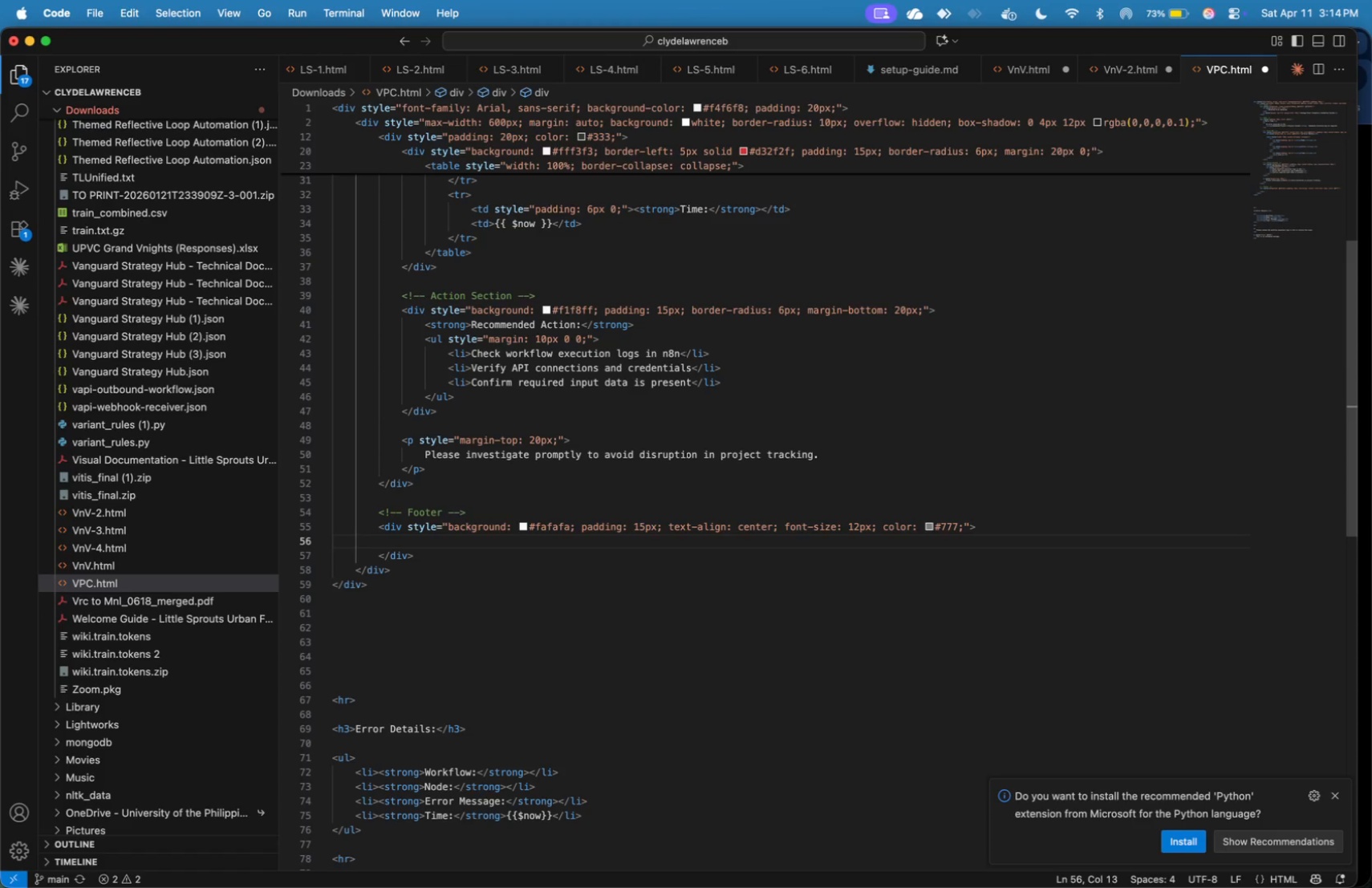 
key(Shift+Comma)
 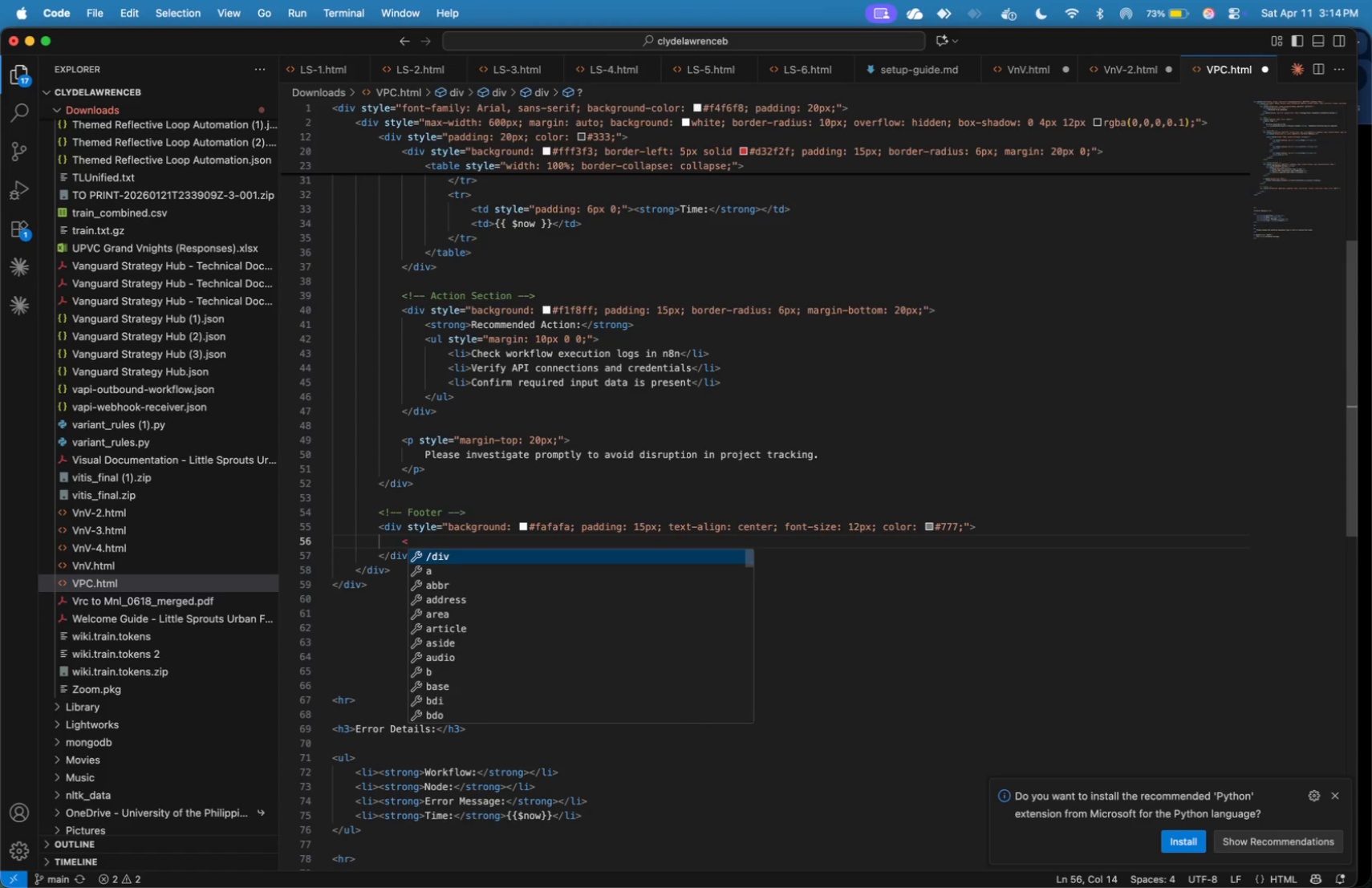 
key(P)
 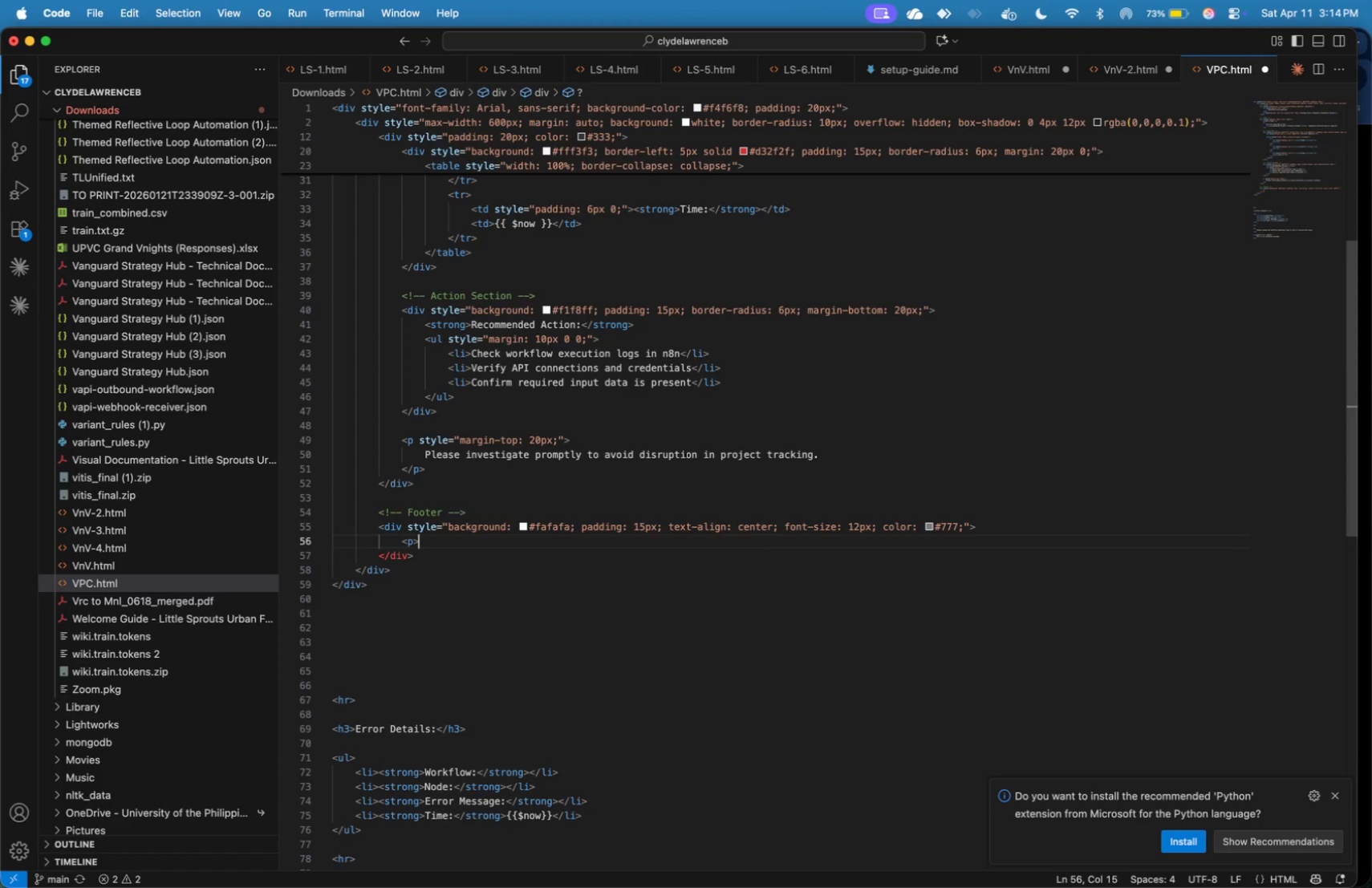 
key(Shift+Period)
 